 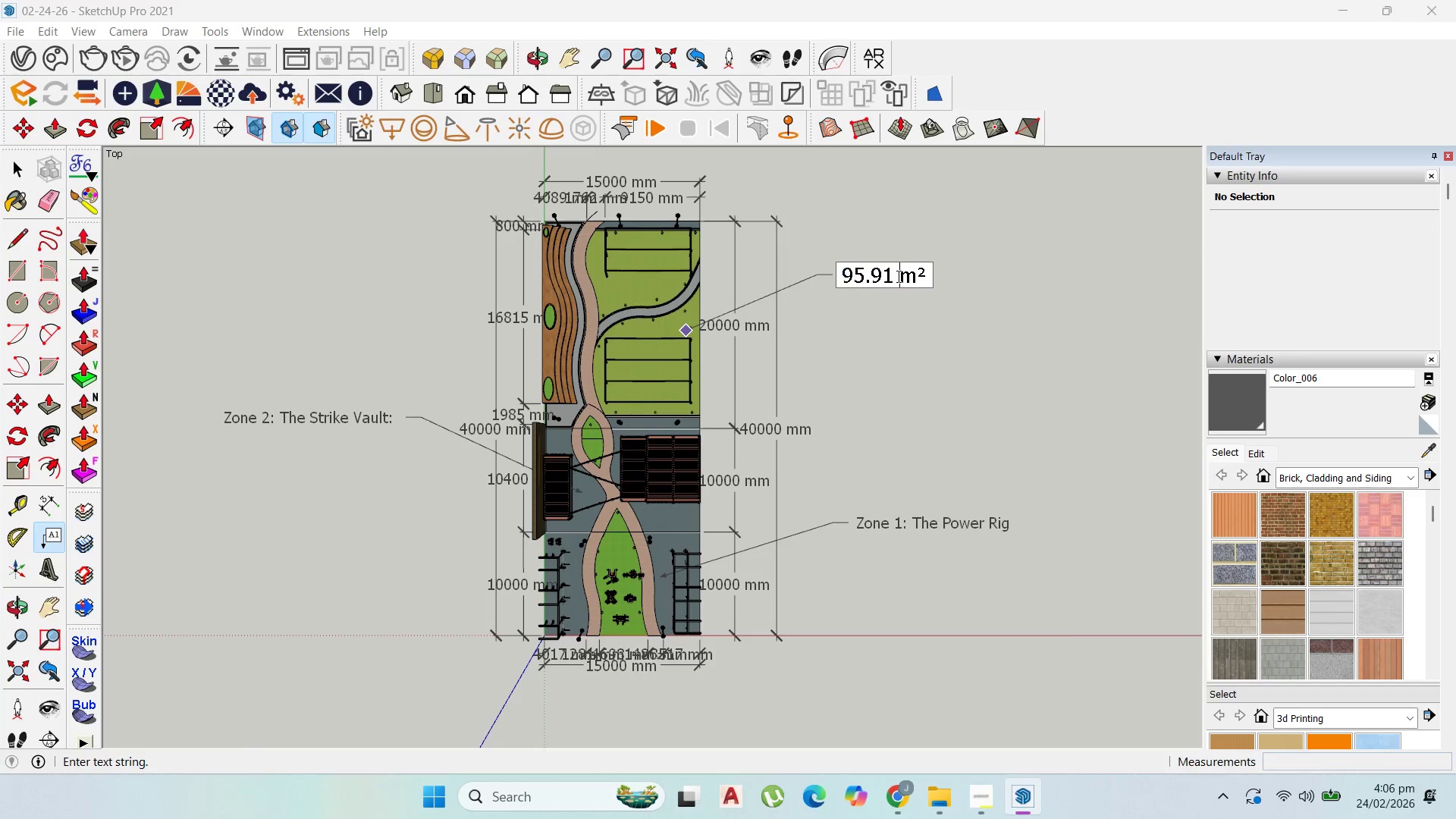 
left_click_drag(start_coordinate=[897, 276], to_coordinate=[901, 276])
 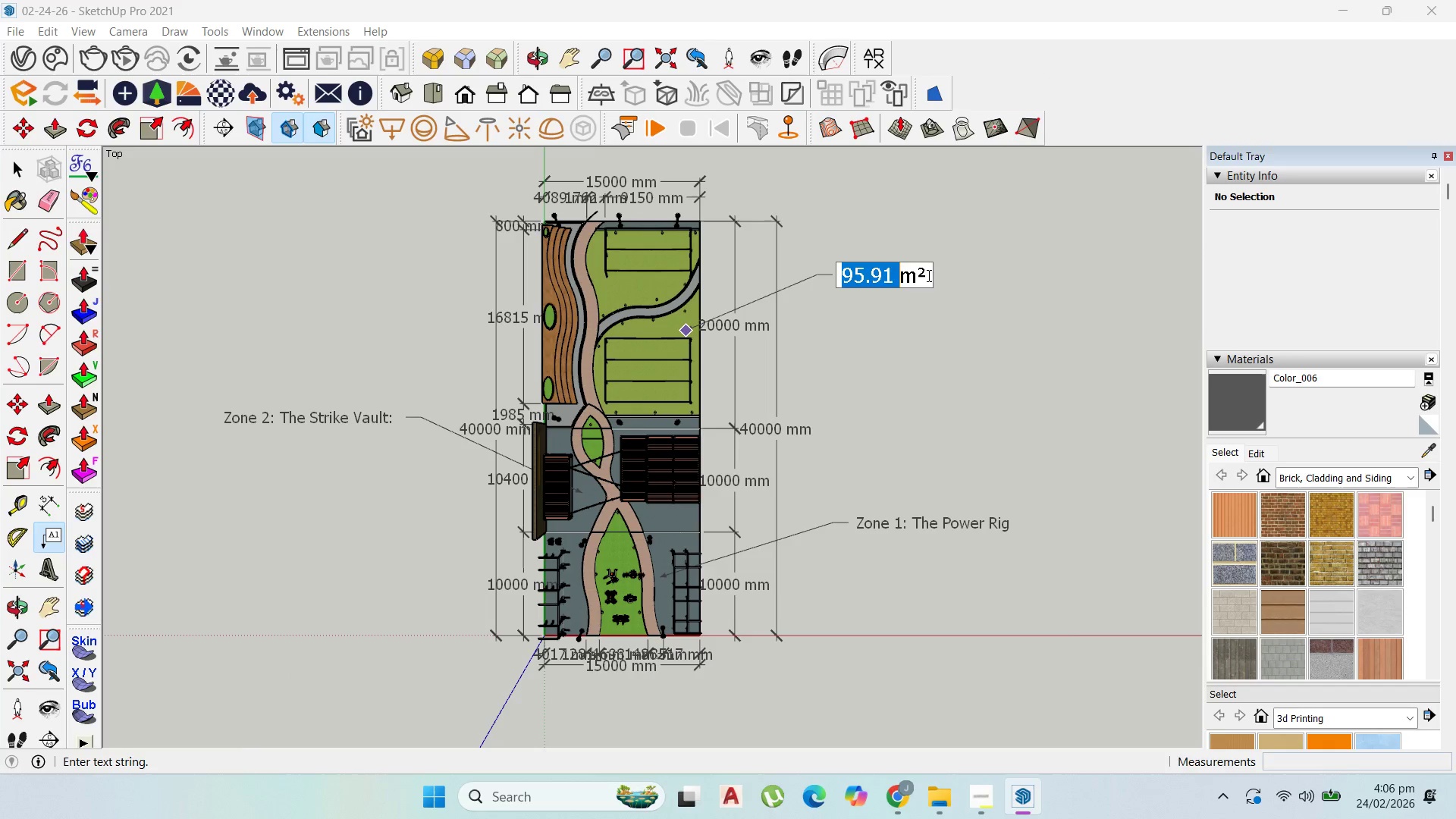 
left_click_drag(start_coordinate=[927, 275], to_coordinate=[805, 267])
 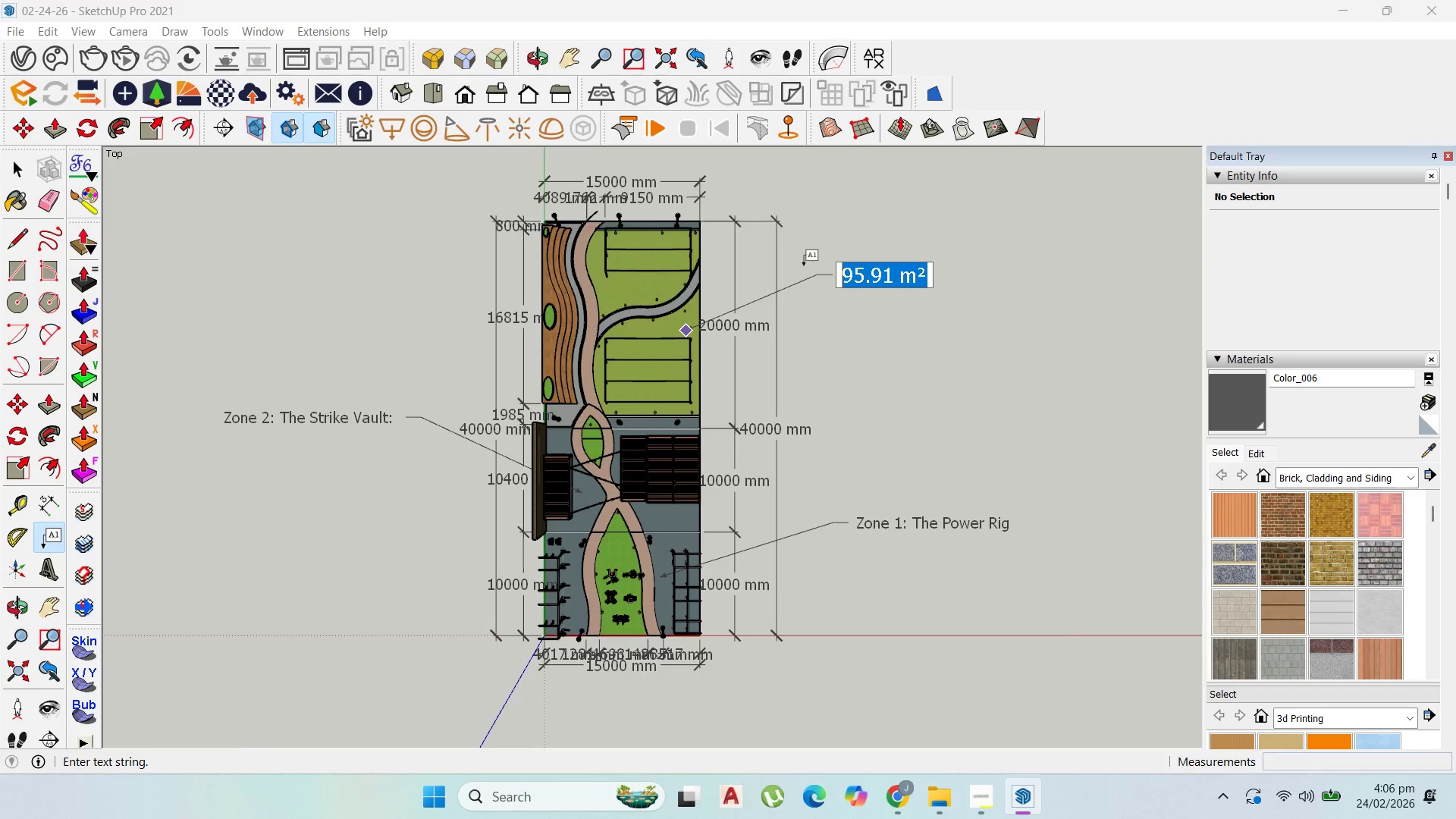 
key(Control+V)
 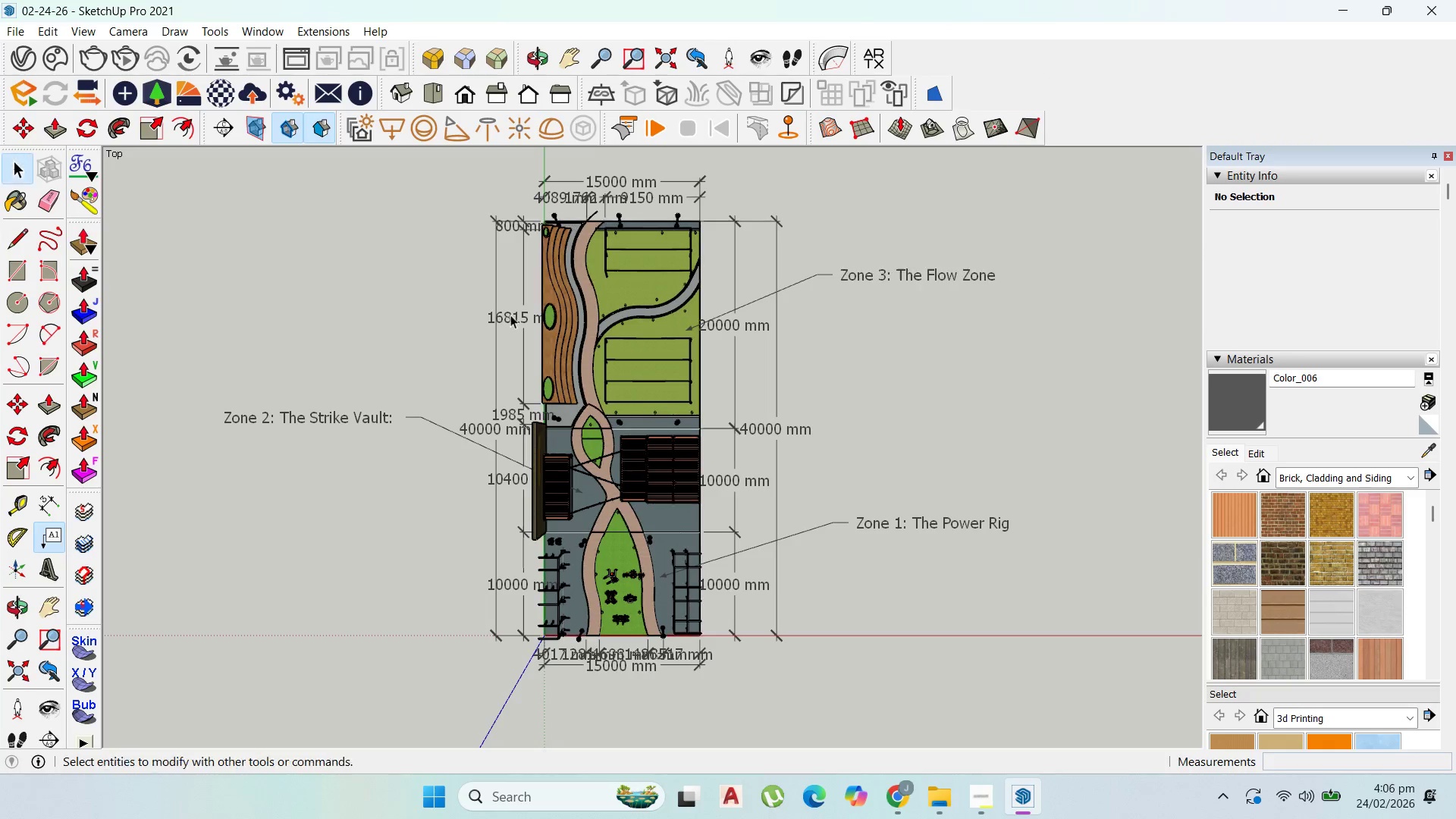 
scroll: coordinate [858, 415], scroll_direction: down, amount: 5.0
 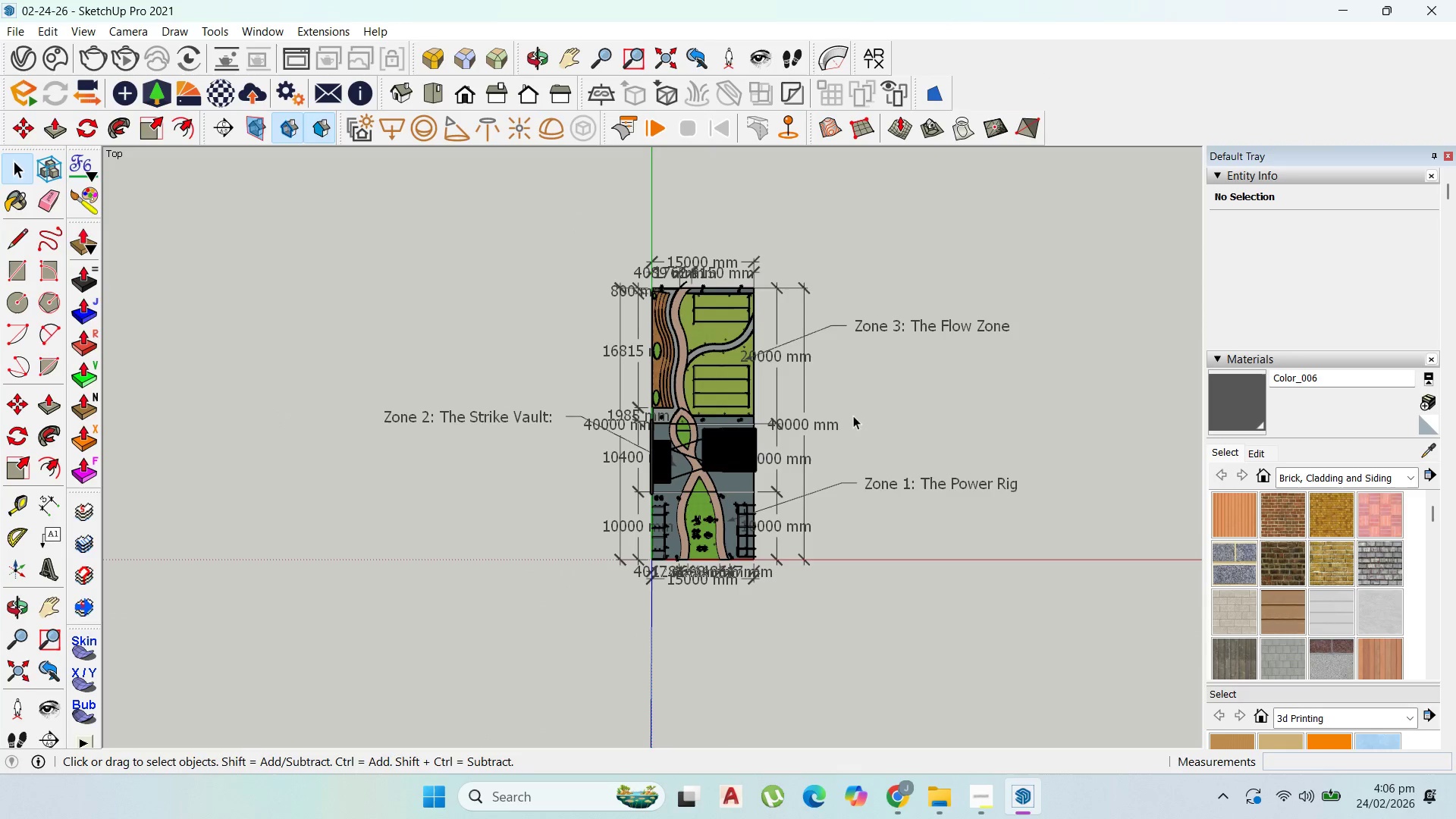 
scroll: coordinate [748, 396], scroll_direction: up, amount: 6.0
 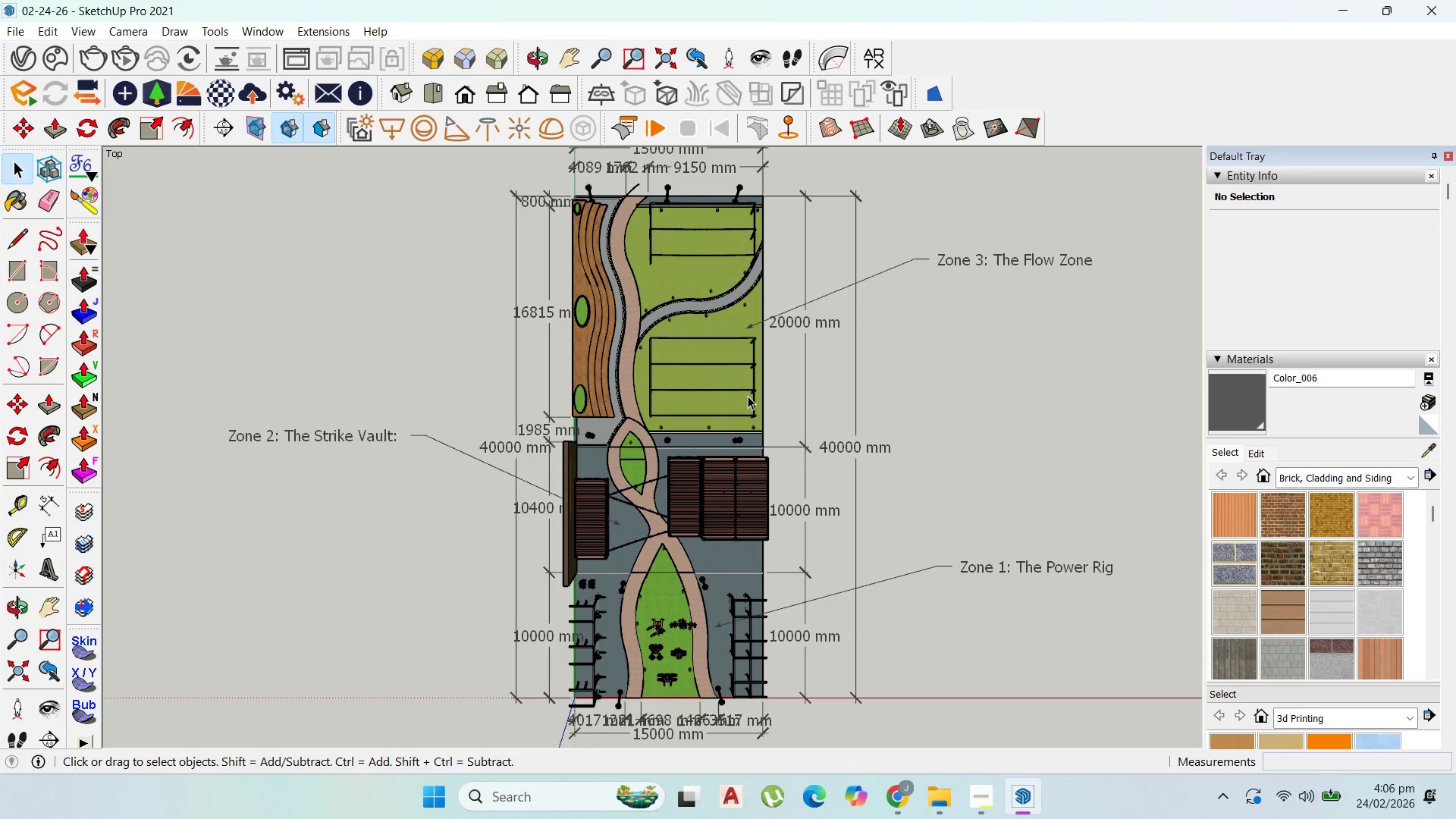 
scroll: coordinate [748, 396], scroll_direction: down, amount: 1.0
 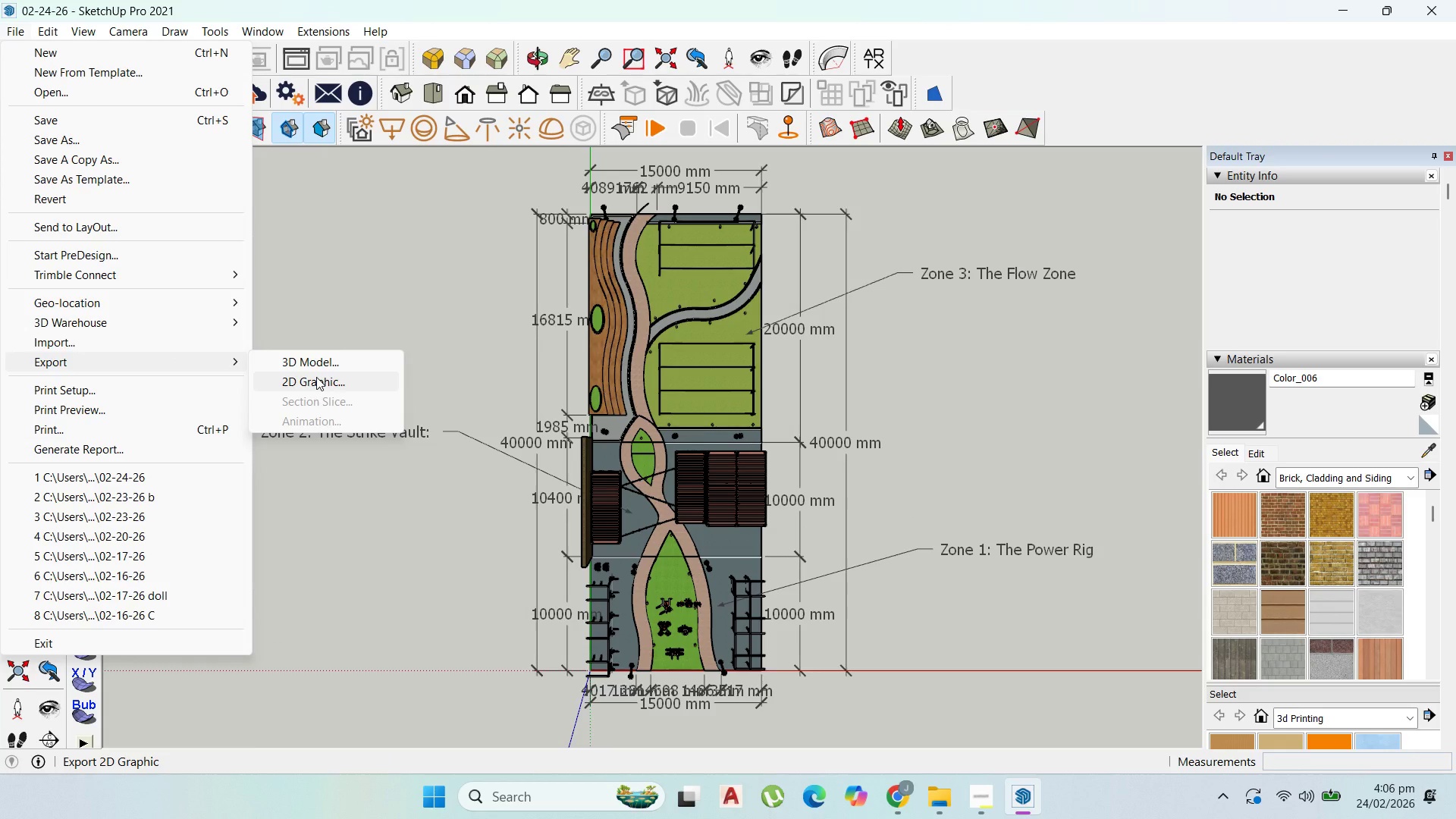 
wait(6.38)
 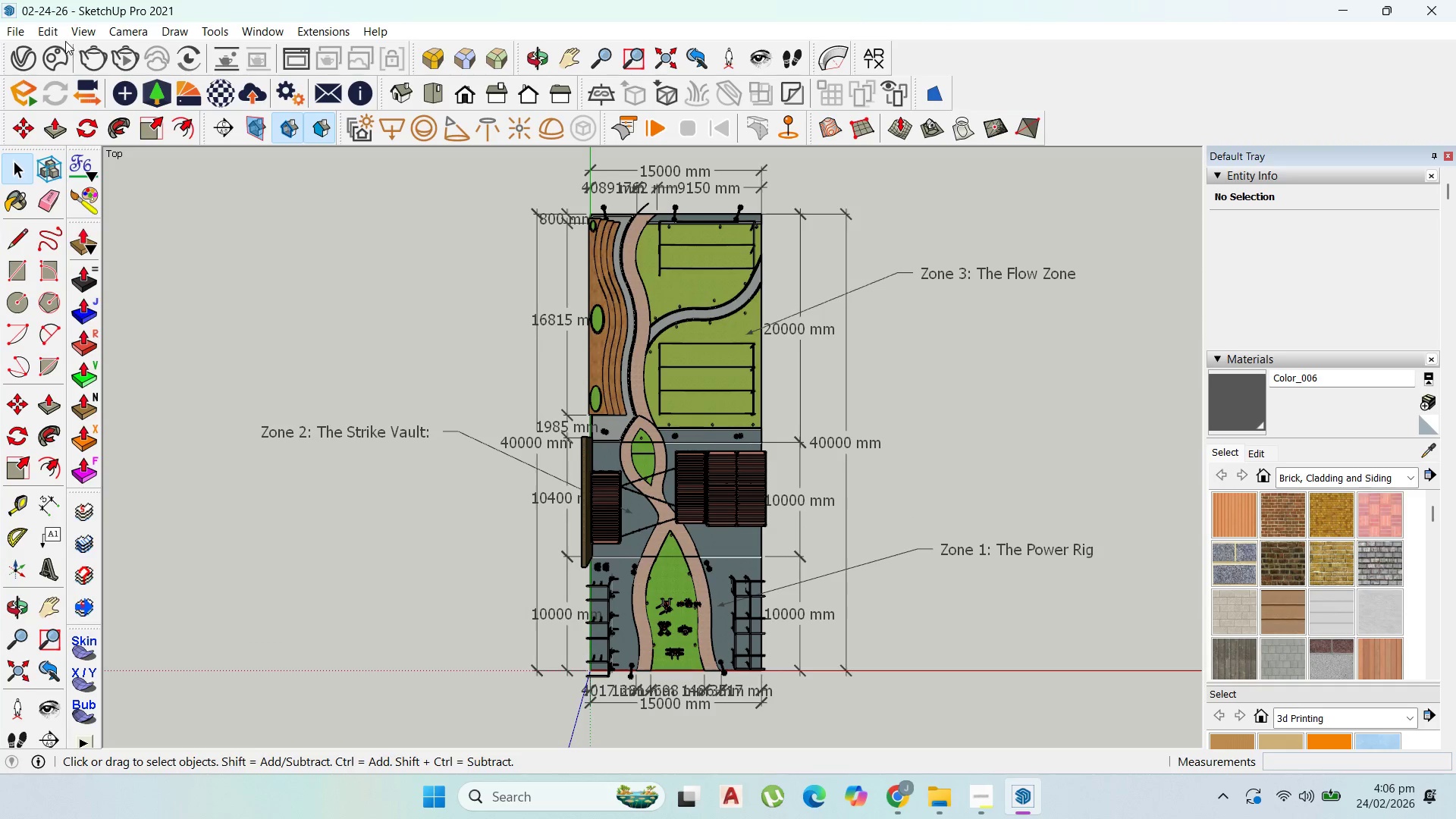 
left_click([397, 254])
 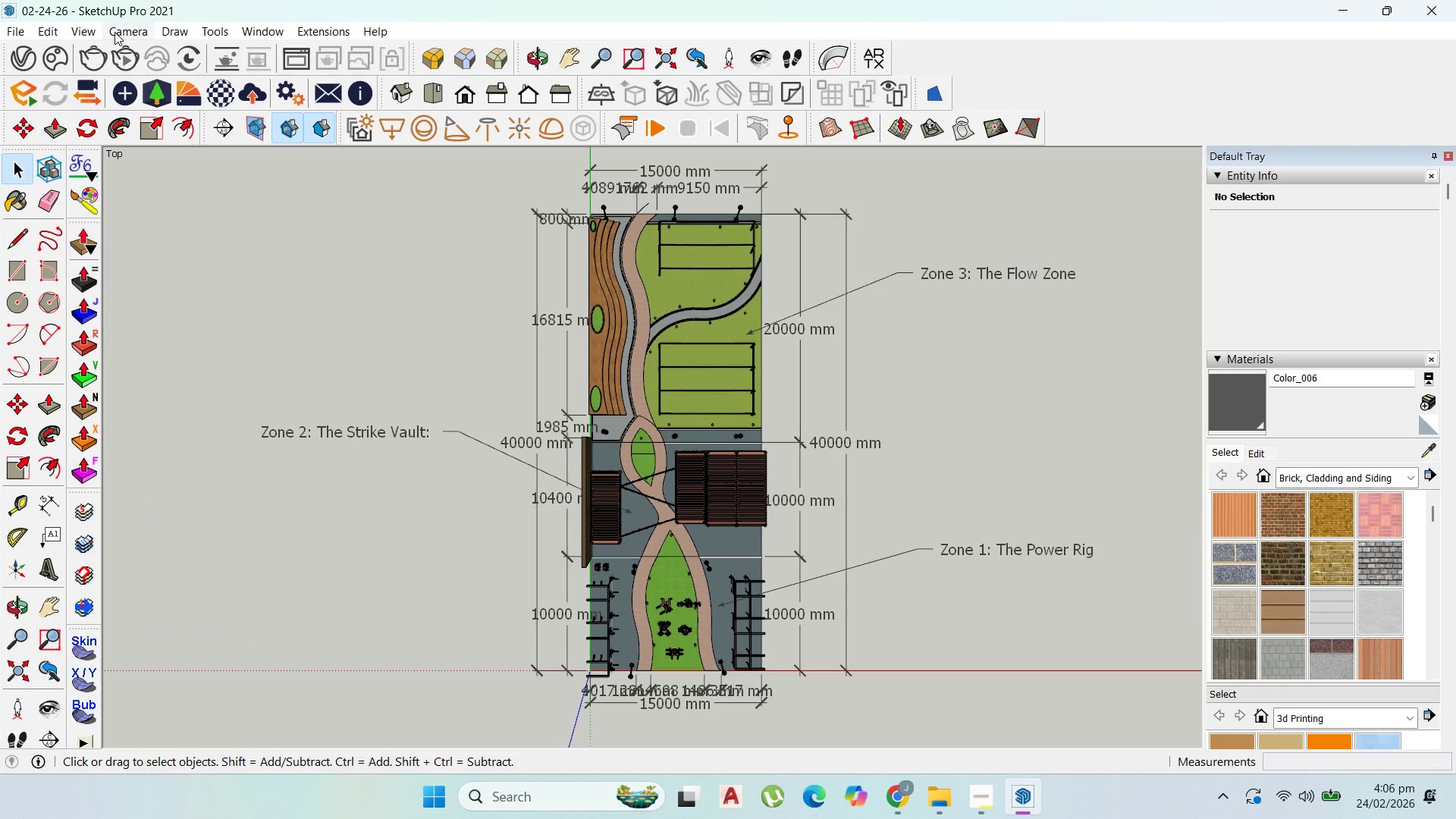 
left_click([115, 32])
 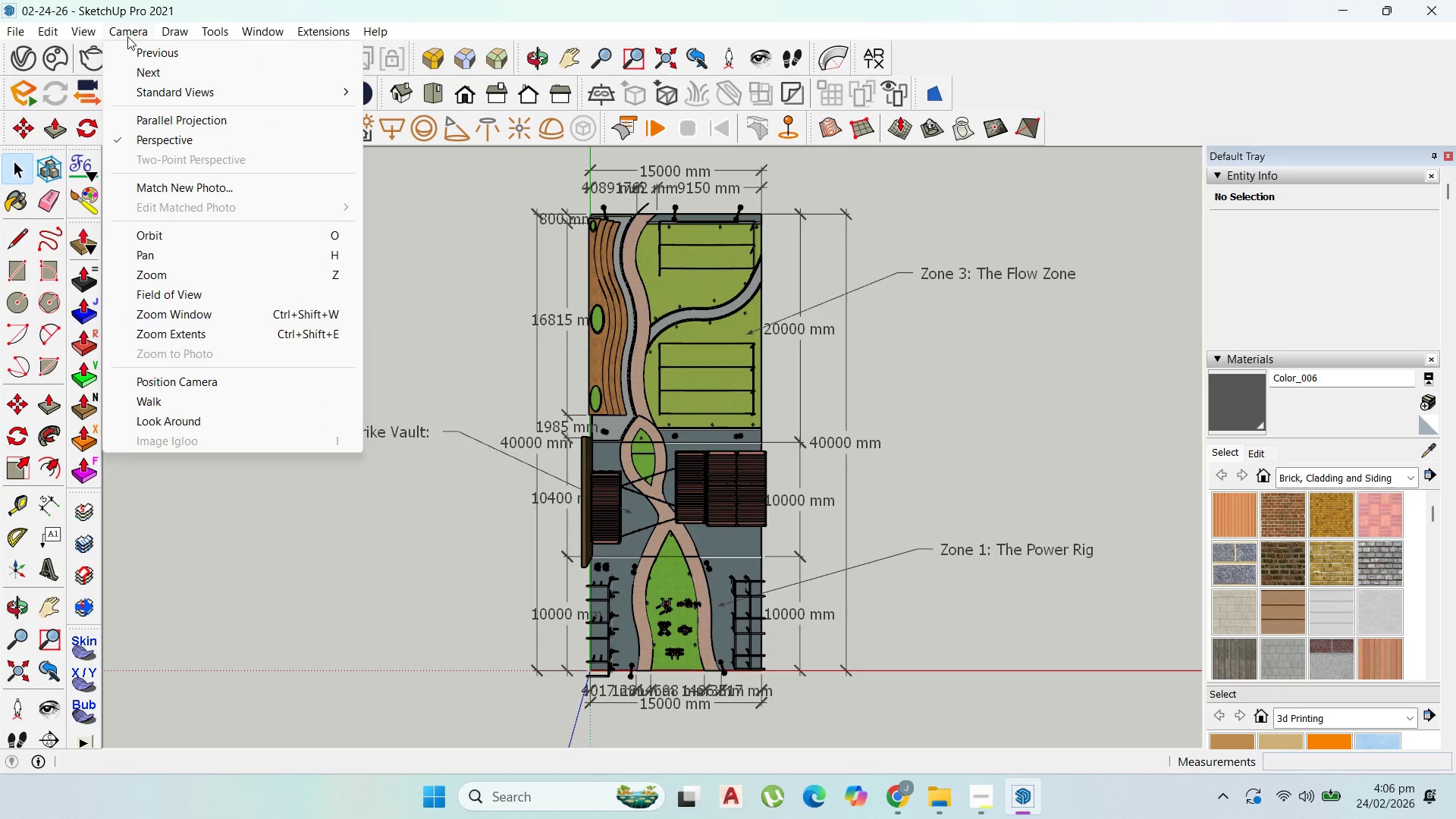 
left_click([171, 115])
 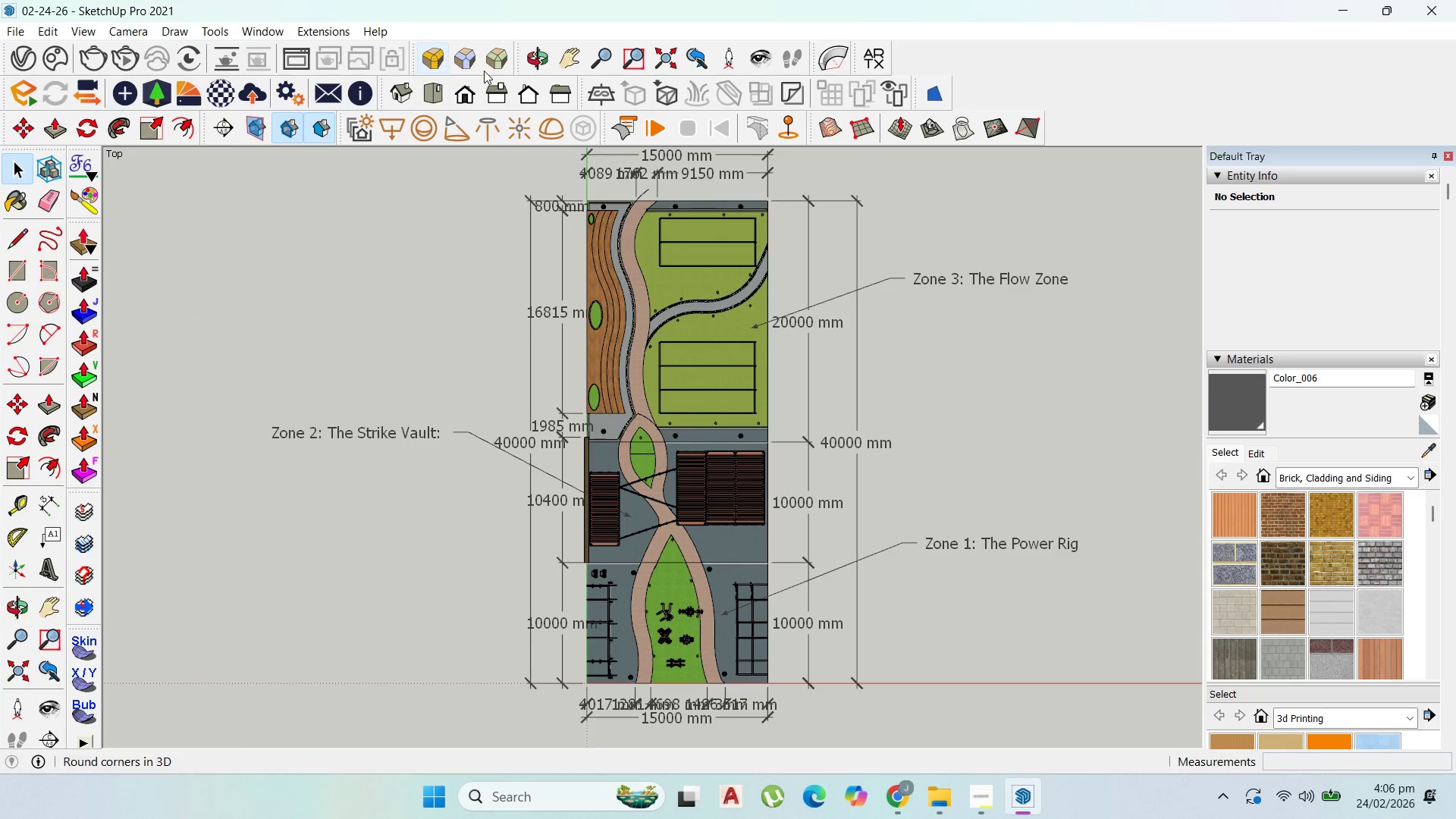 
left_click([428, 94])
 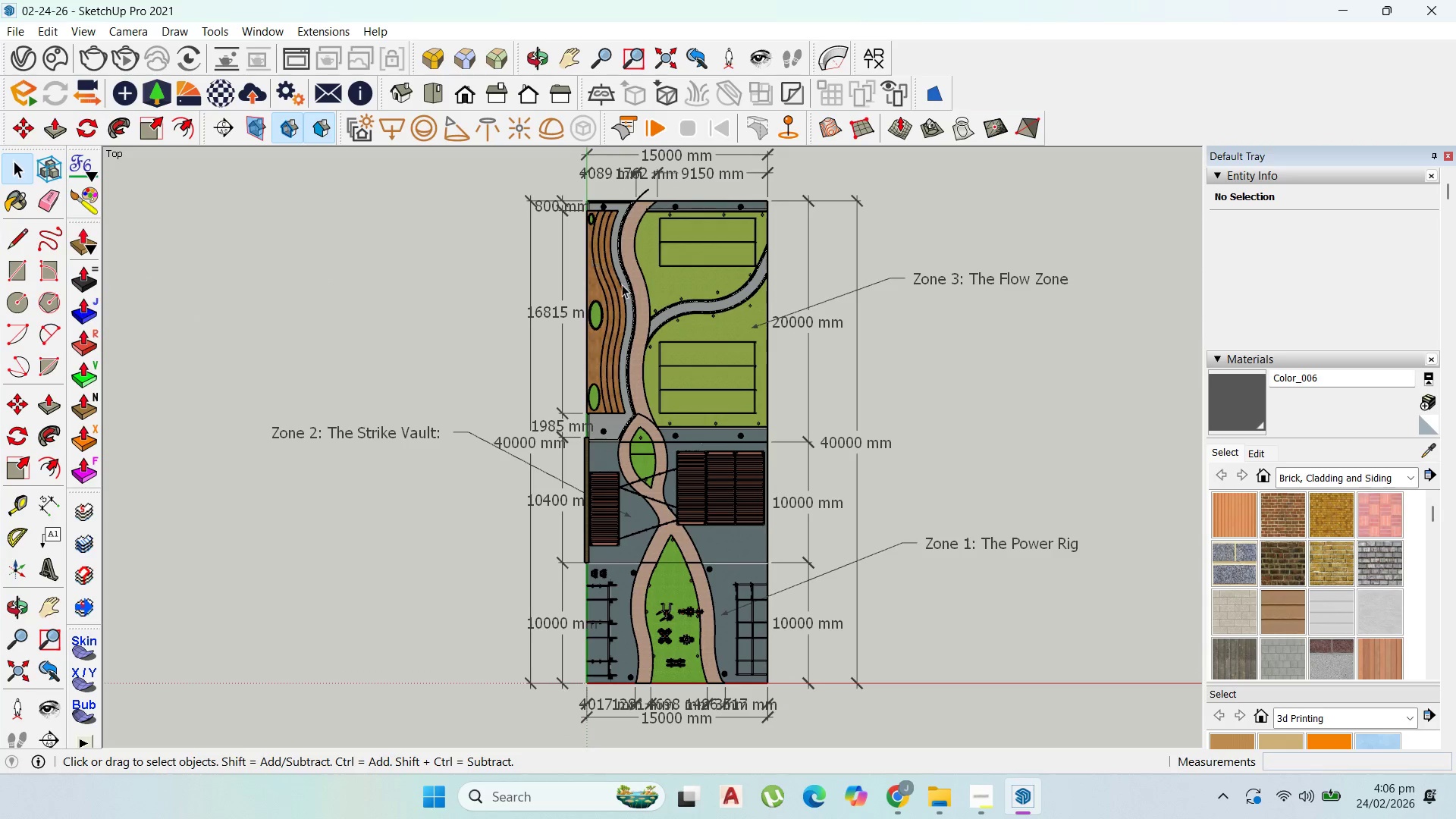 
scroll: coordinate [625, 315], scroll_direction: down, amount: 2.0
 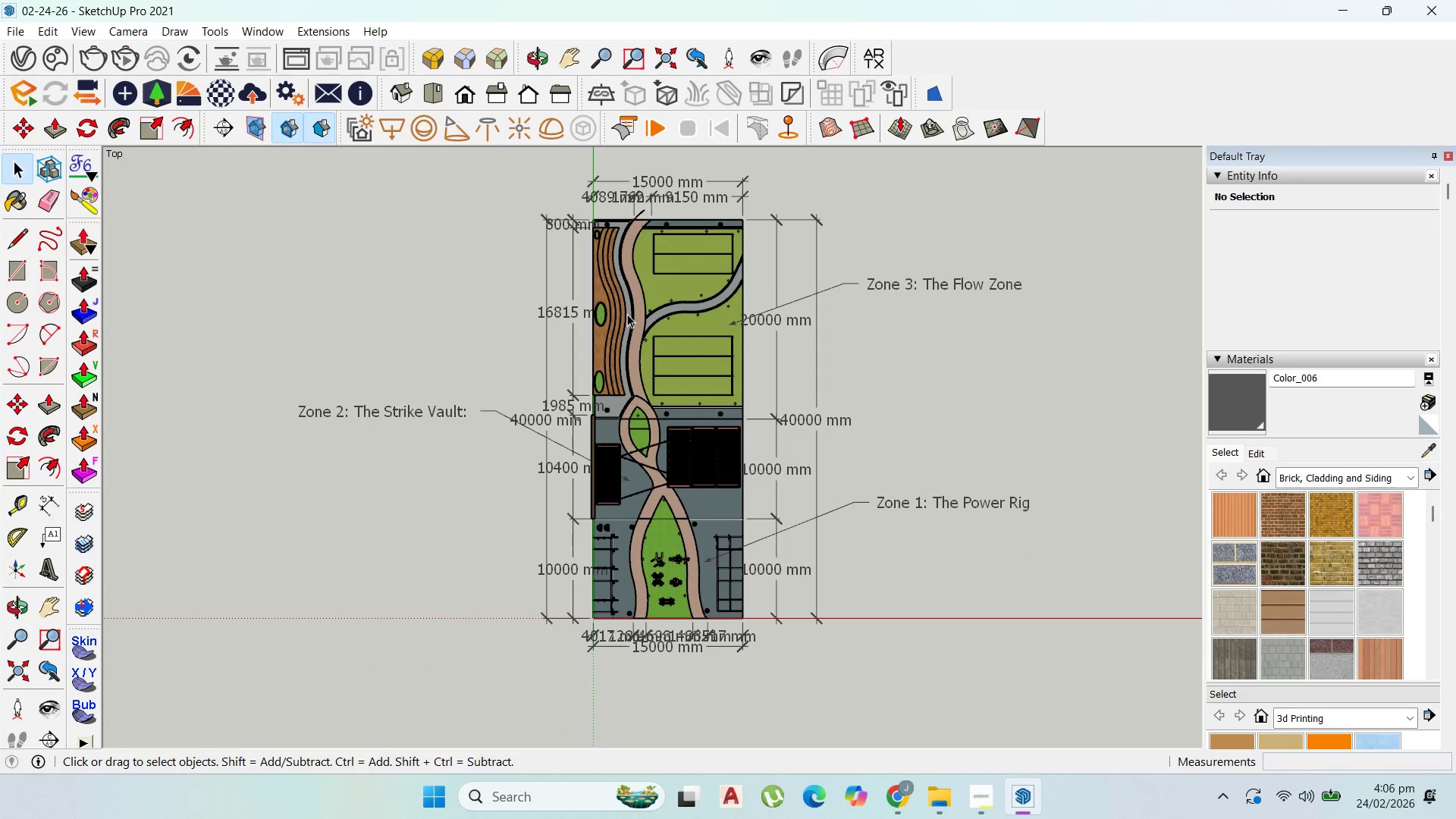 
scroll: coordinate [618, 168], scroll_direction: up, amount: 1.0
 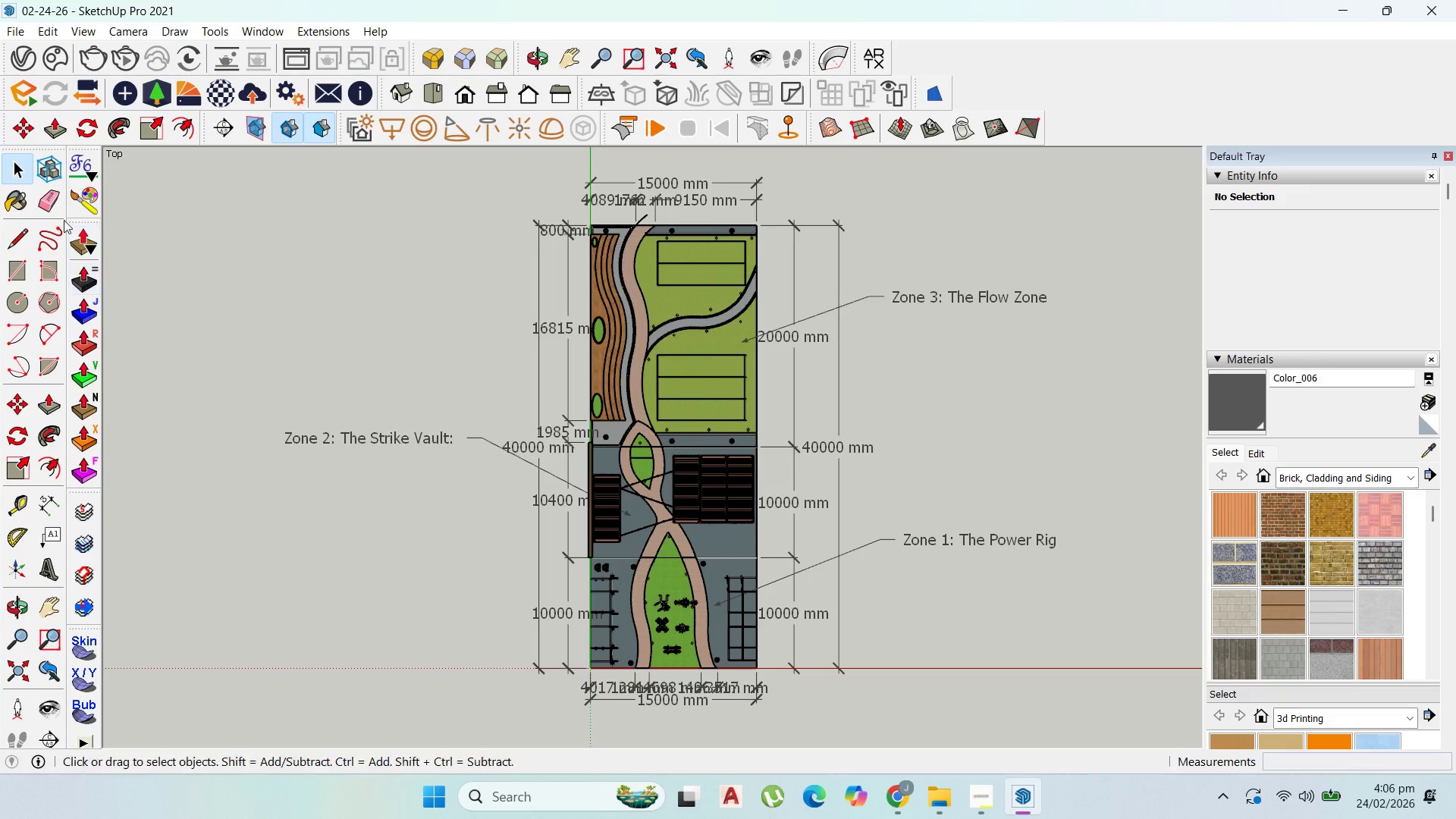 
left_click([17, 29])
 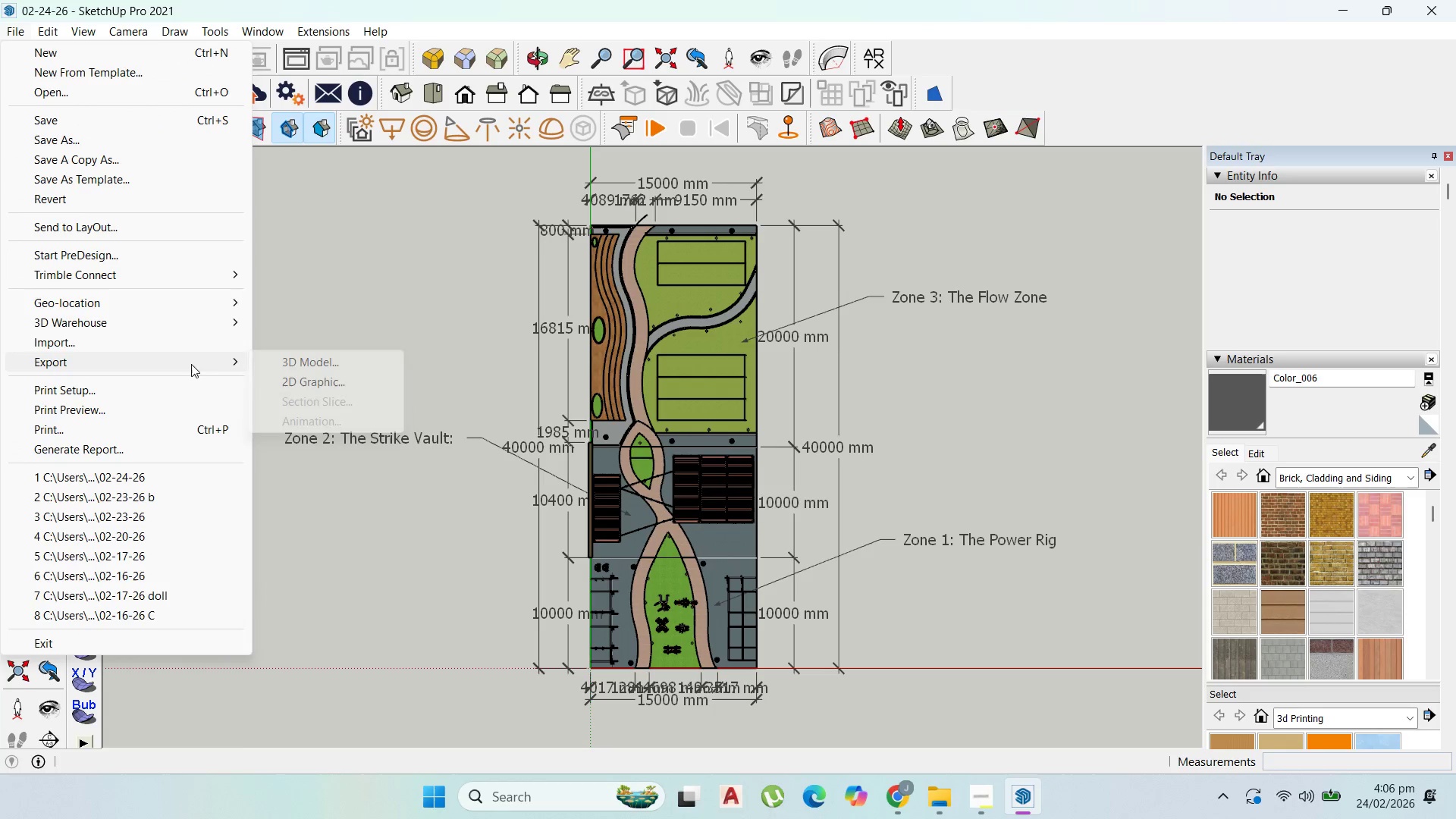 
left_click([303, 383])
 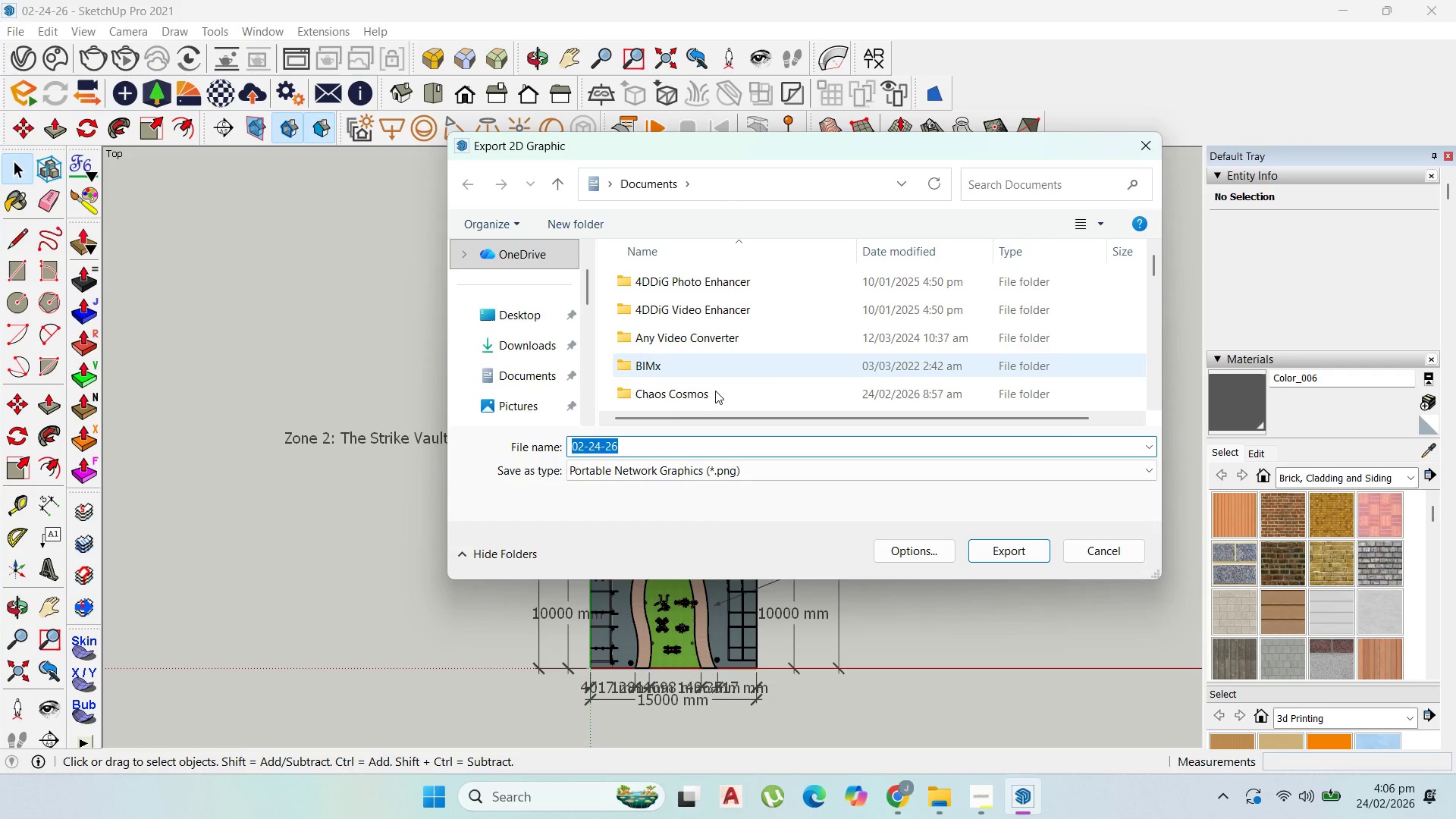 
scroll: coordinate [543, 391], scroll_direction: down, amount: 4.0
 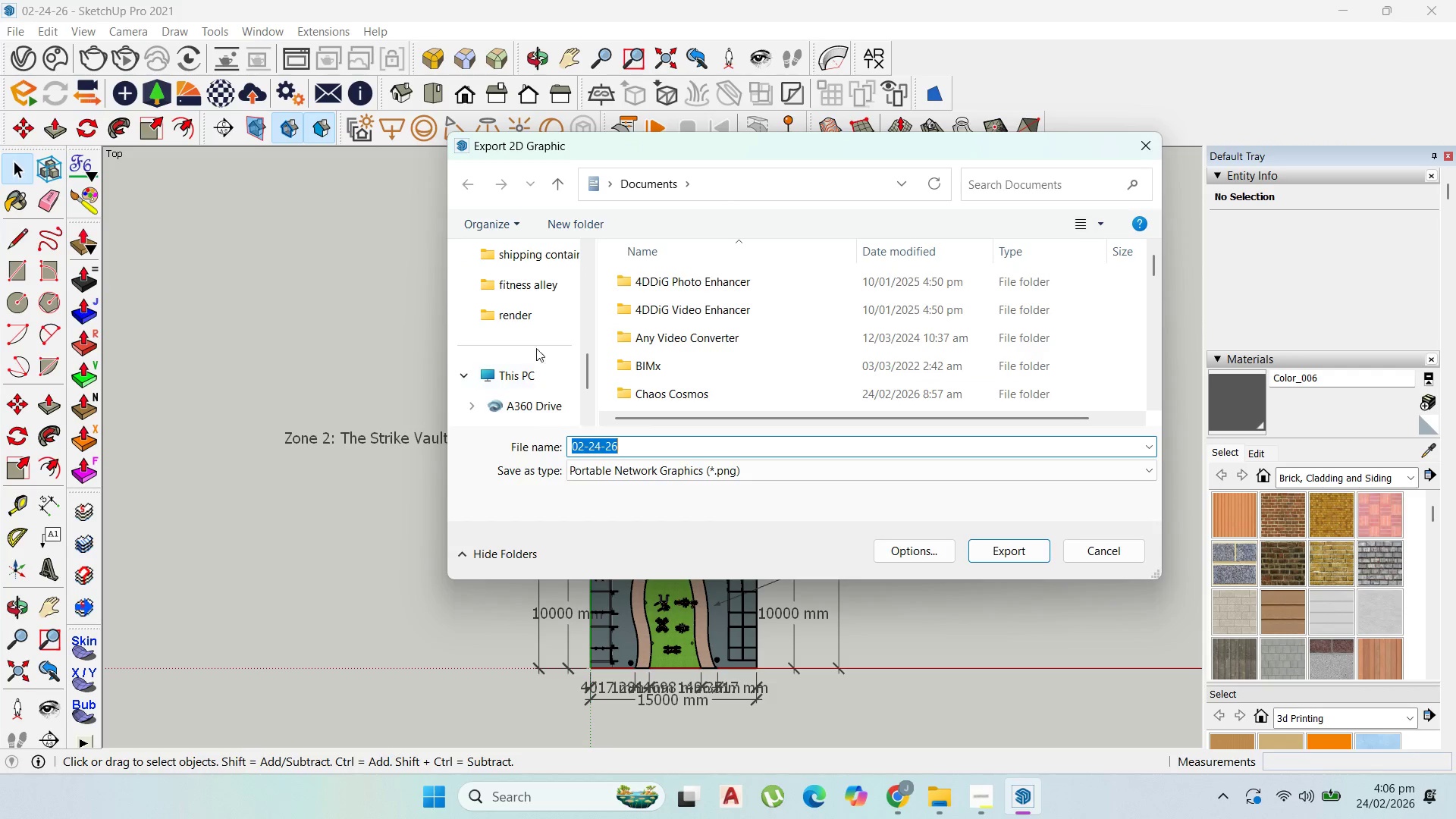 
left_click([538, 328])
 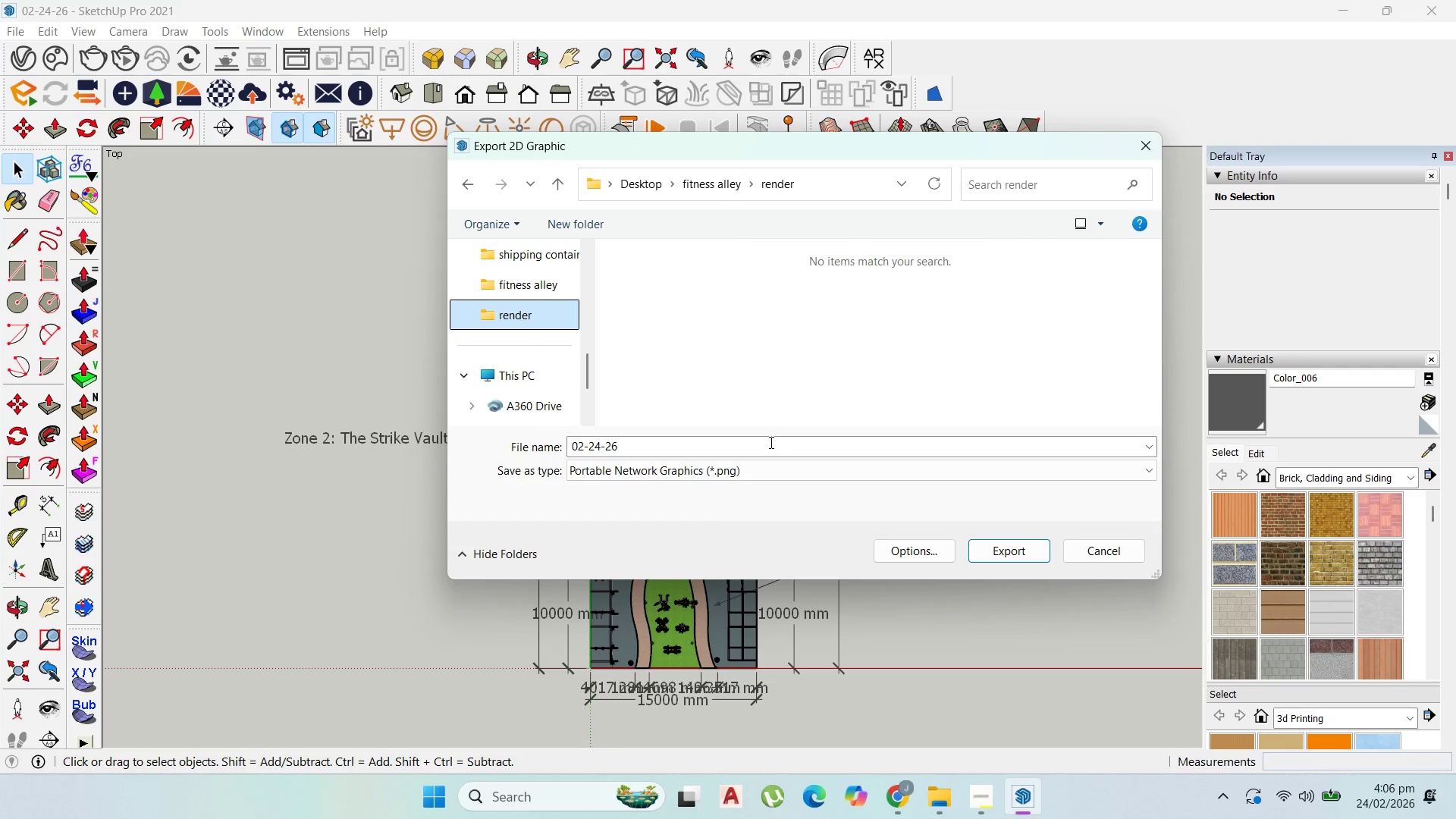 
left_click([767, 442])
 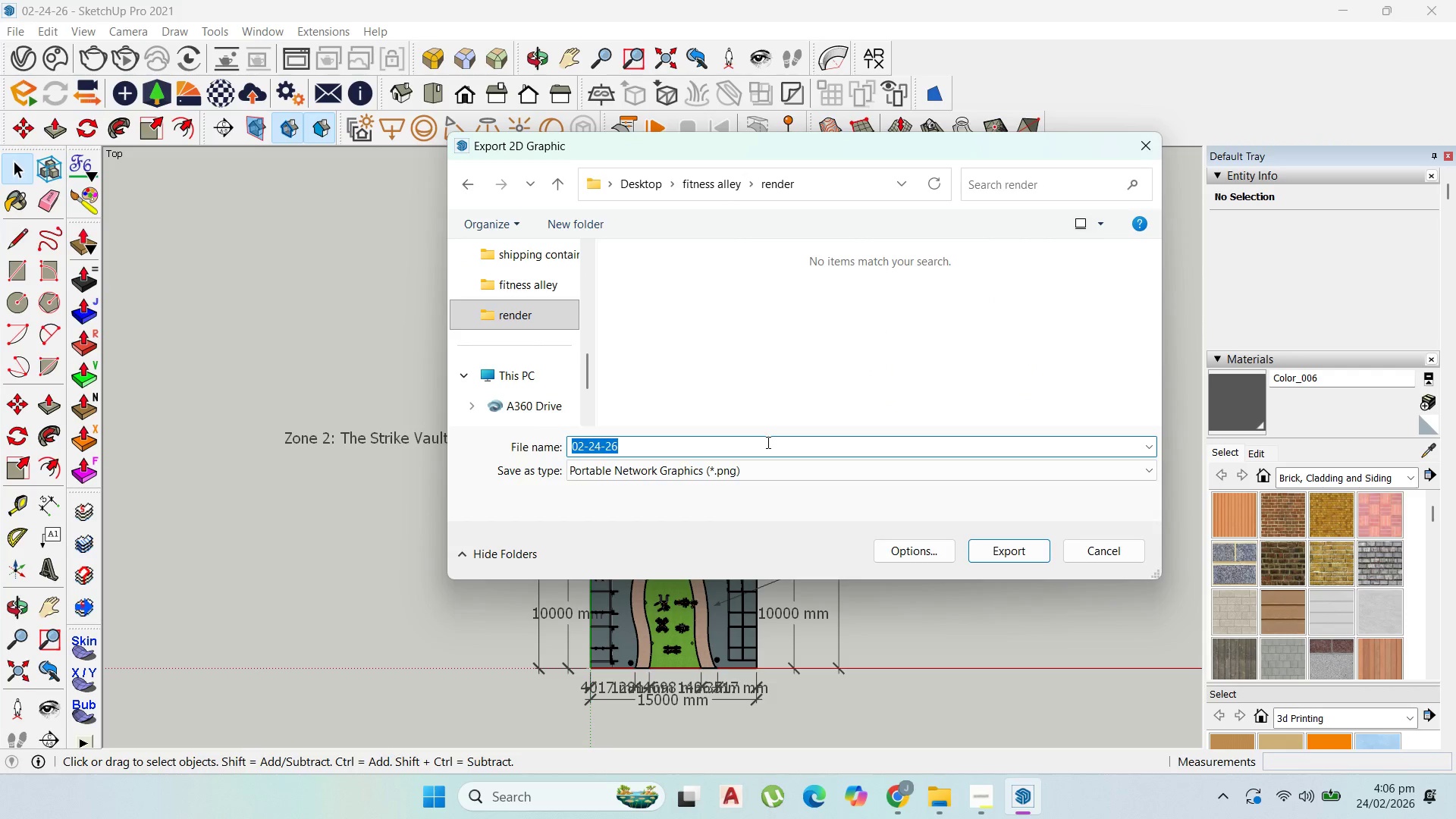 
type(layout plan)
 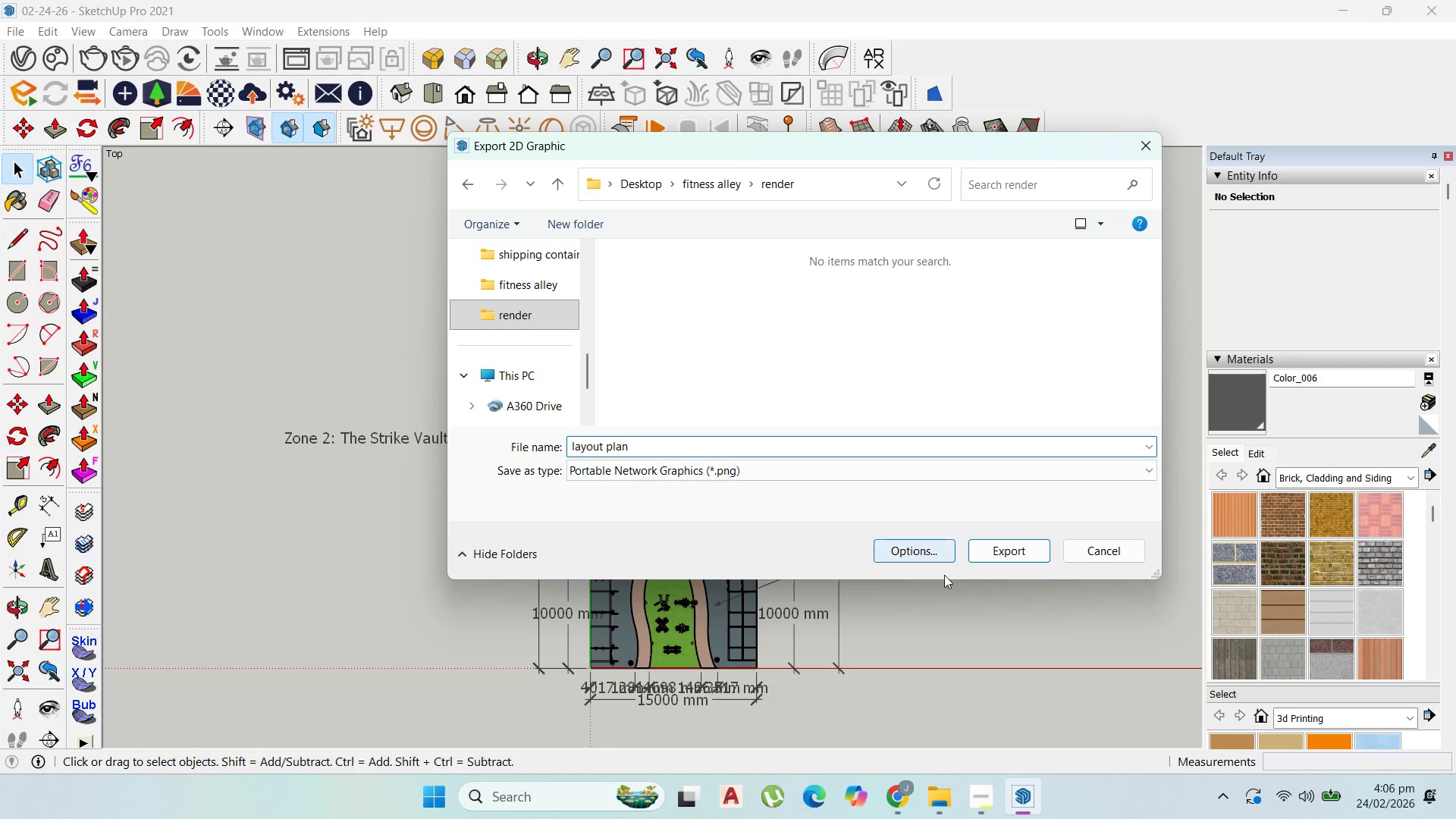 
left_click([1014, 550])
 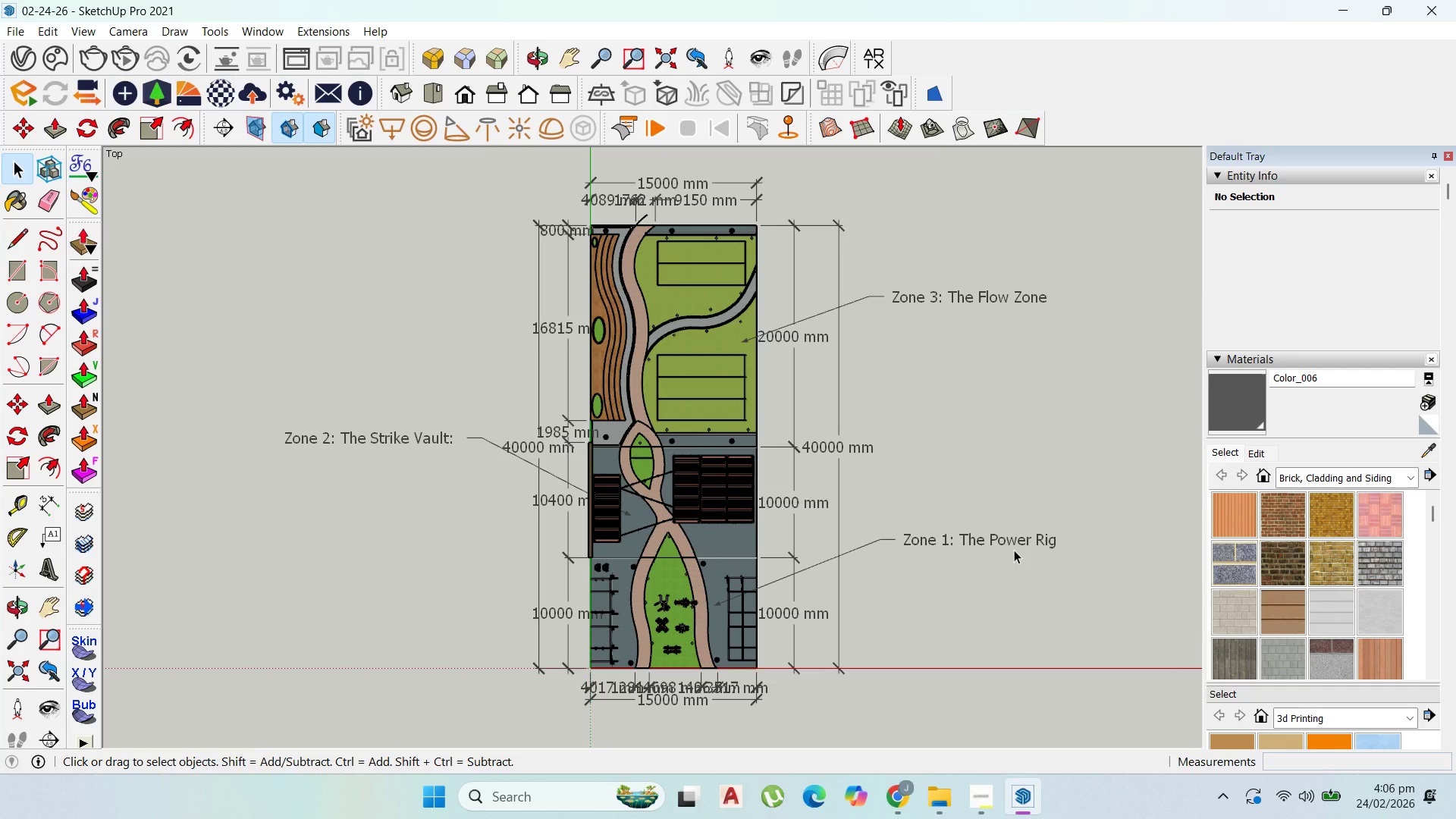 
wait(9.66)
 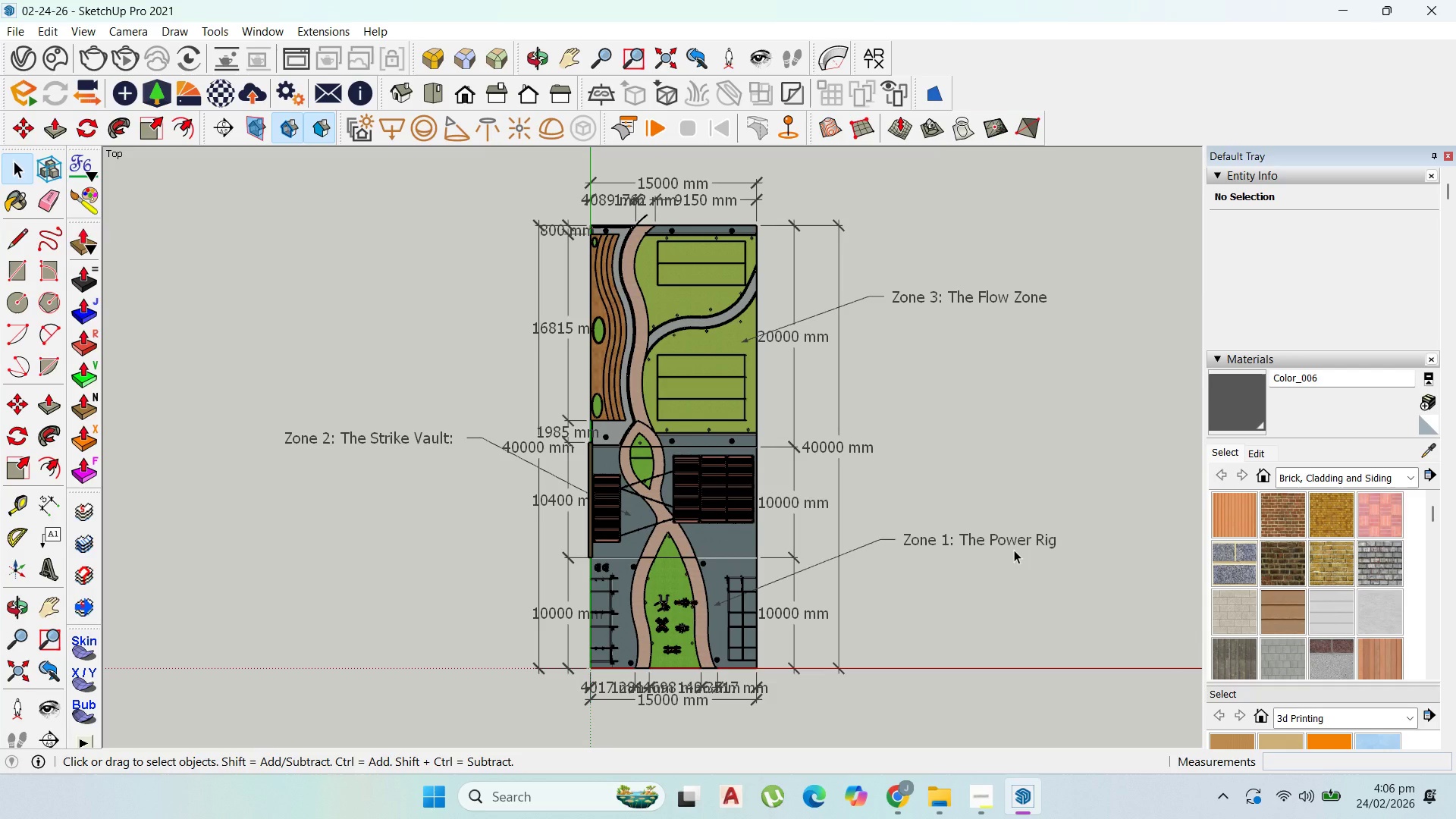 
left_click([927, 795])
 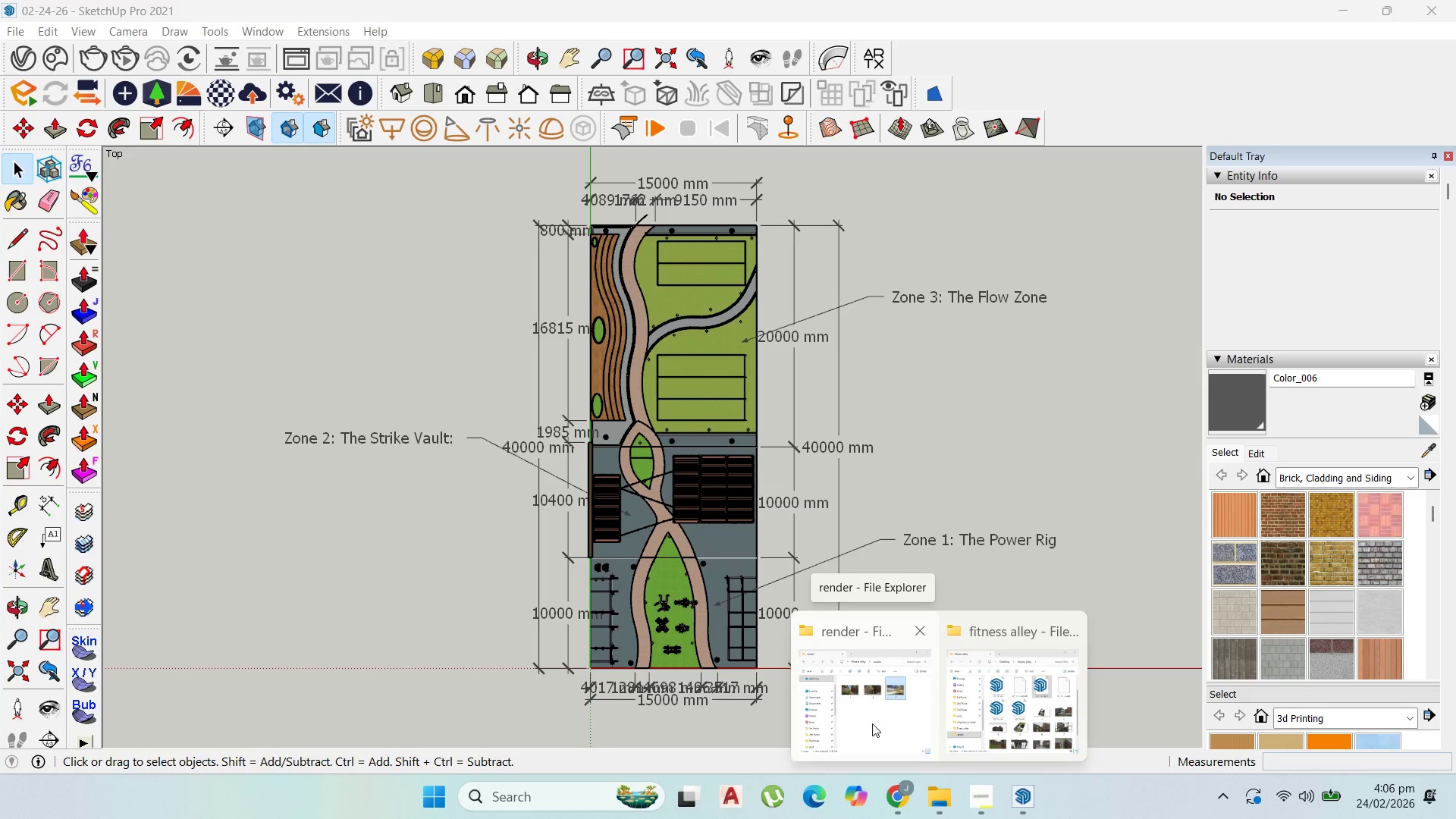 
left_click([871, 723])
 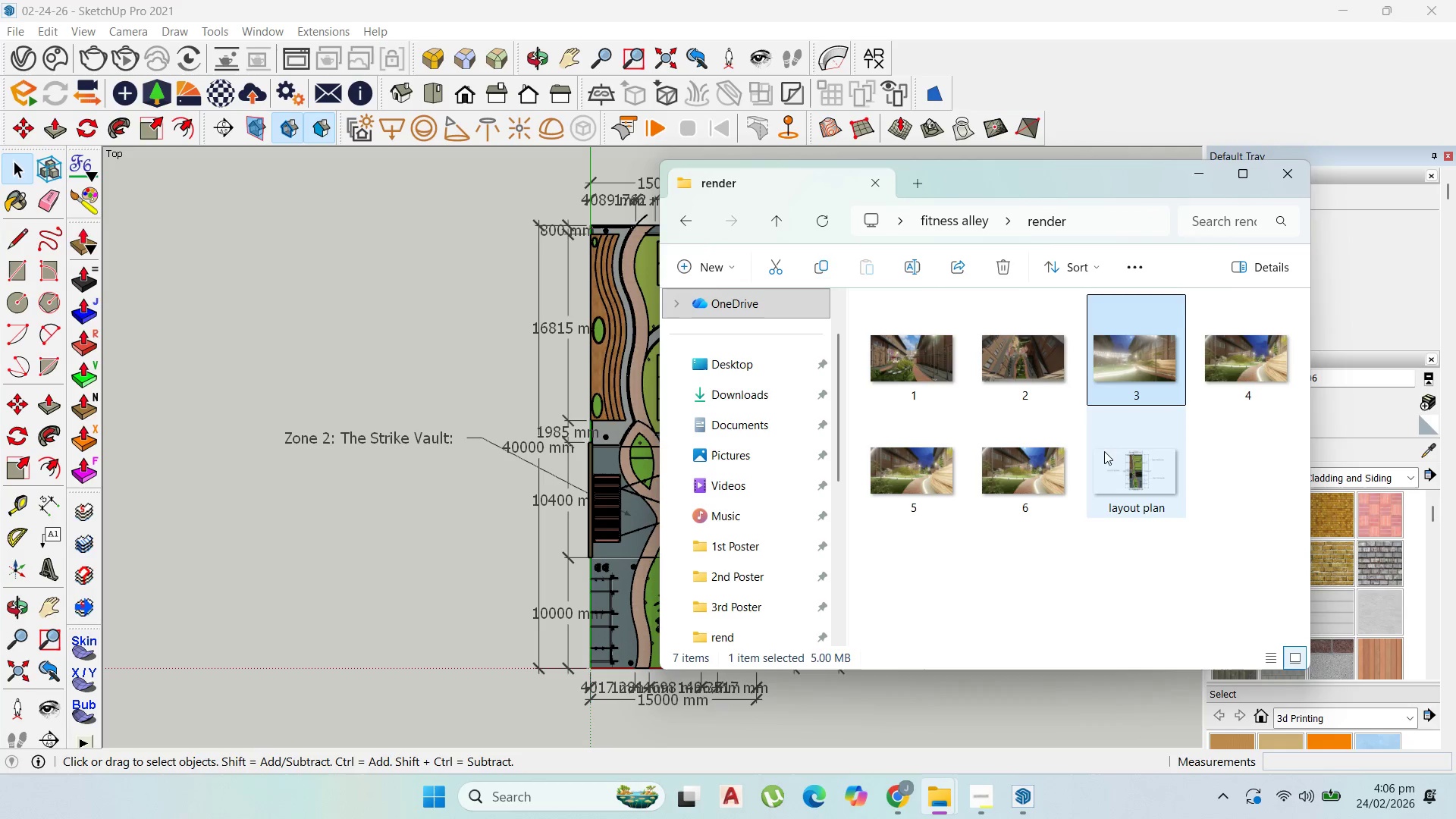 
double_click([1124, 470])
 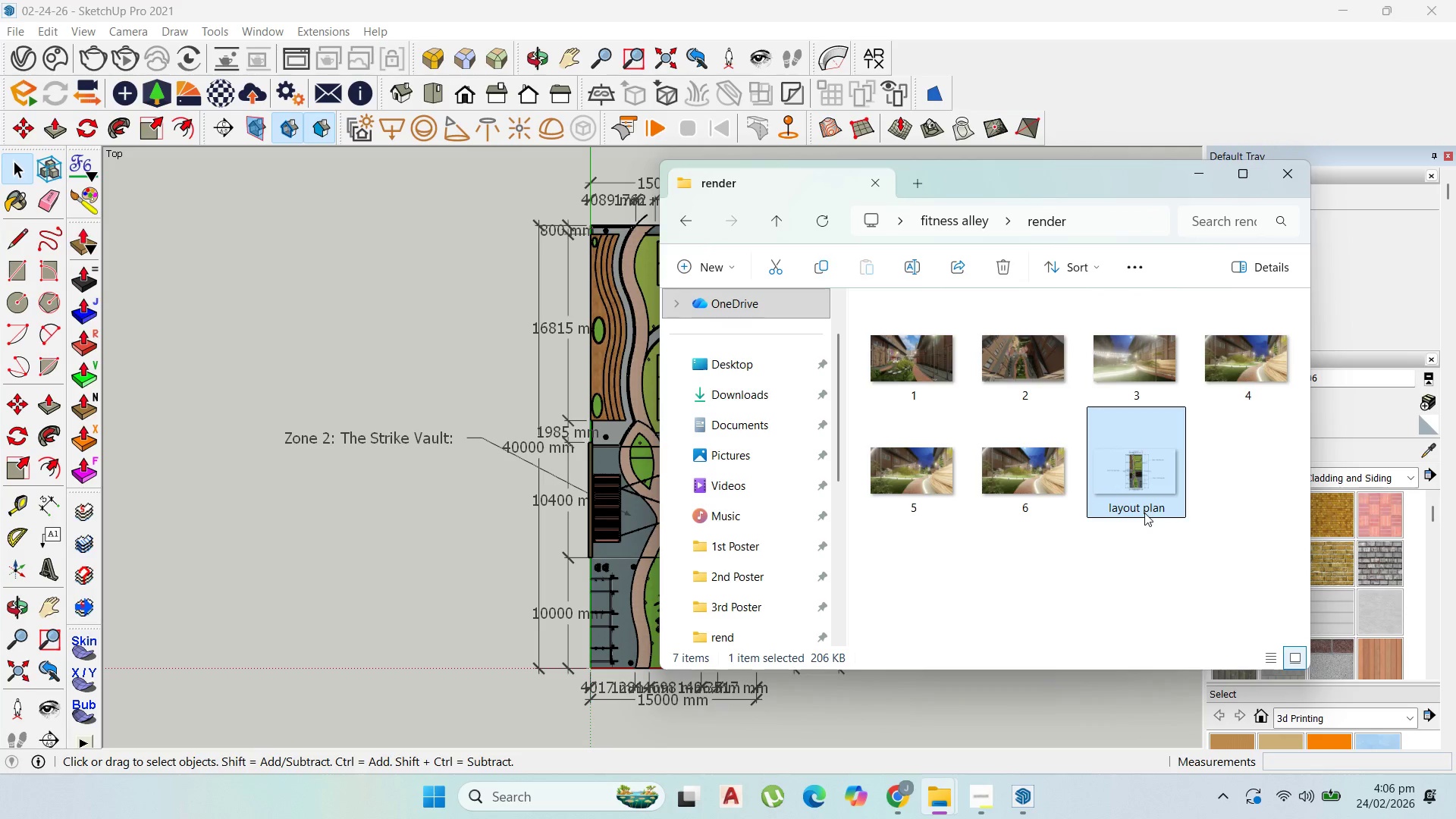 
mouse_move([1144, 504])
 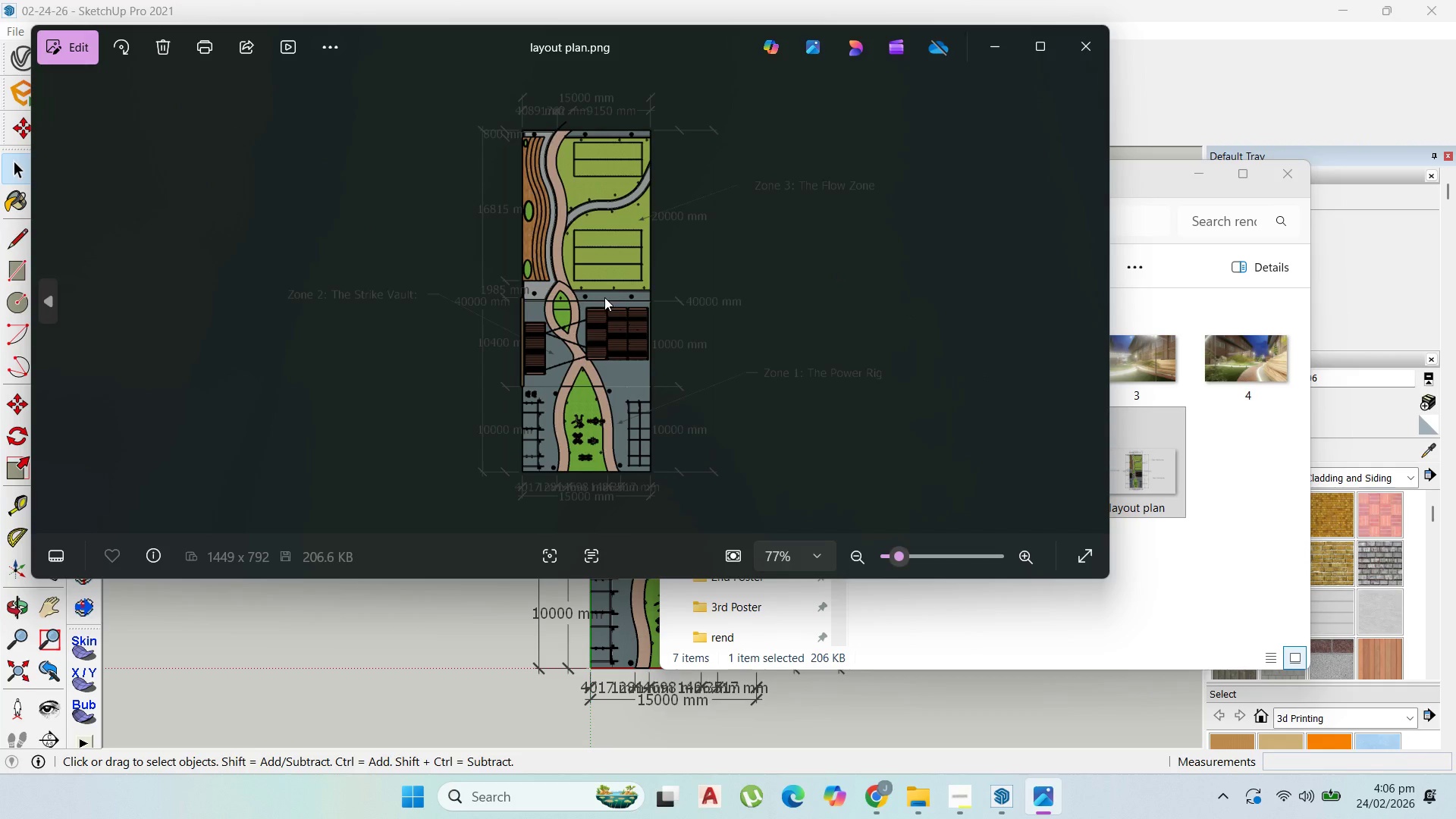 
scroll: coordinate [665, 207], scroll_direction: up, amount: 2.0
 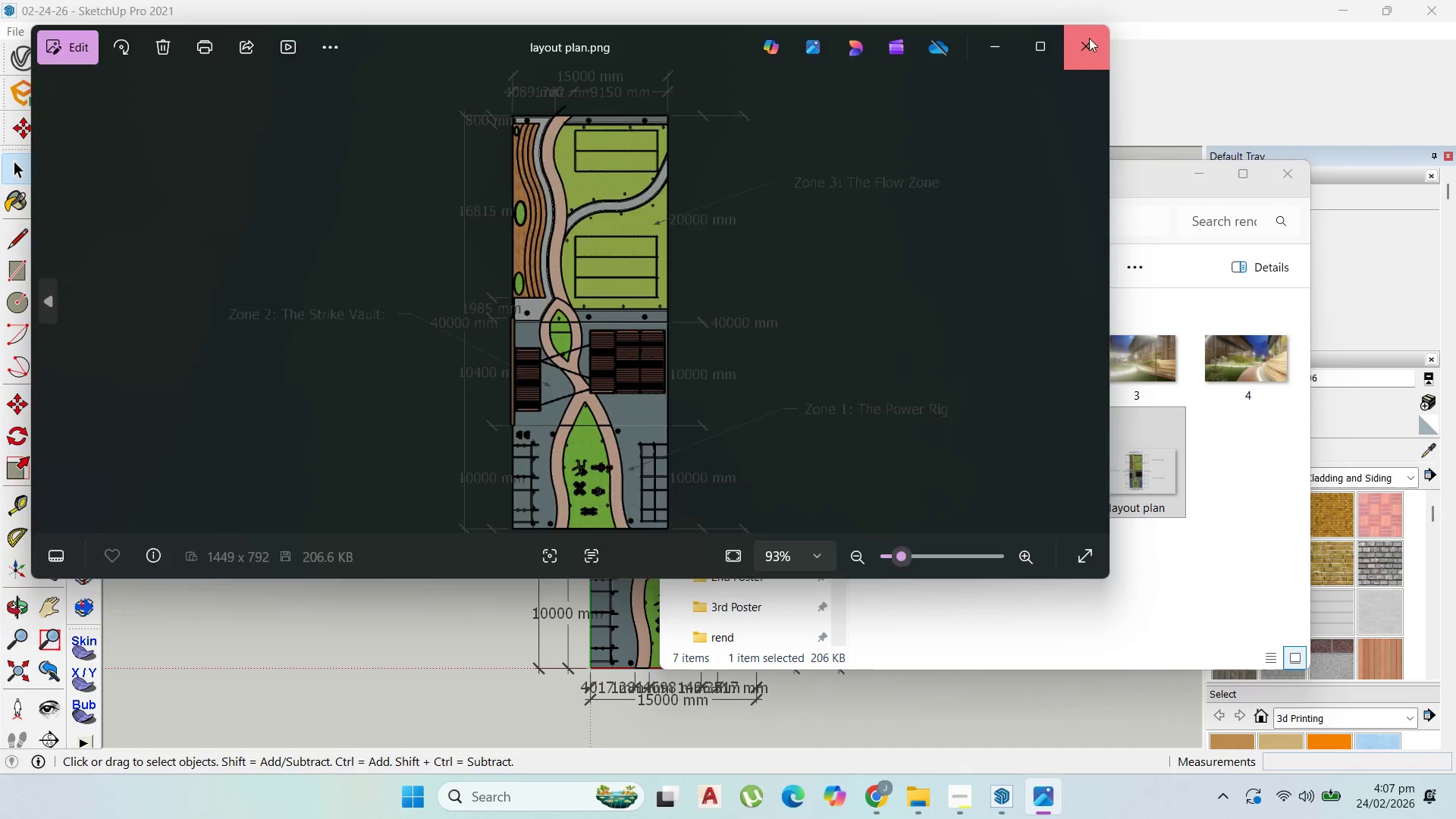 
left_click([1197, 184])
 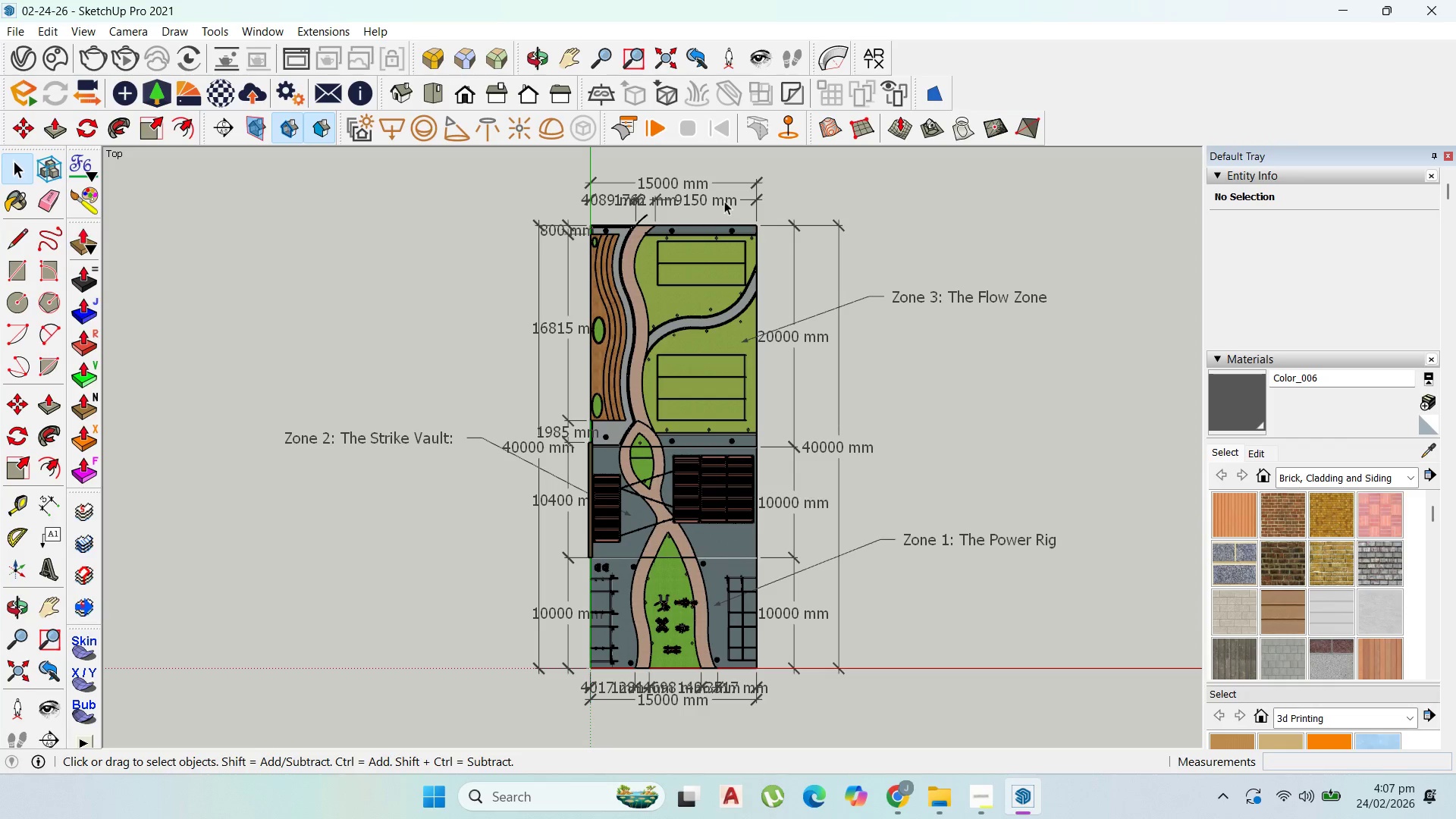 
left_click([724, 201])
 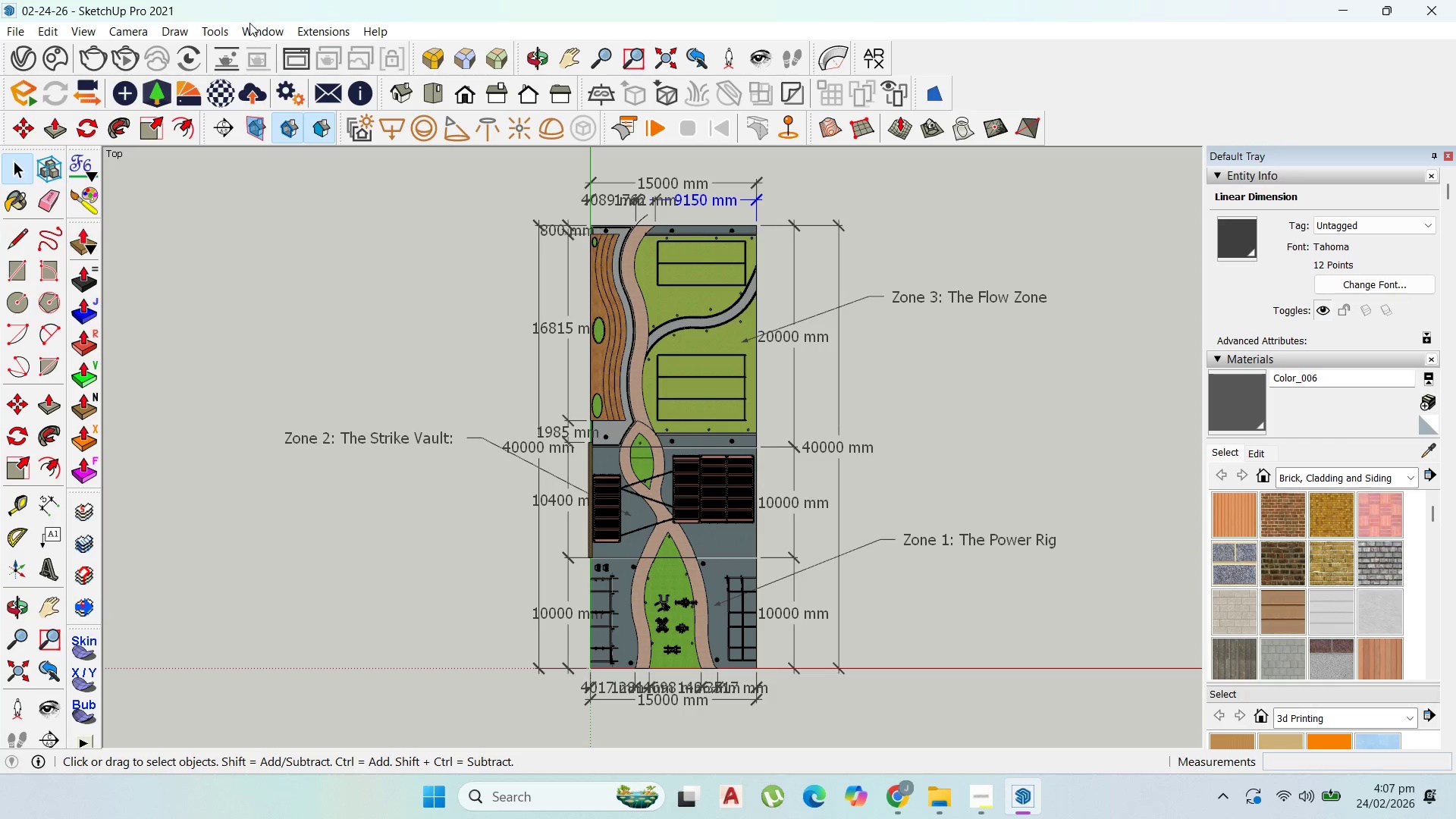 
left_click([212, 30])
 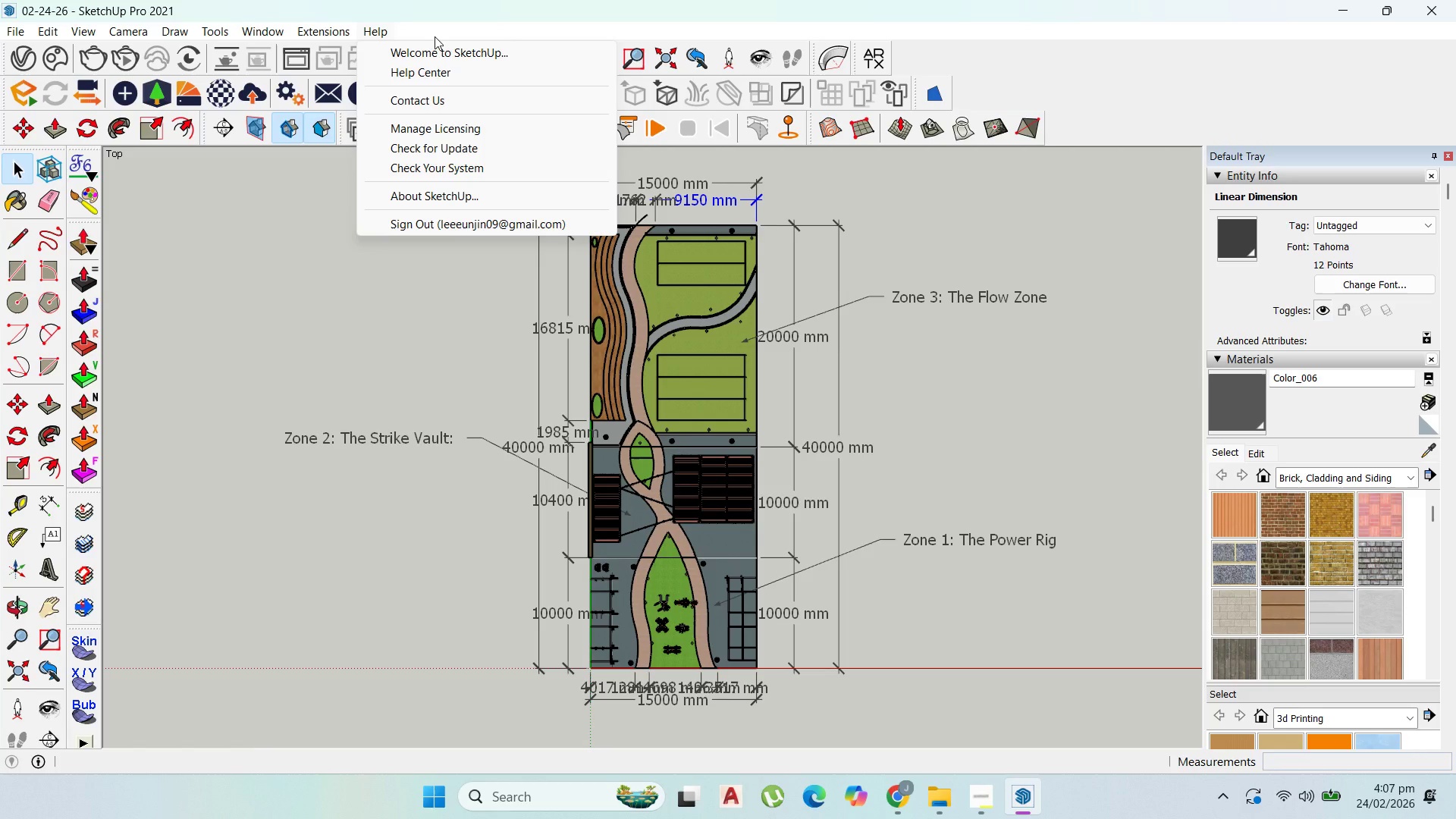 
wait(15.42)
 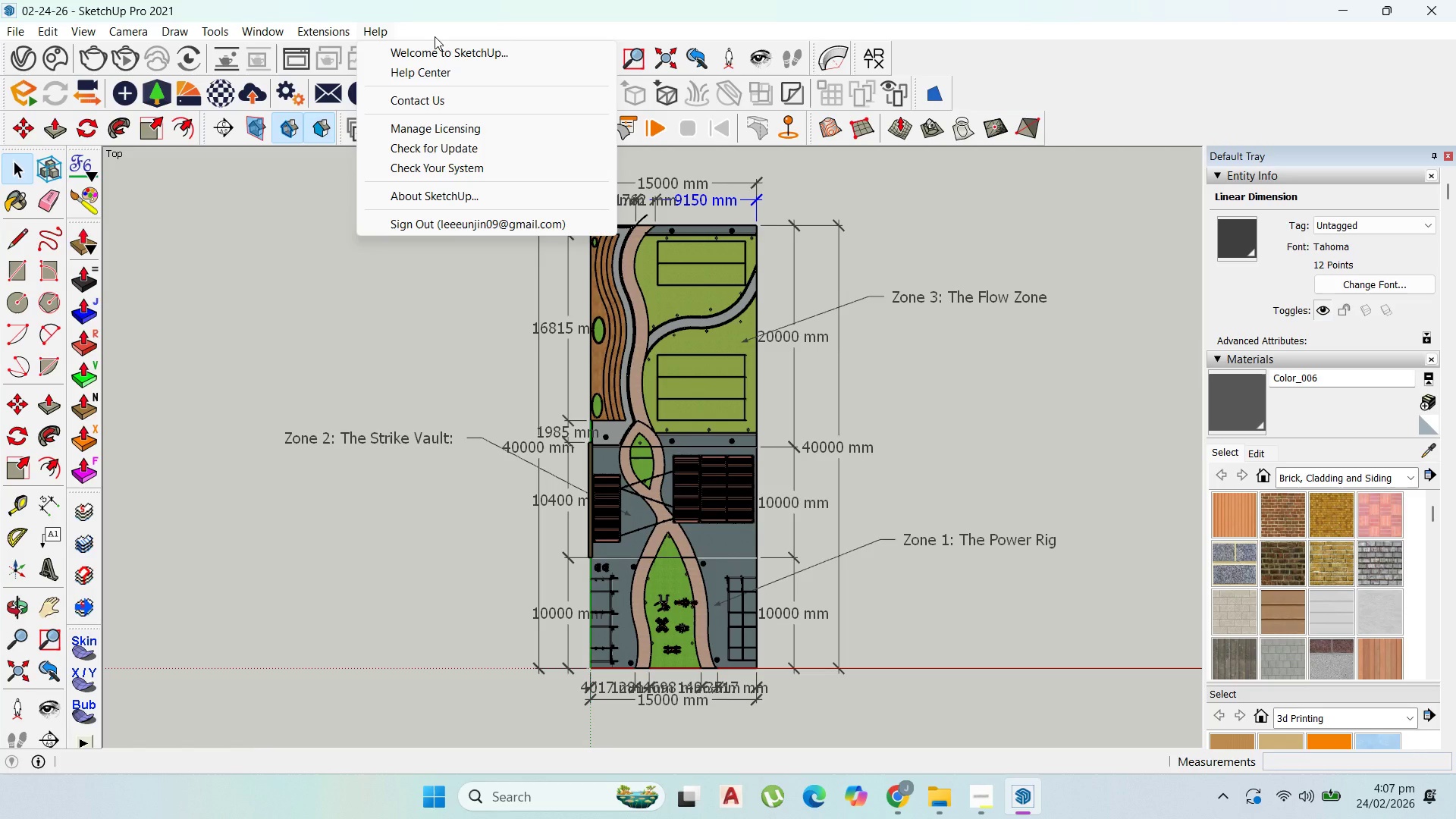 
mouse_move([154, 32])
 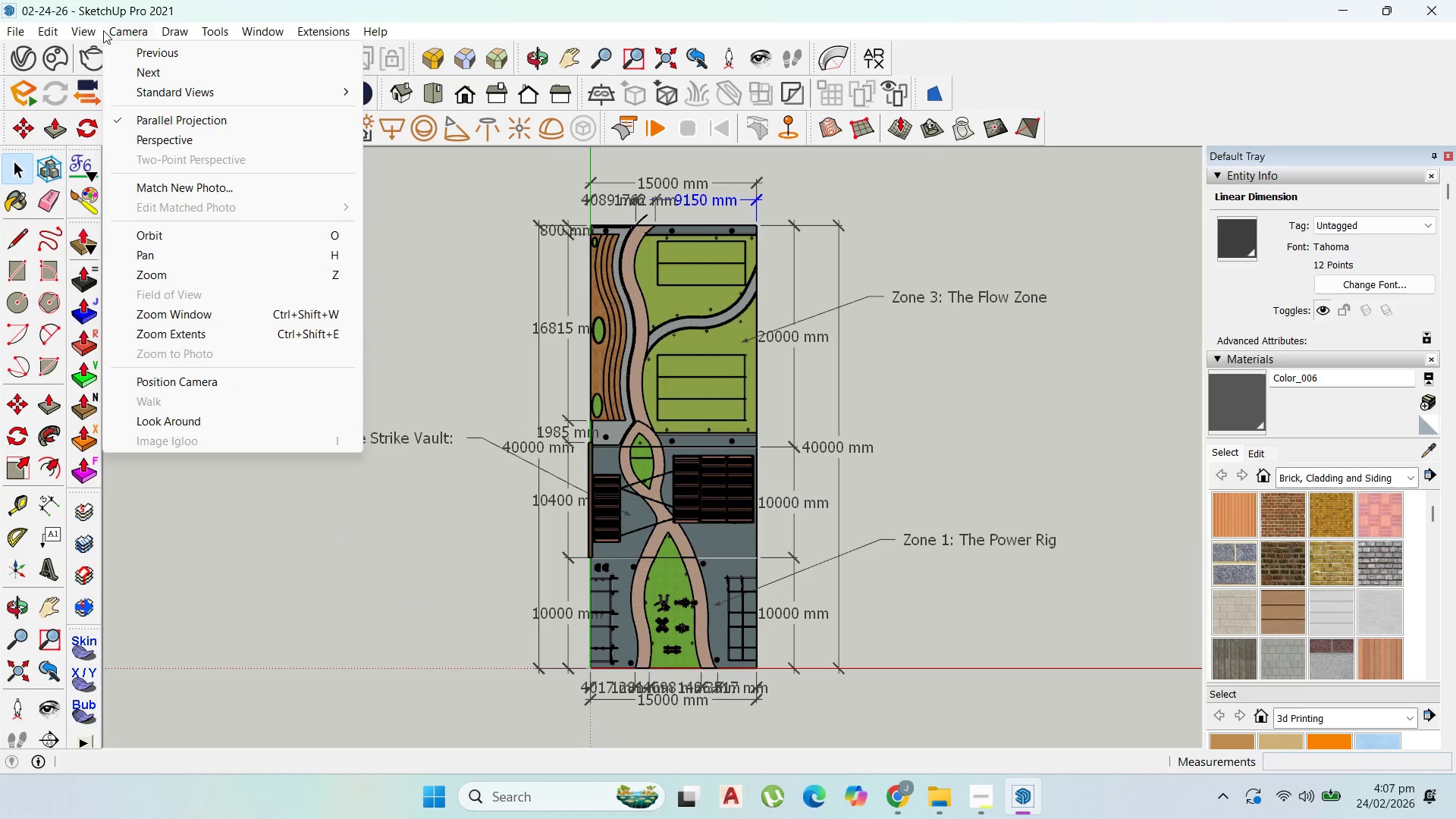 
mouse_move([112, 47])
 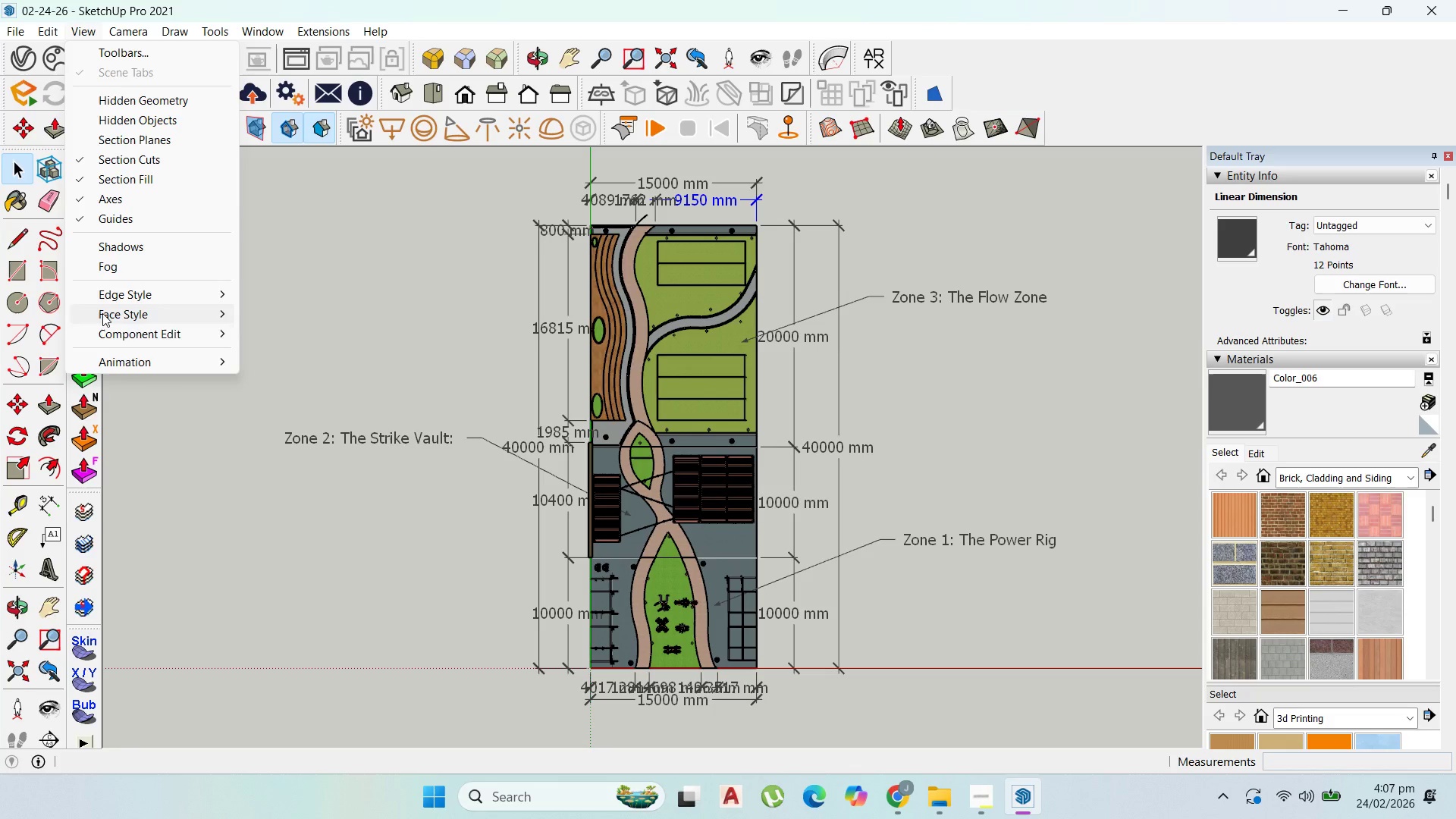 
mouse_move([68, 34])
 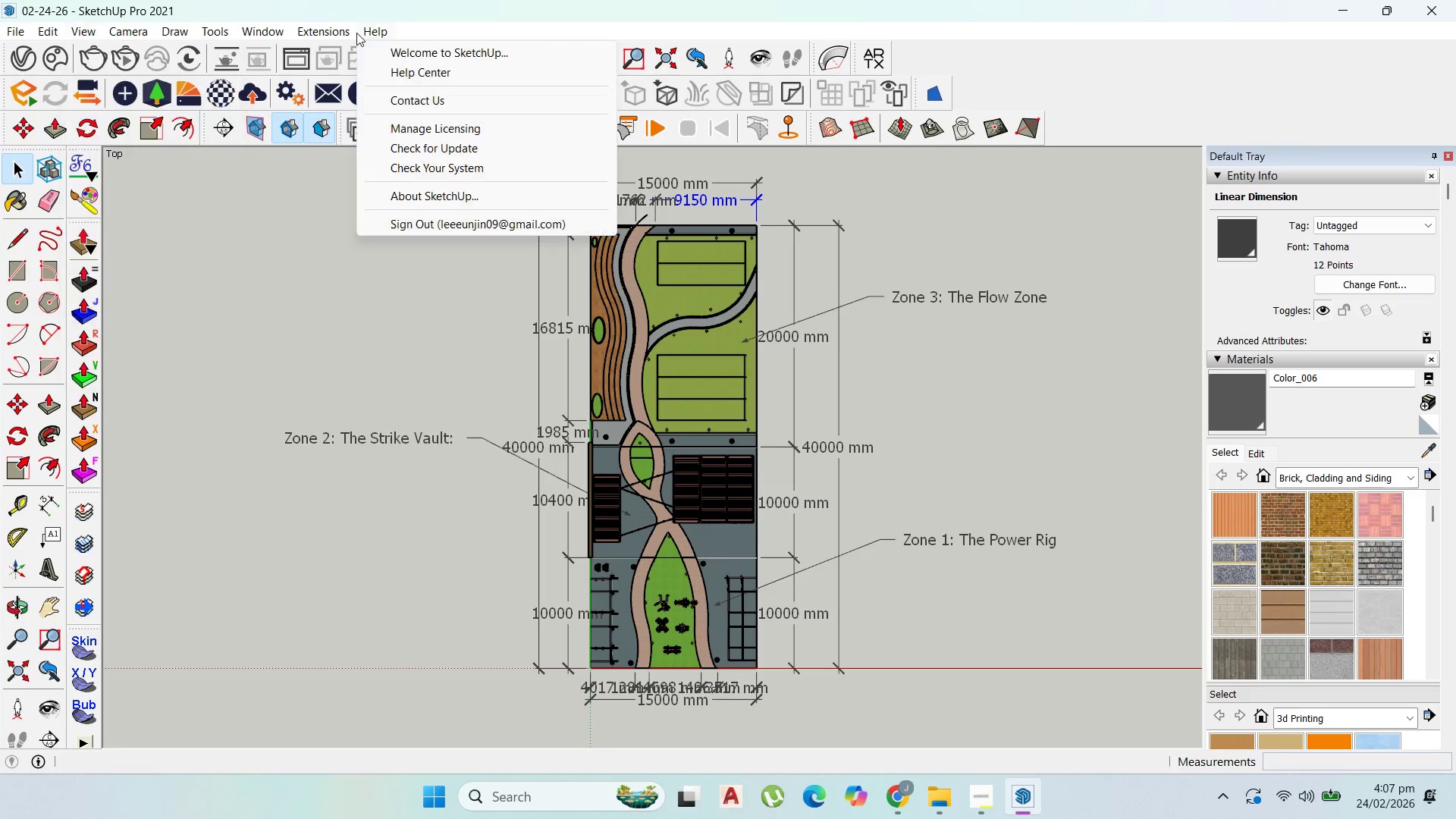 
mouse_move([335, 41])
 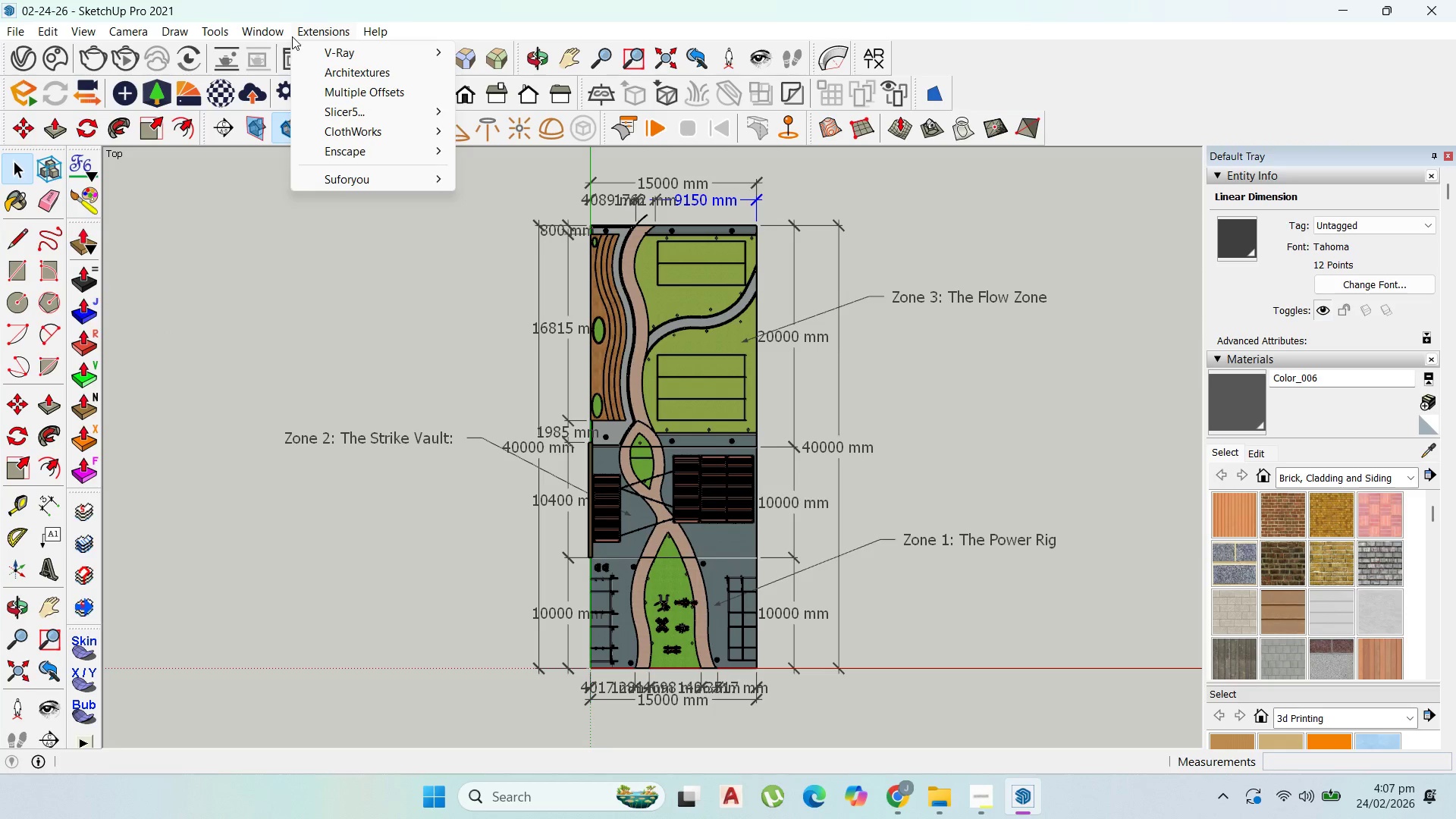 
mouse_move([284, 51])
 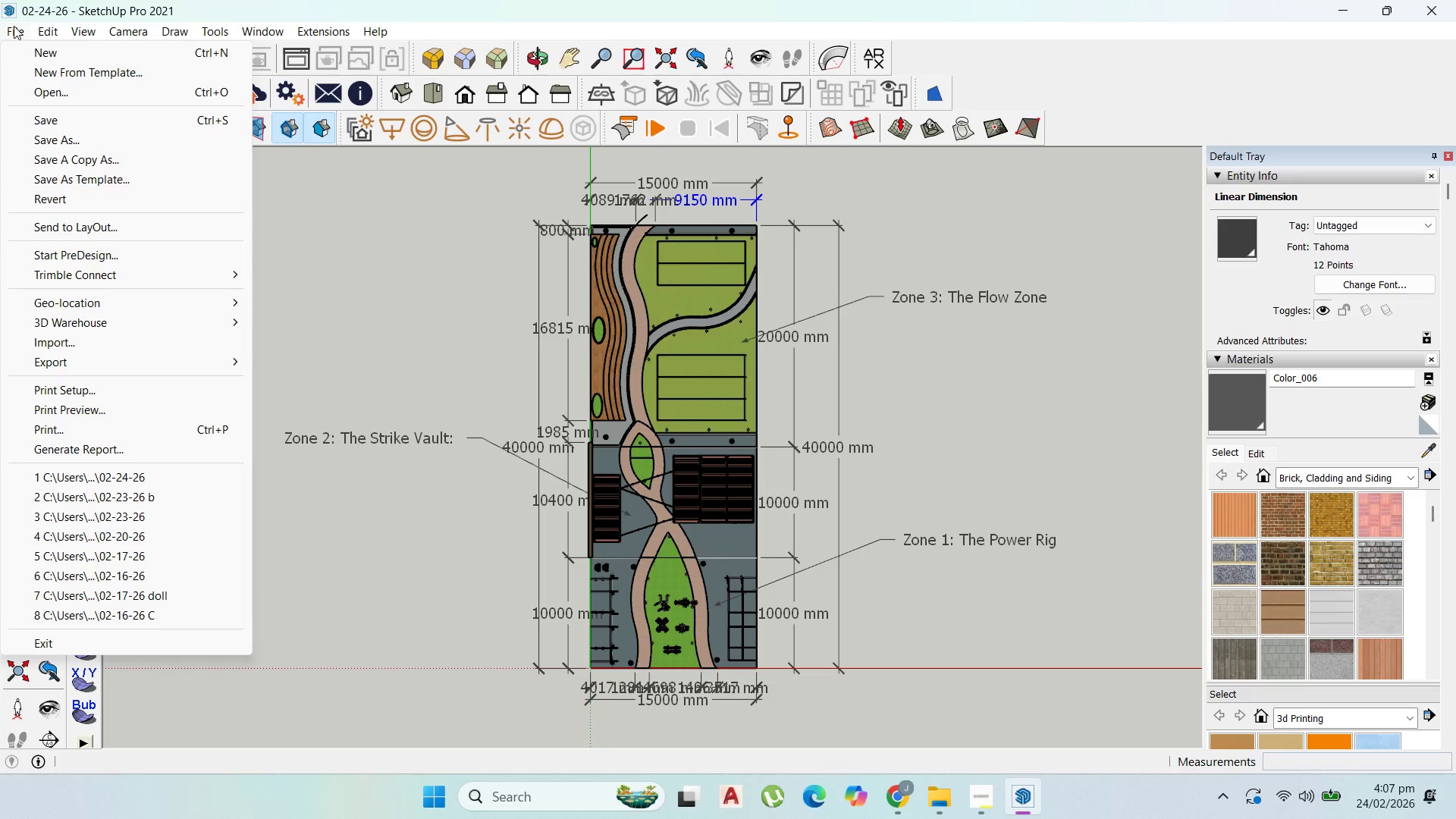 
wait(7.87)
 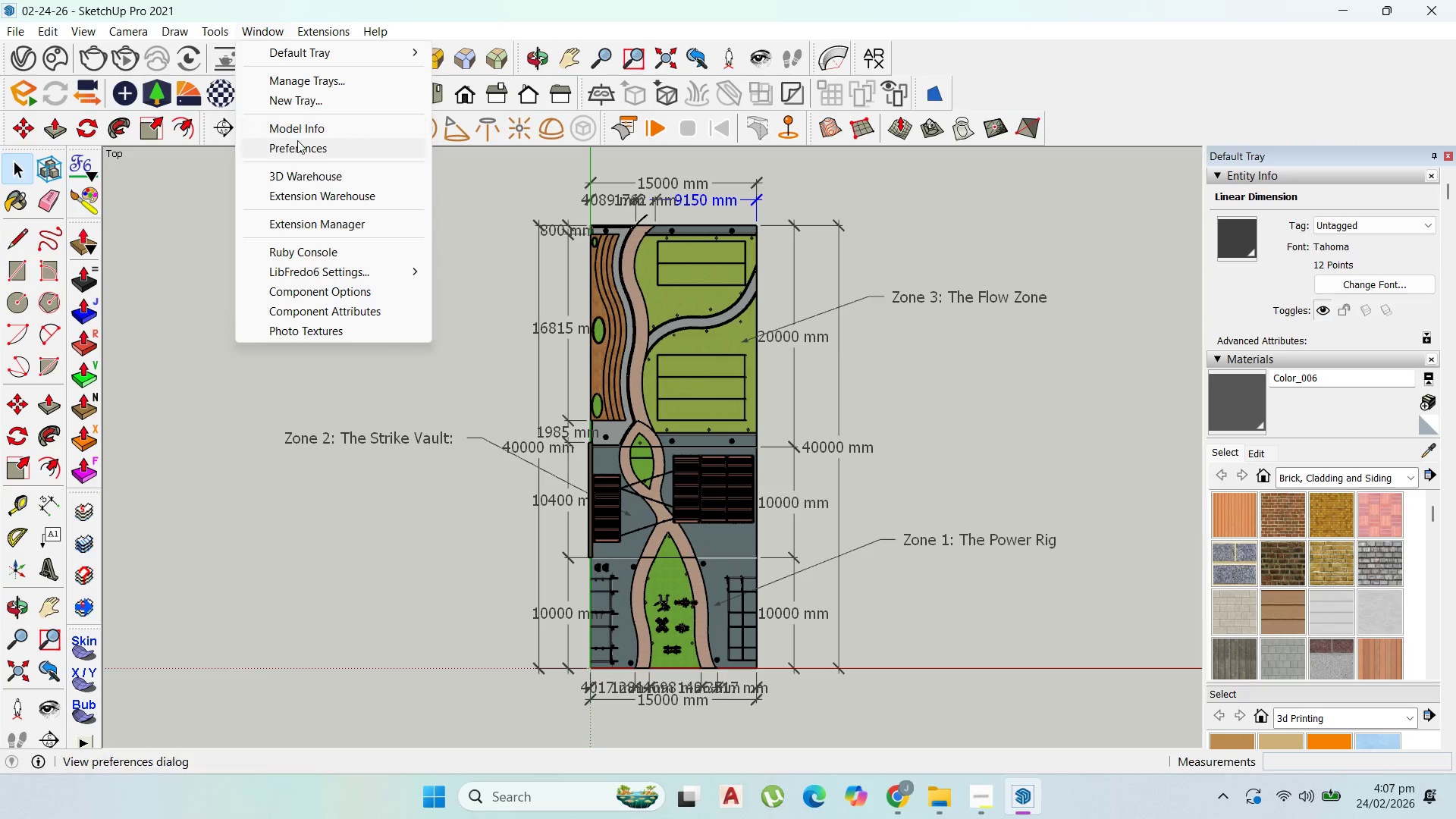 
mouse_move([94, 46])
 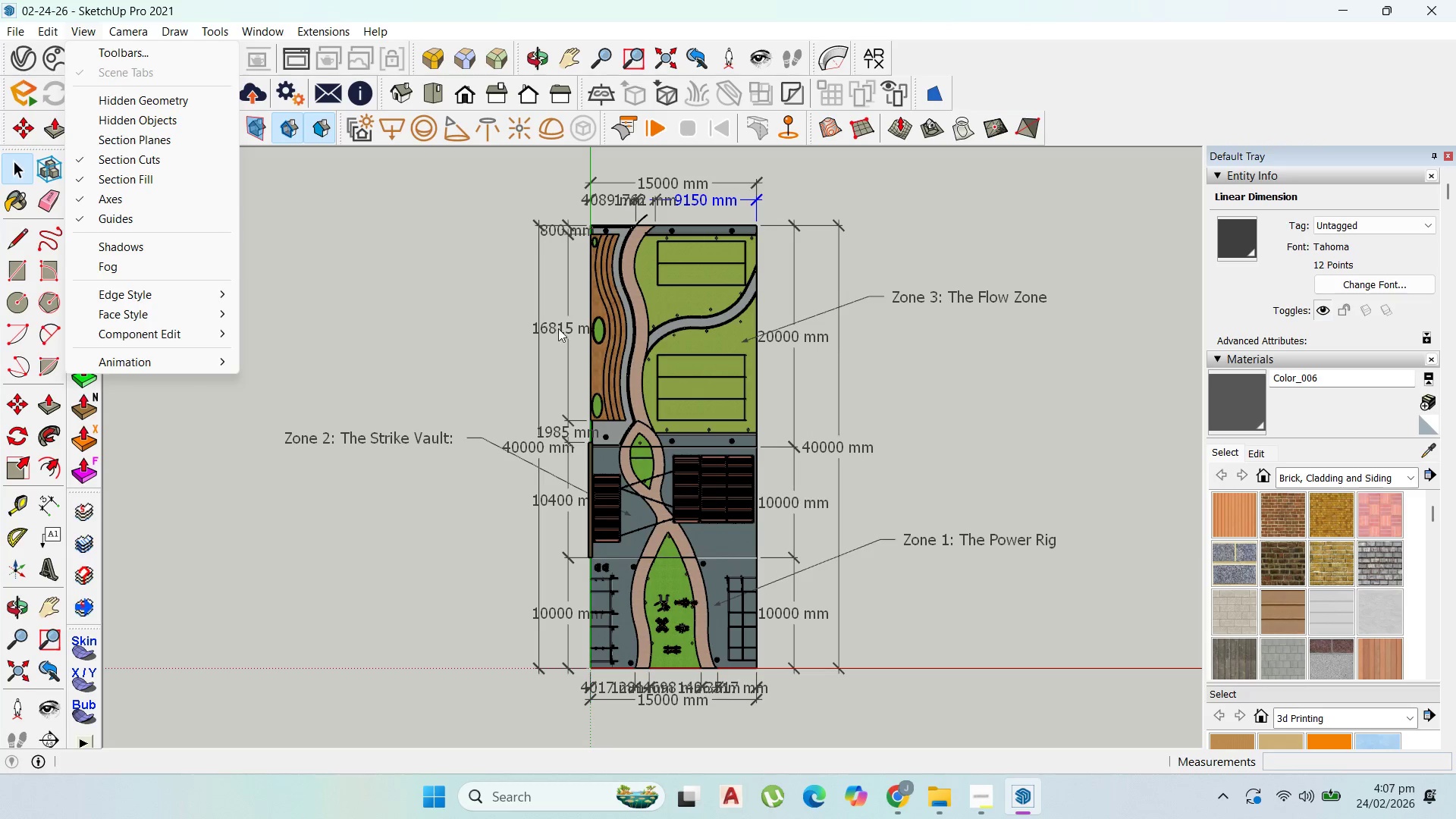 
left_click([557, 328])
 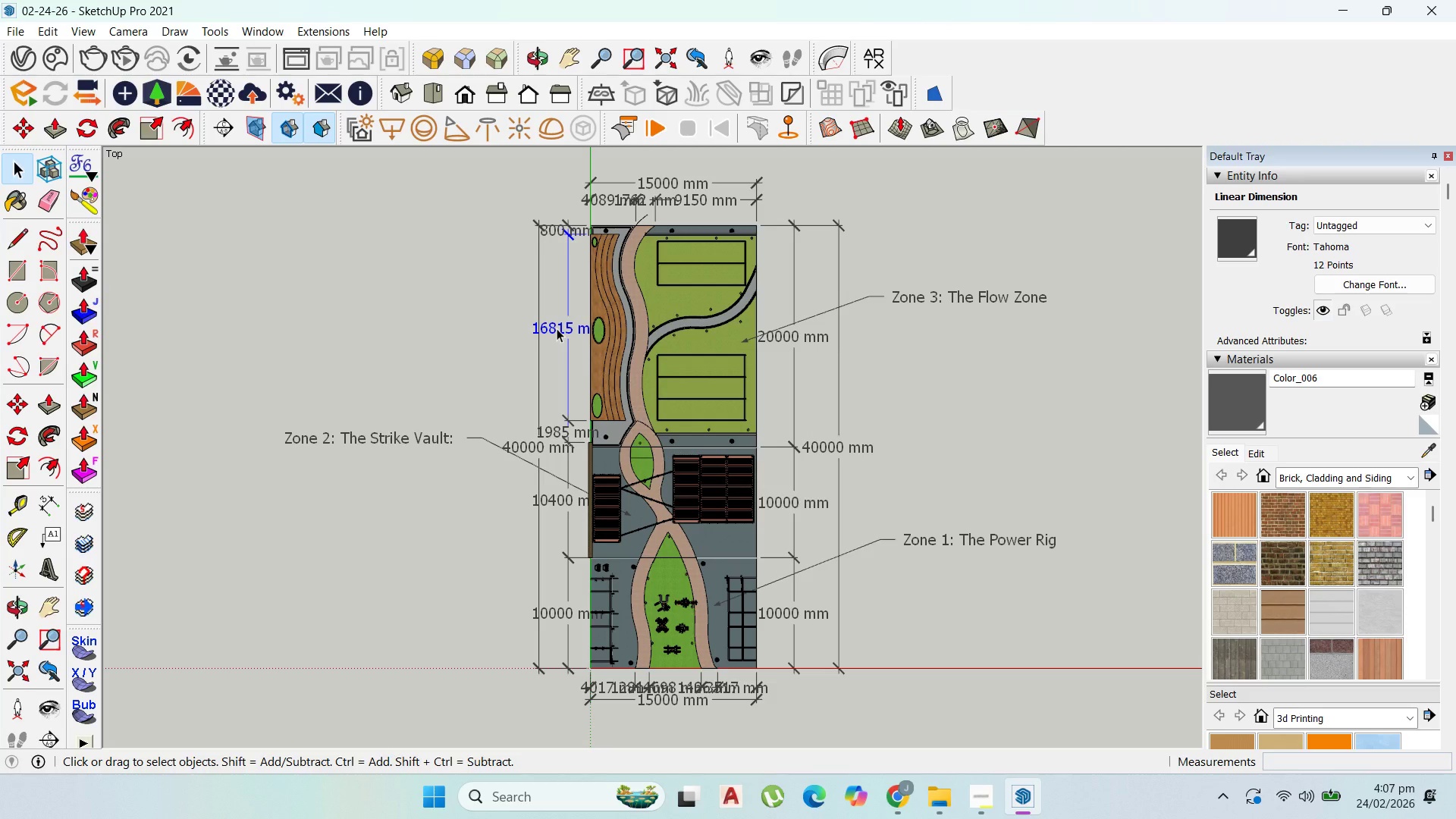 
right_click([557, 328])
 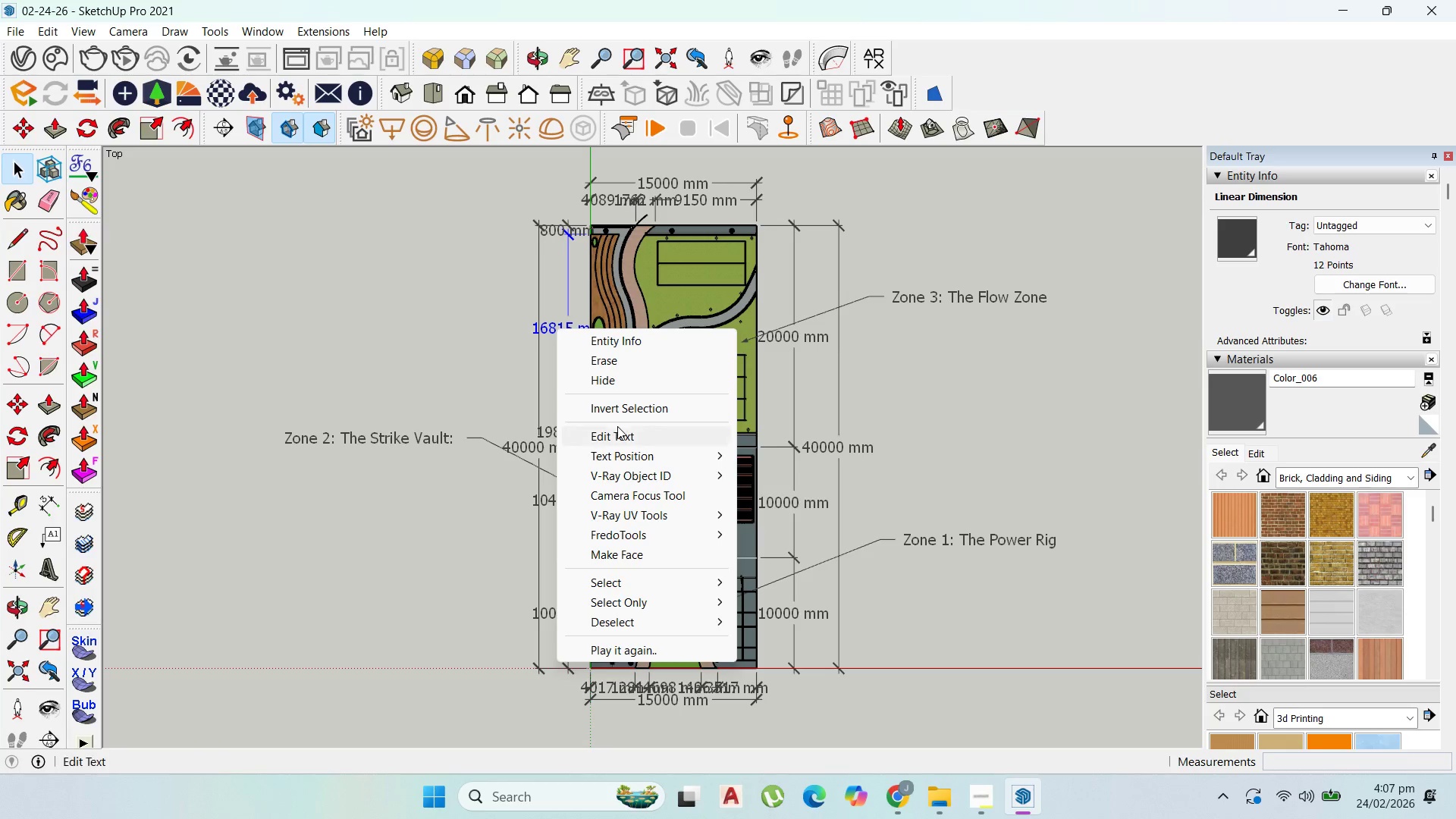 
left_click([617, 427])
 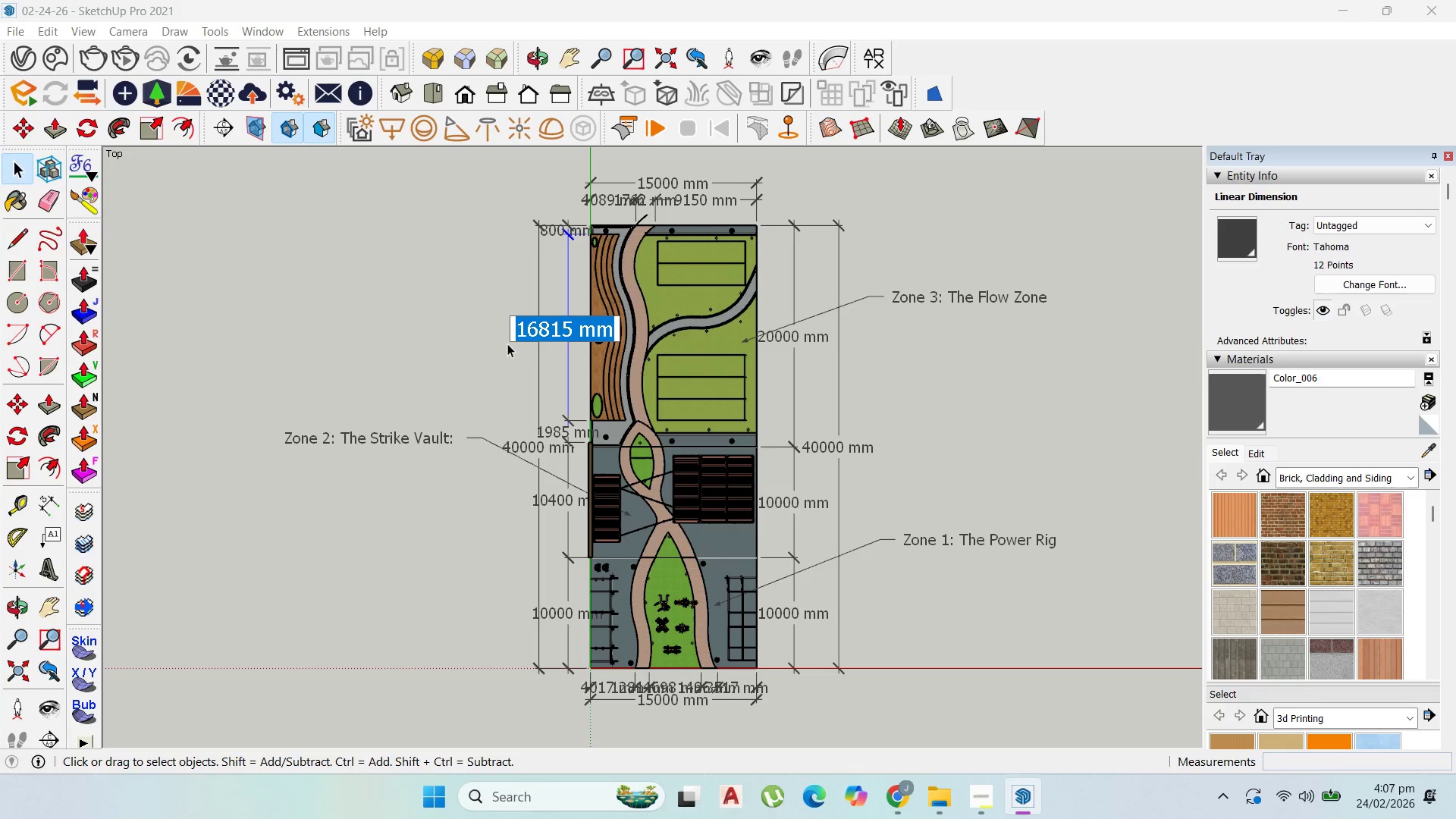 
left_click([441, 324])
 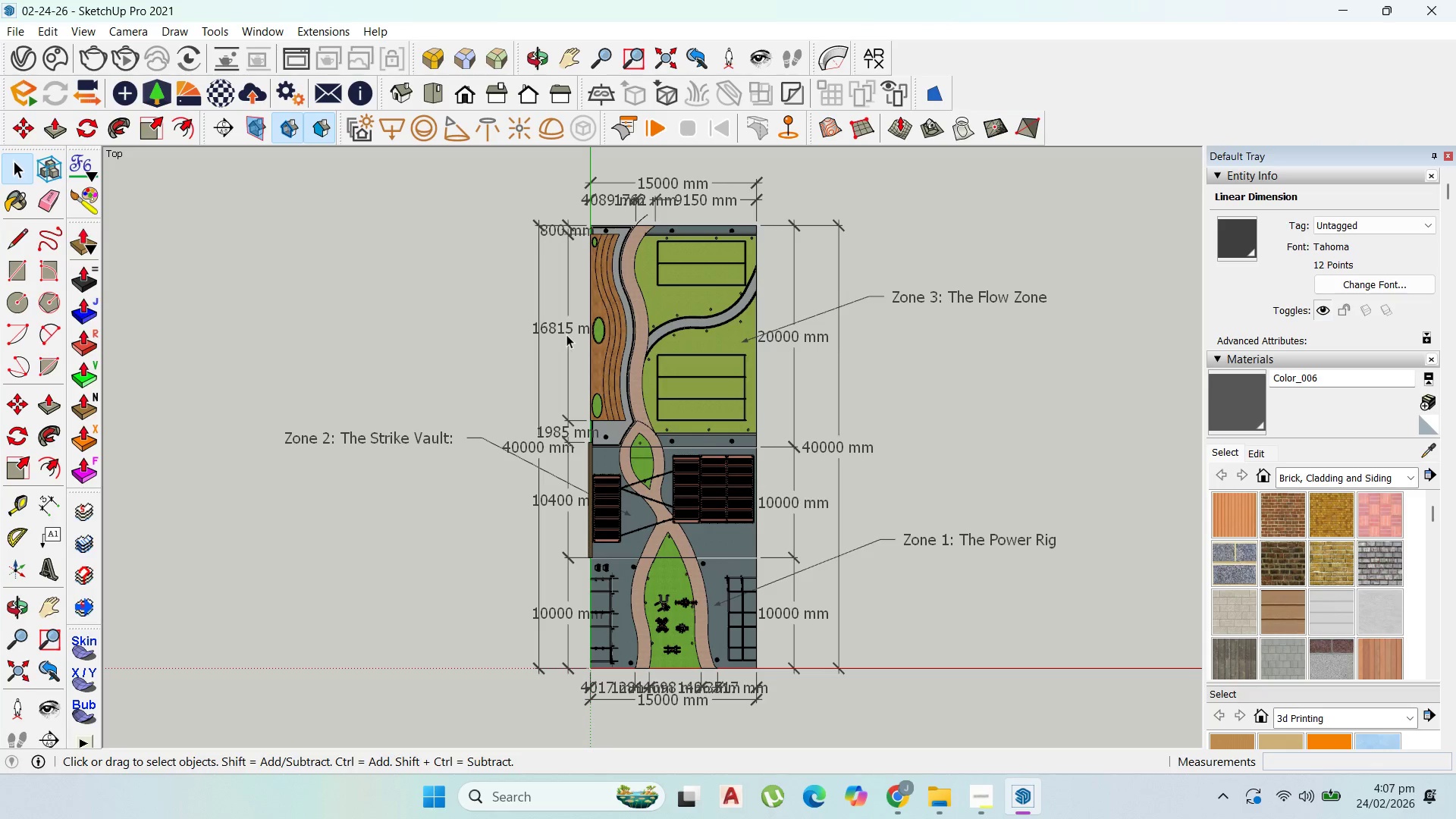 
left_click([566, 334])
 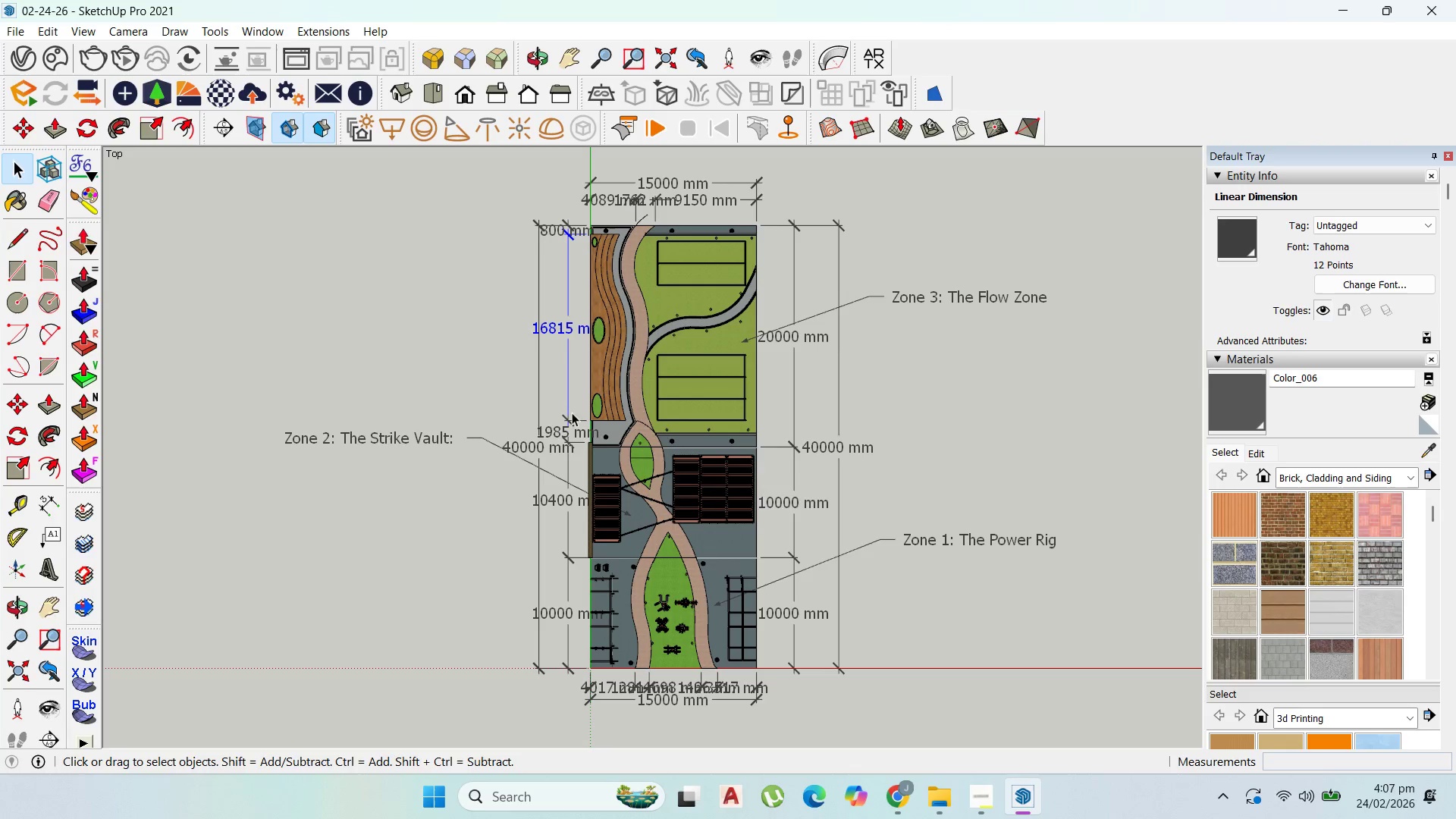 
right_click([567, 375])
 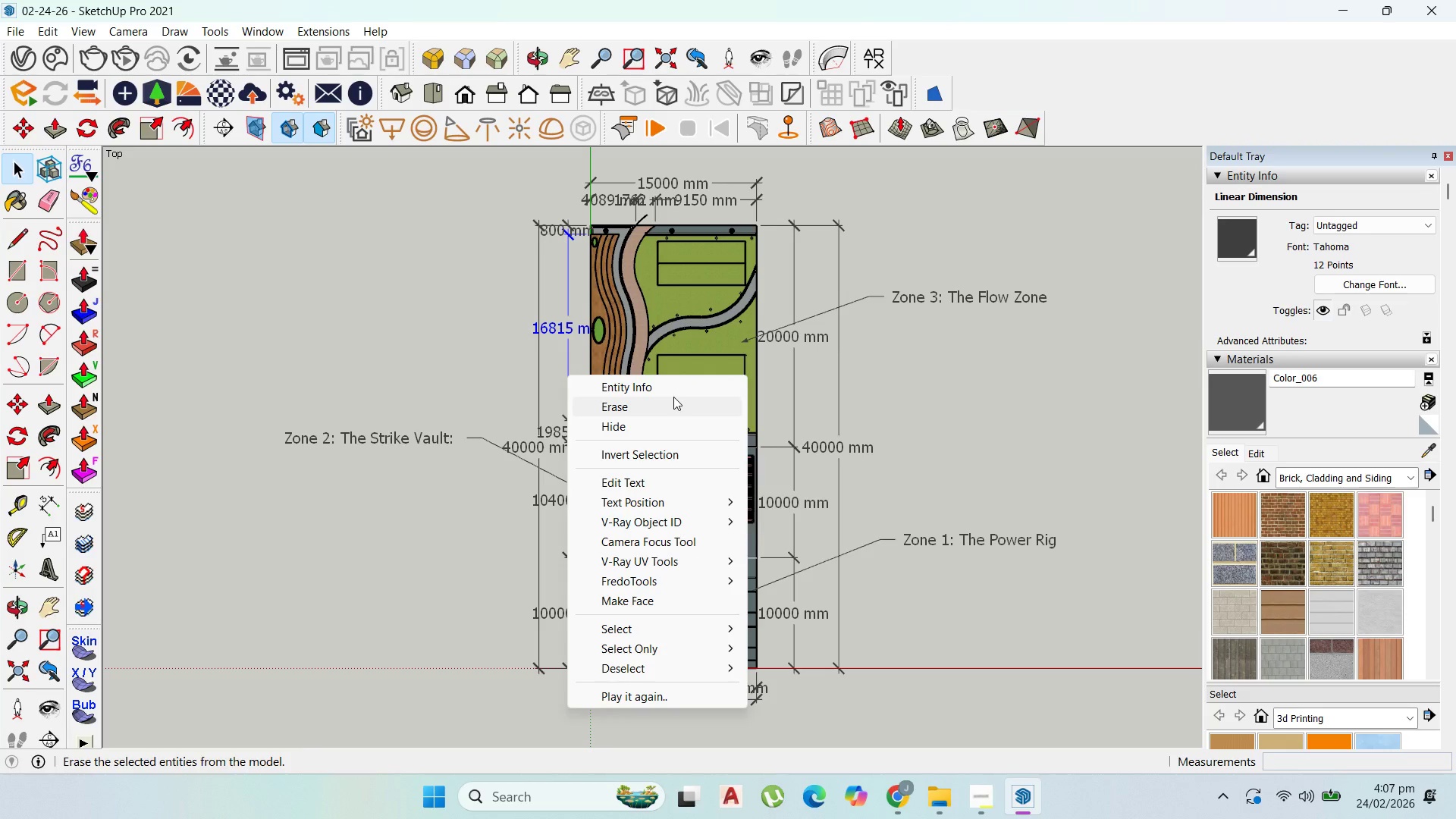 
left_click([673, 386])
 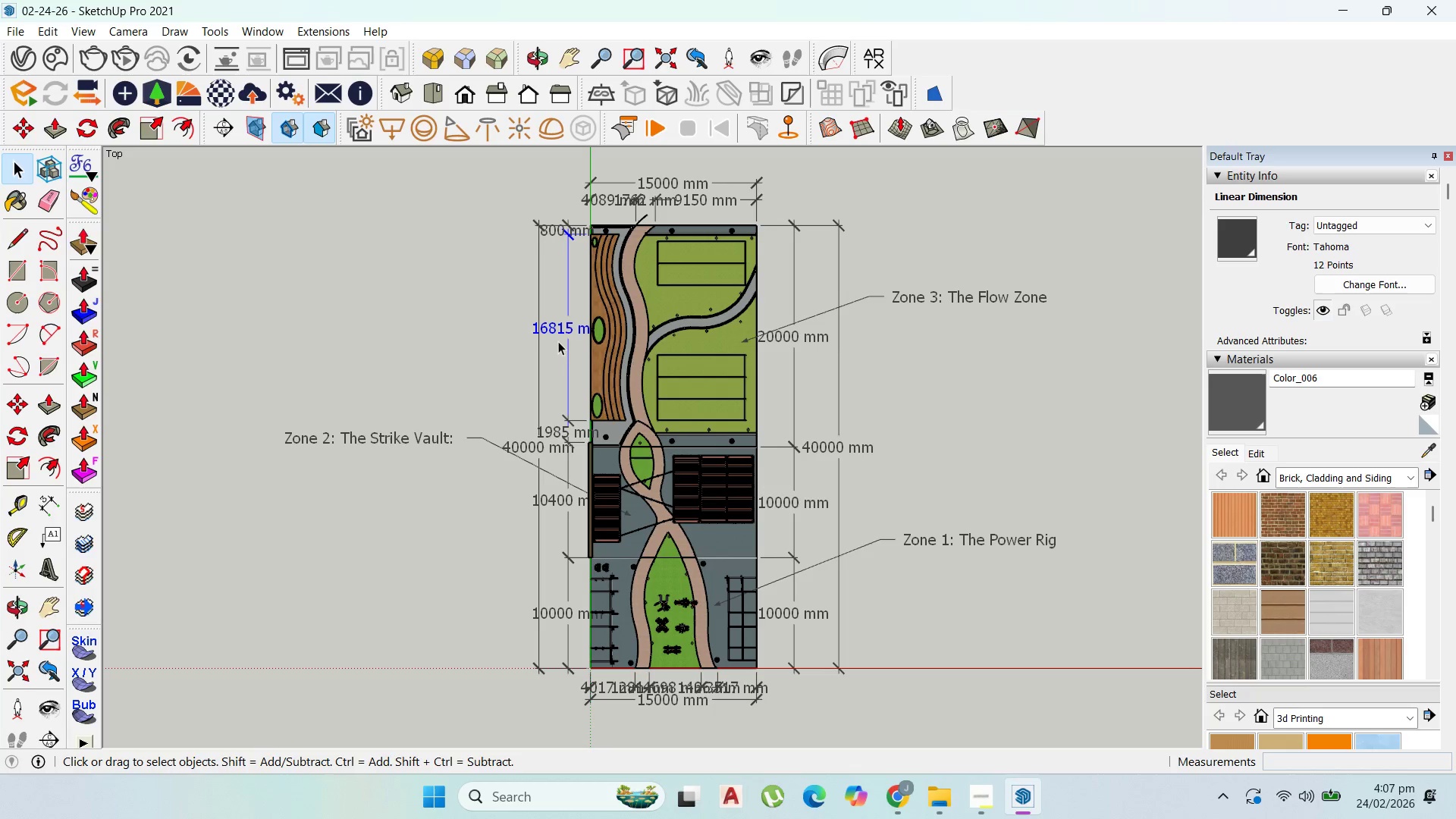 
right_click([566, 342])
 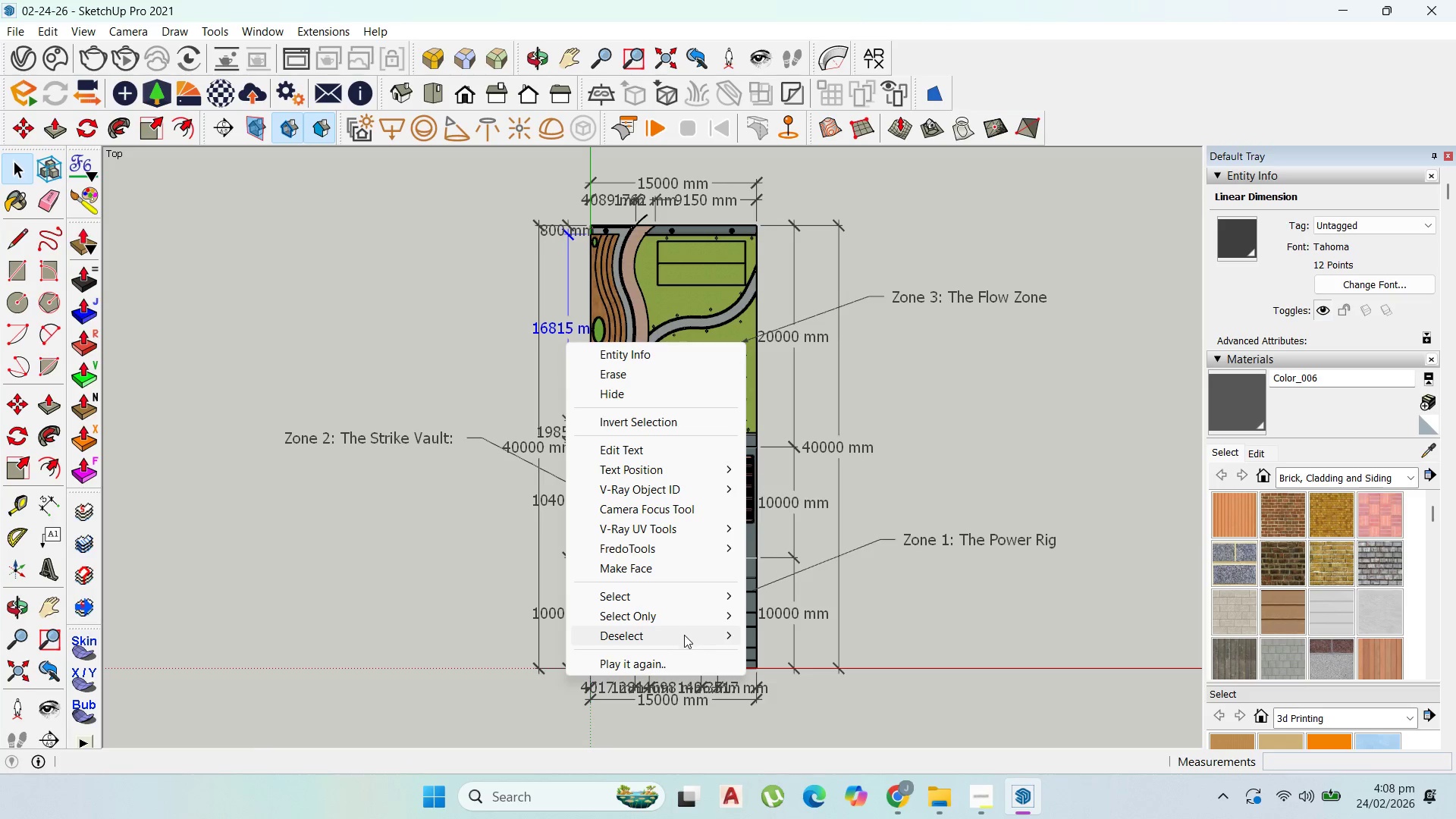 
mouse_move([722, 595])
 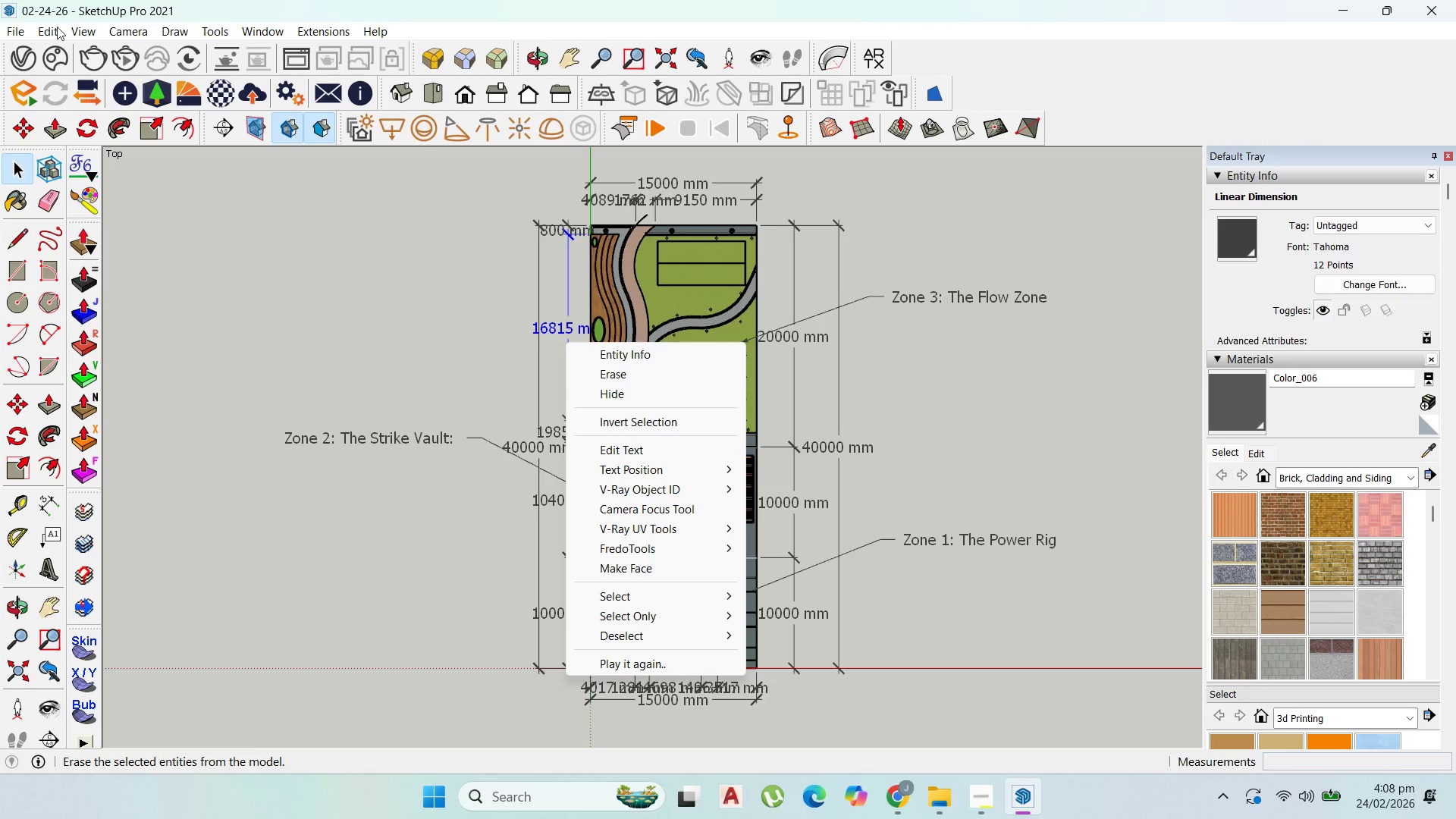 
left_click([24, 26])
 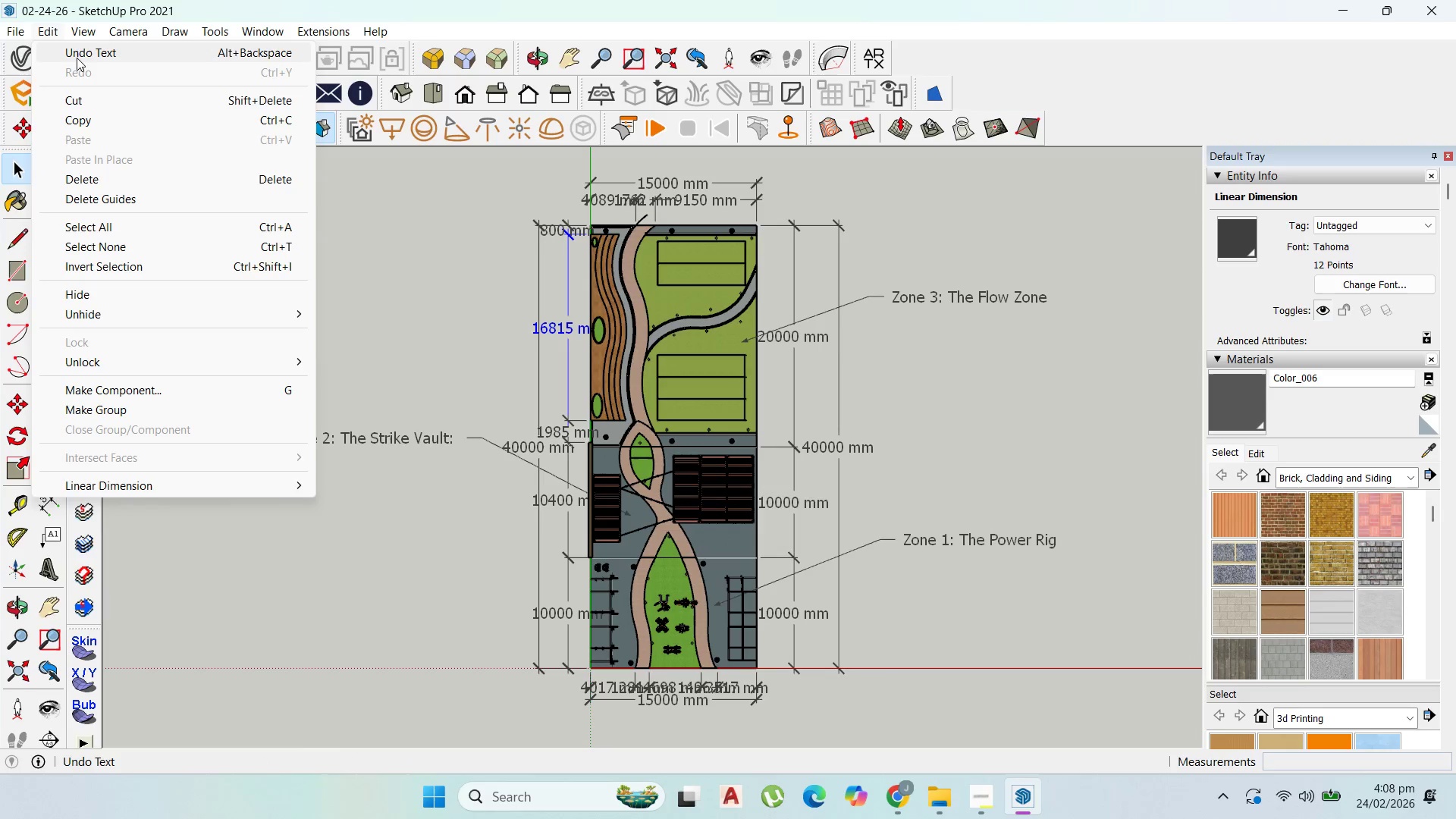 
mouse_move([95, 33])
 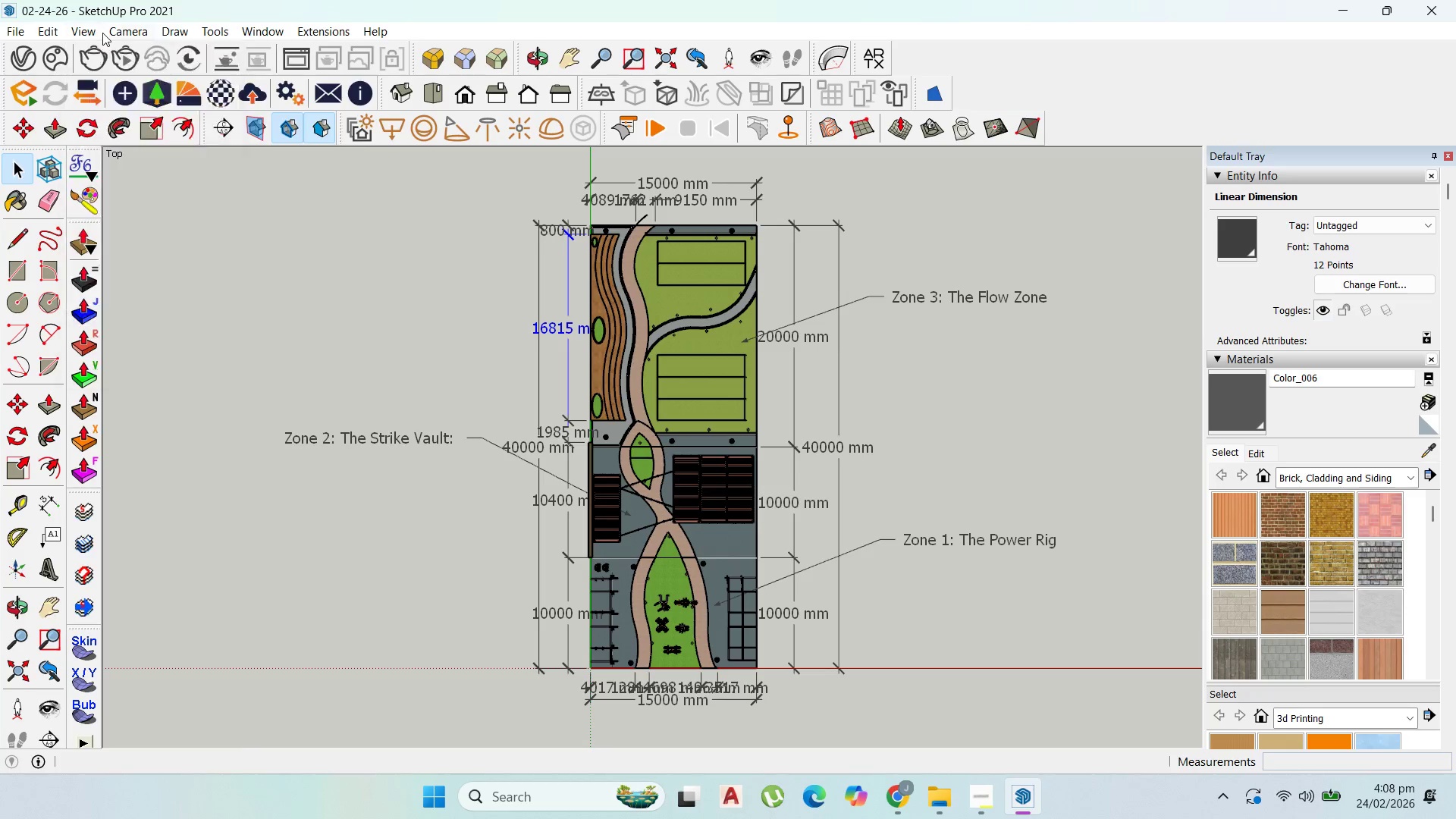 
mouse_move([111, 33])
 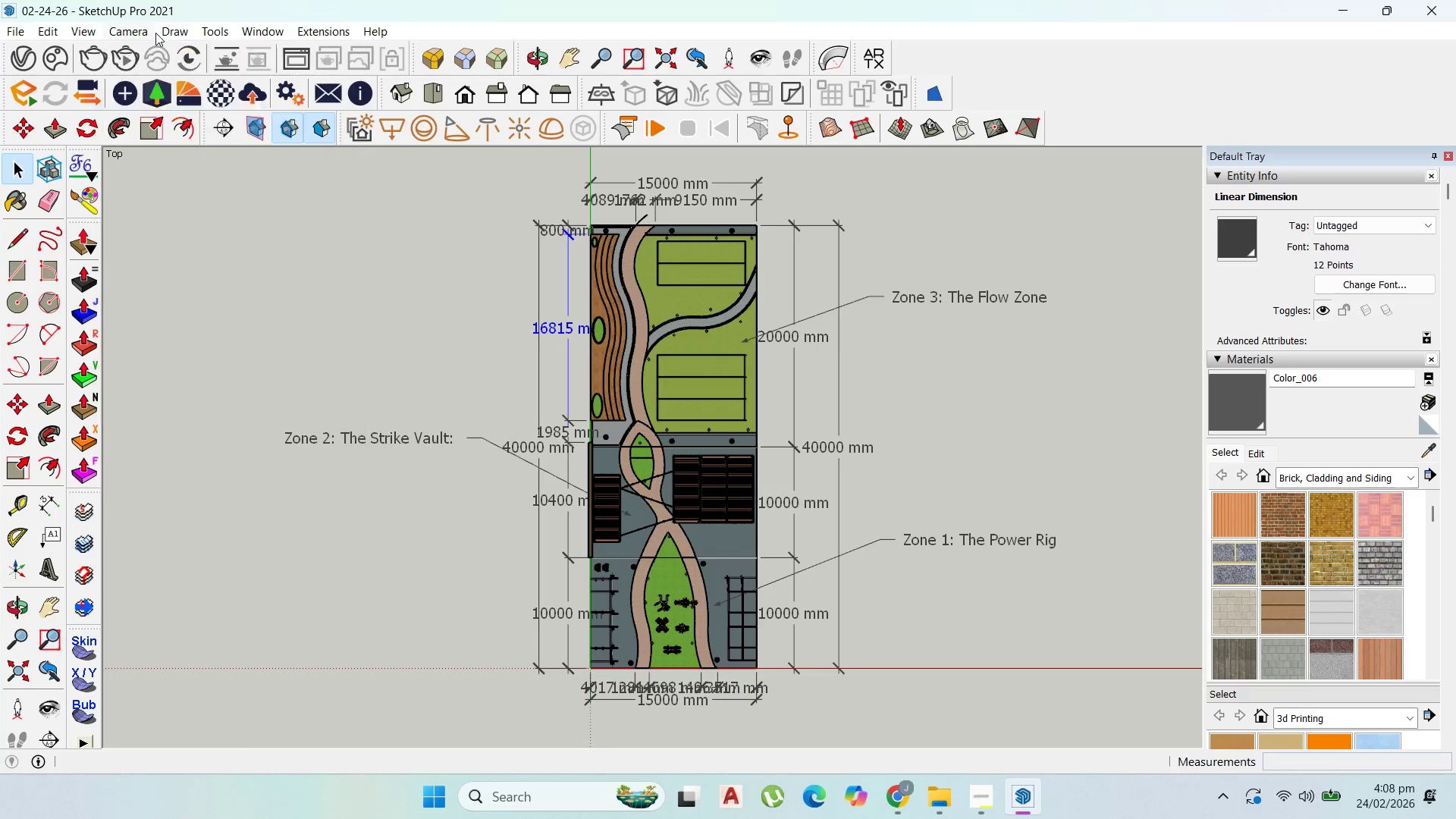 
mouse_move([206, 48])
 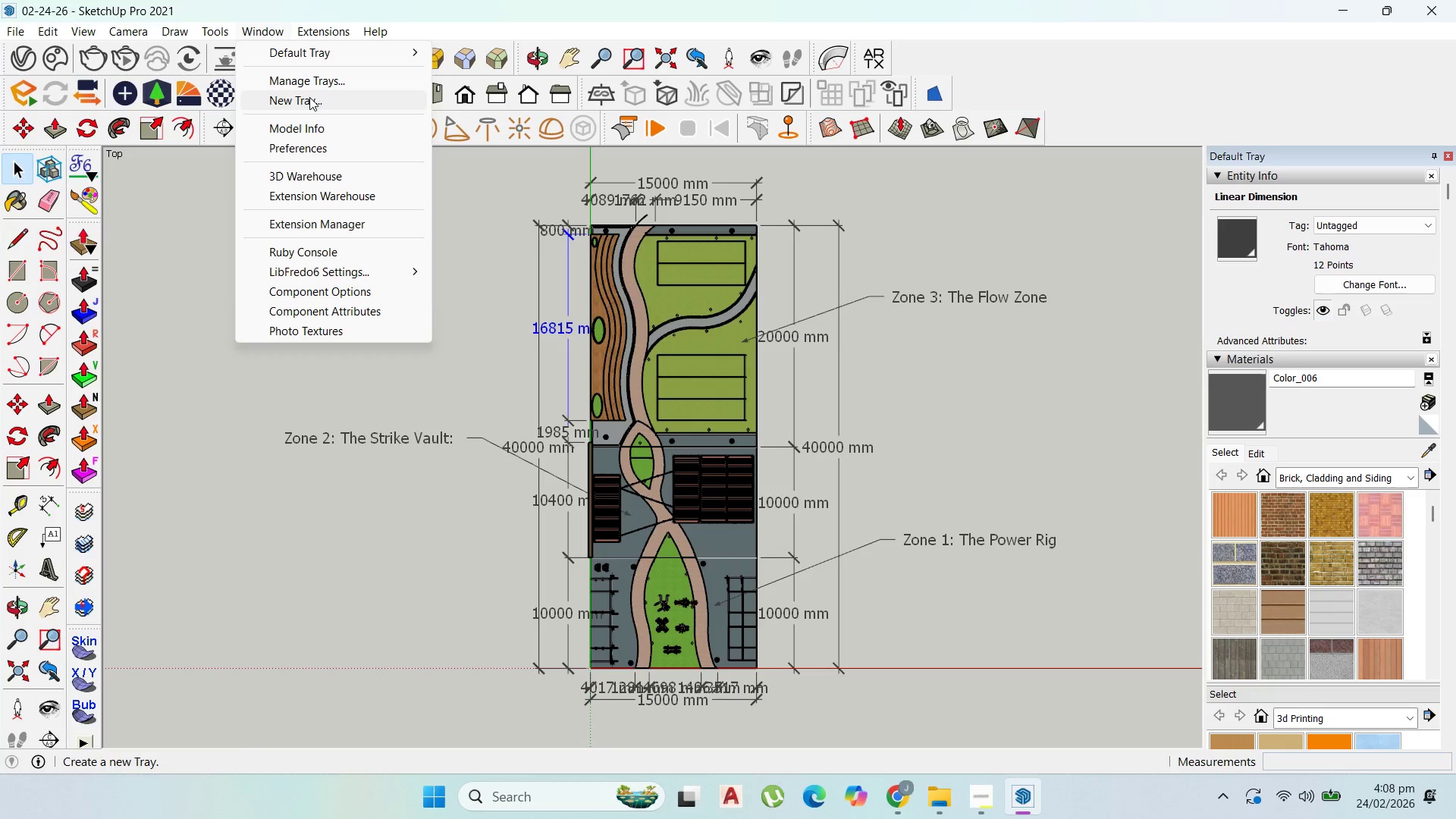 
left_click([315, 128])
 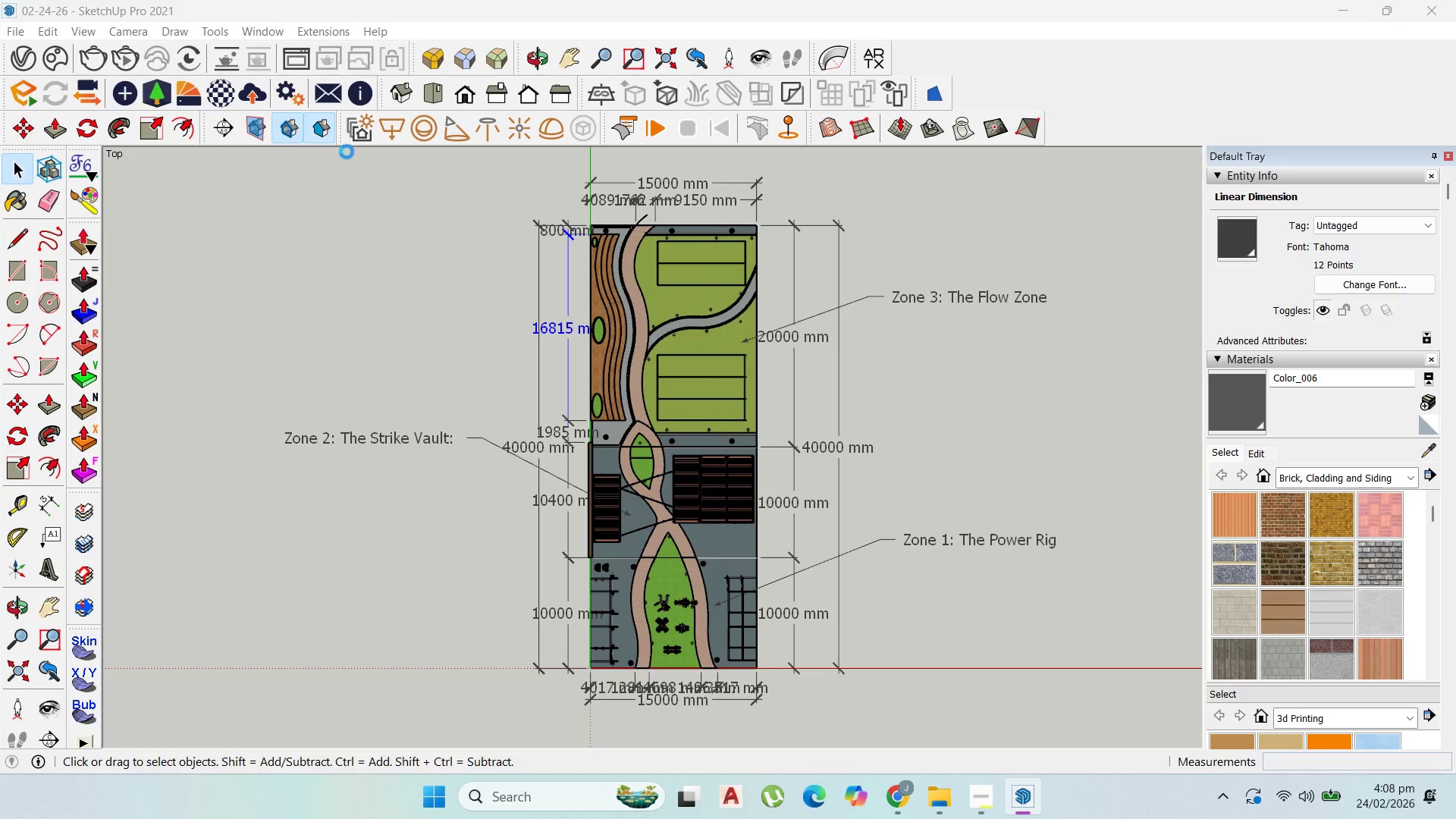 
mouse_move([362, 190])
 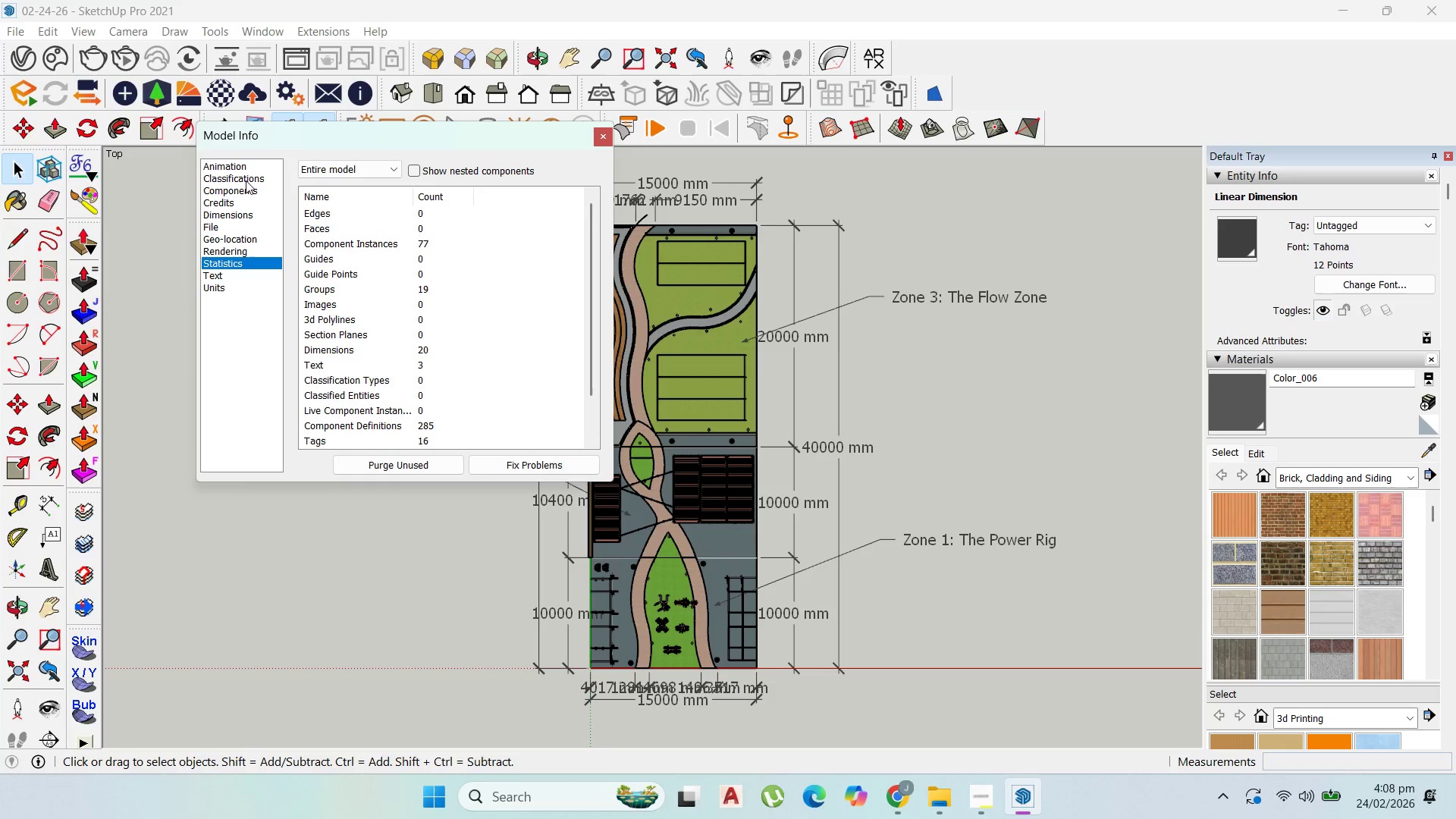 
left_click([240, 165])
 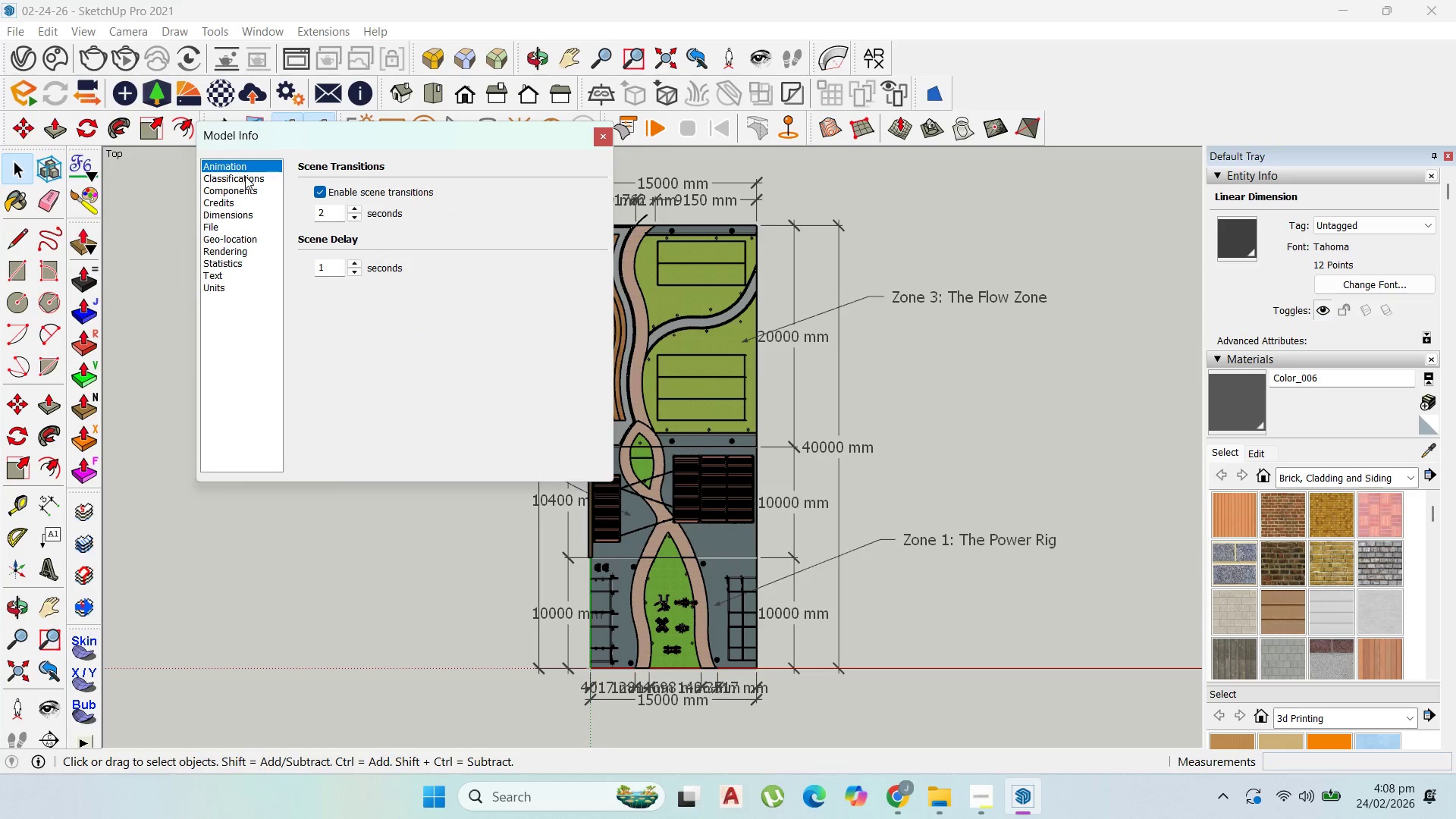 
left_click([249, 180])
 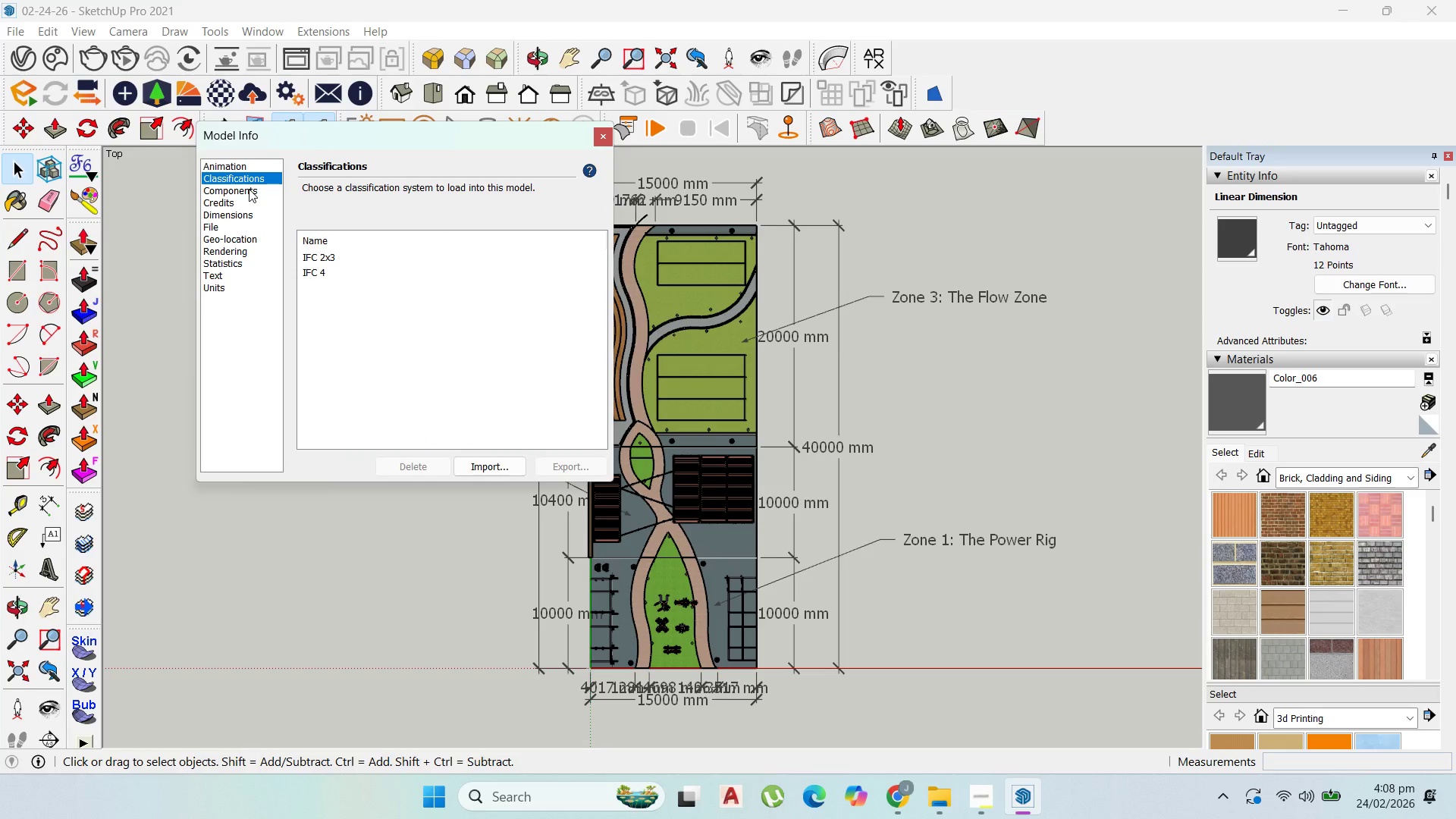 
left_click([247, 195])
 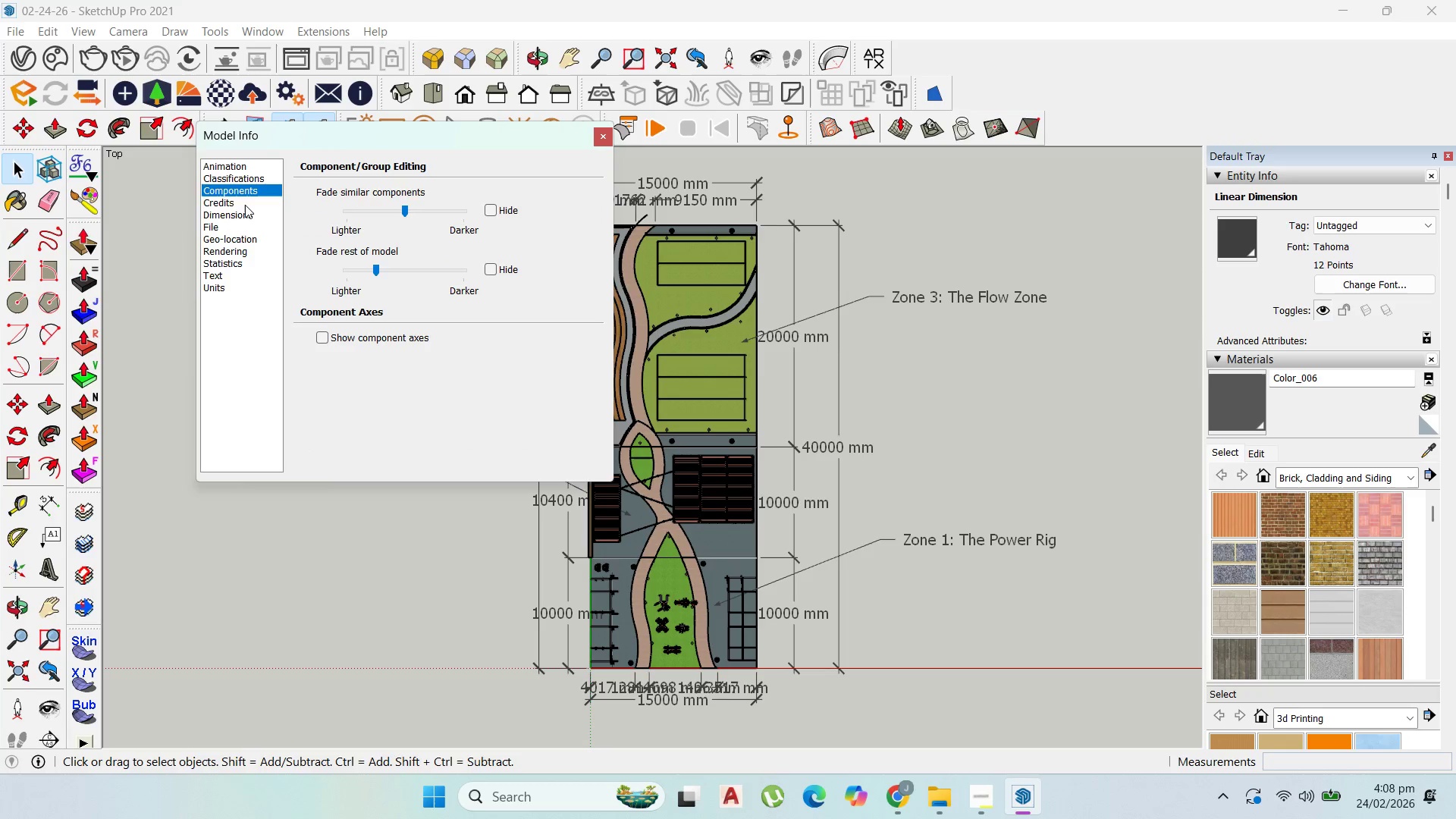 
left_click([245, 205])
 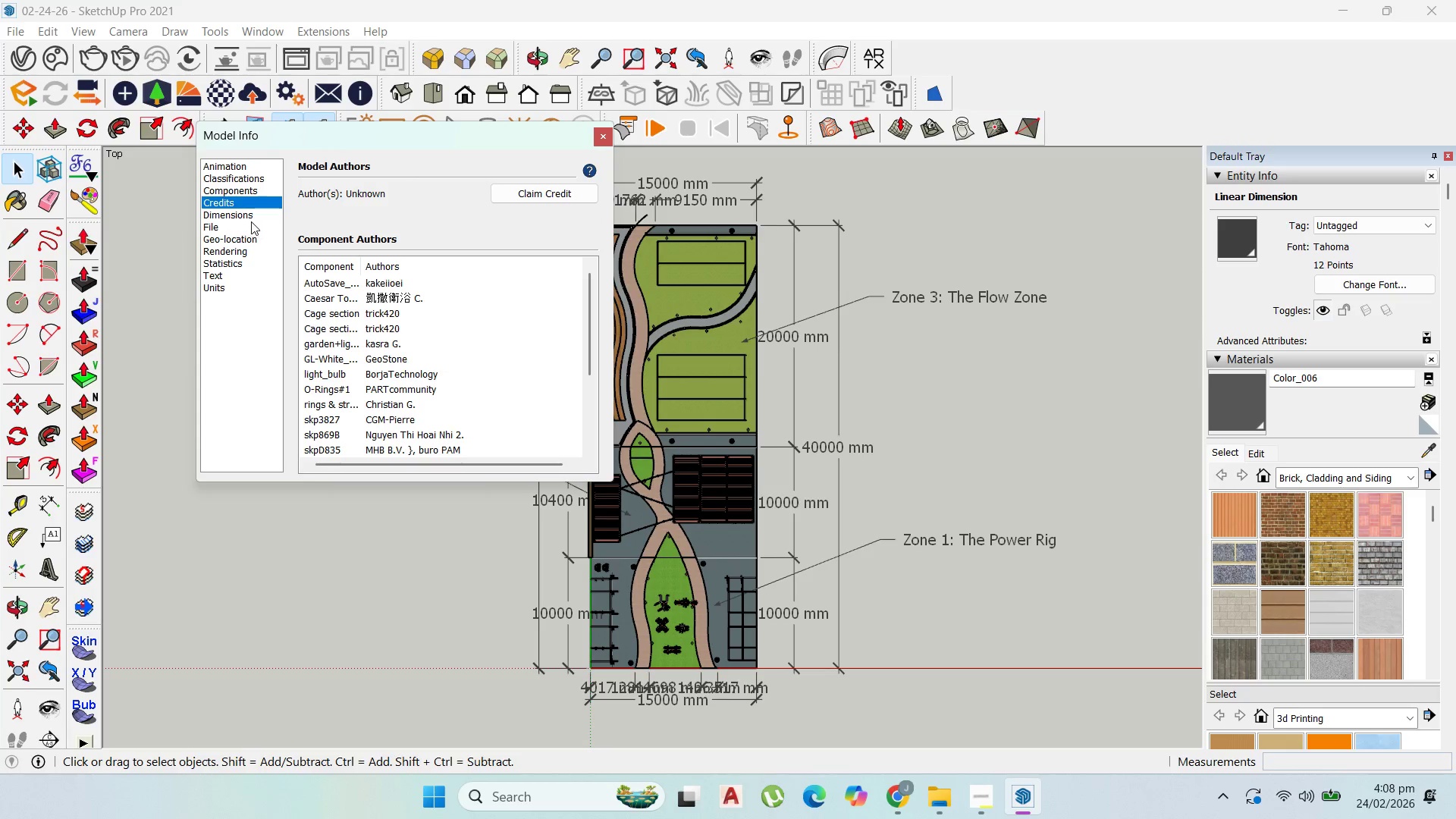 
left_click([251, 221])
 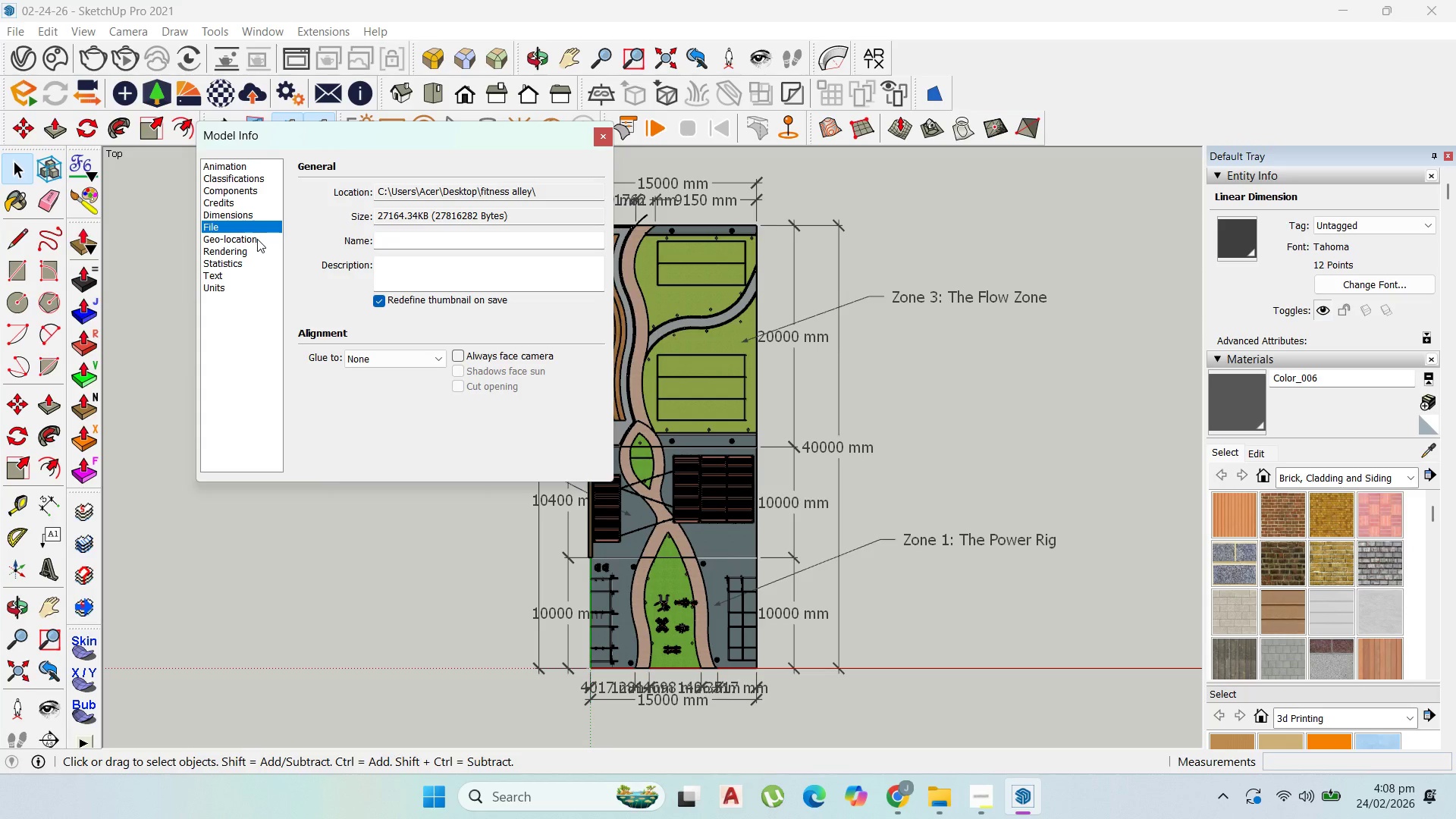 
left_click([257, 239])
 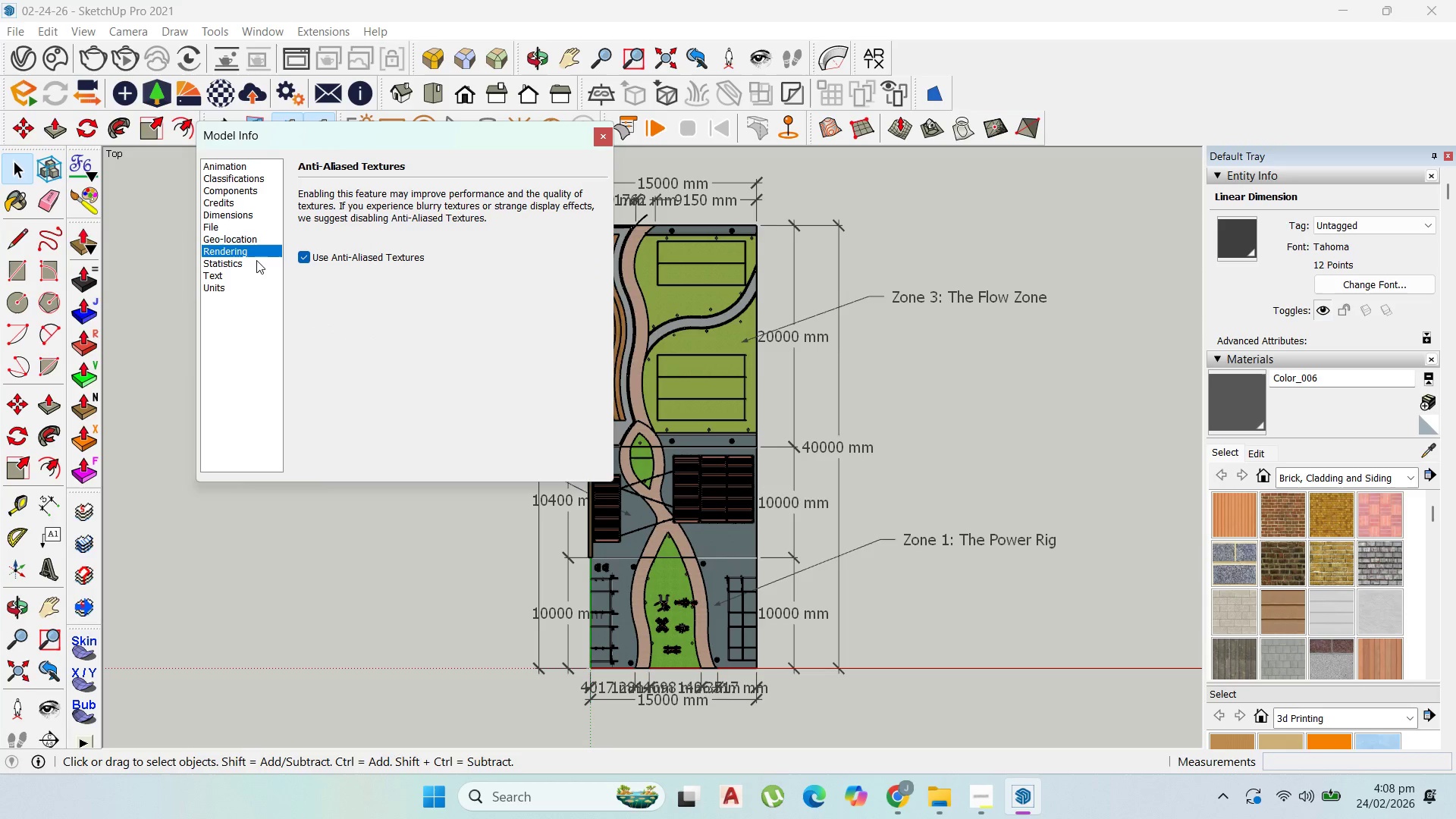 
left_click([256, 265])
 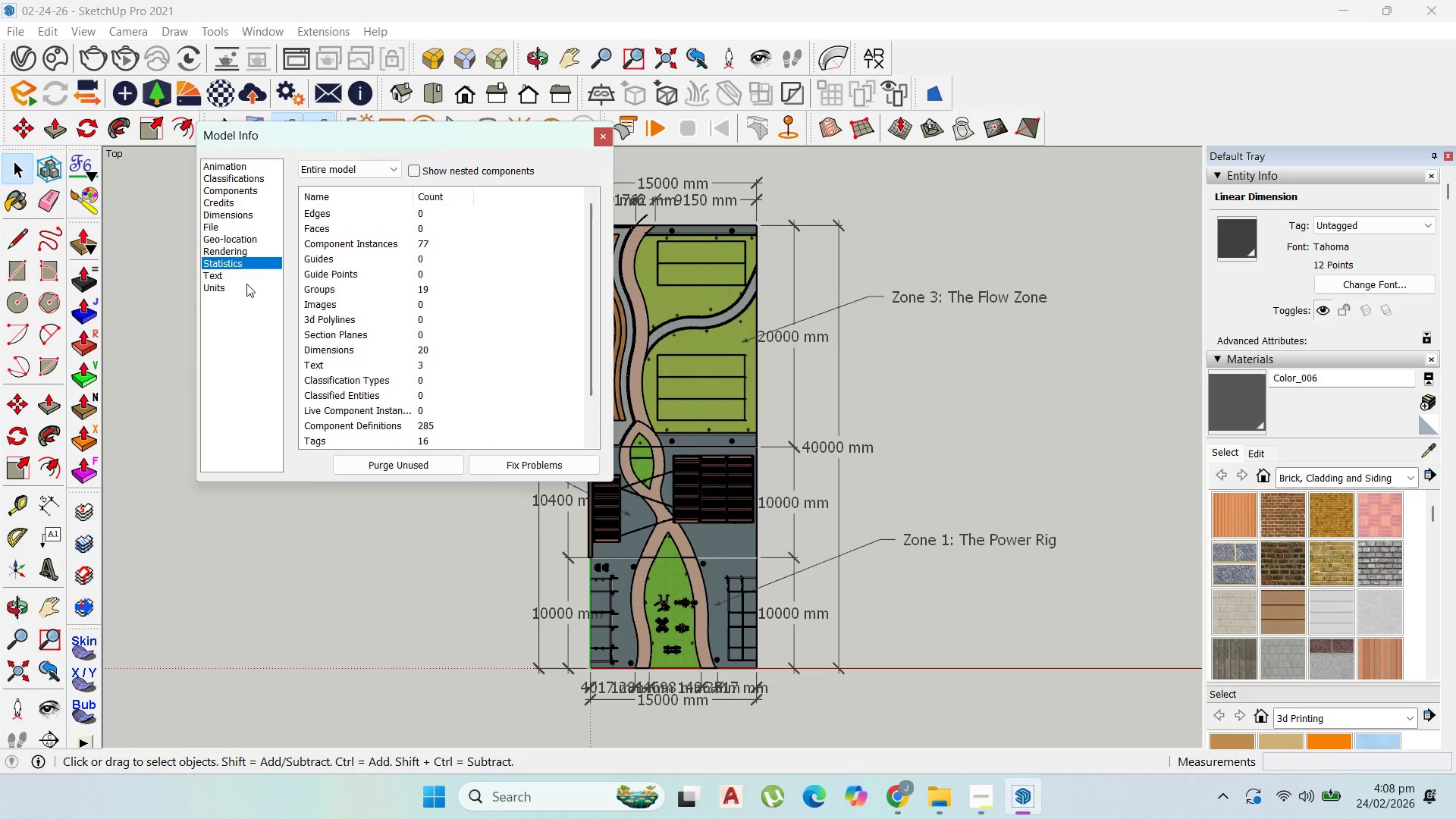 
left_click([236, 275])
 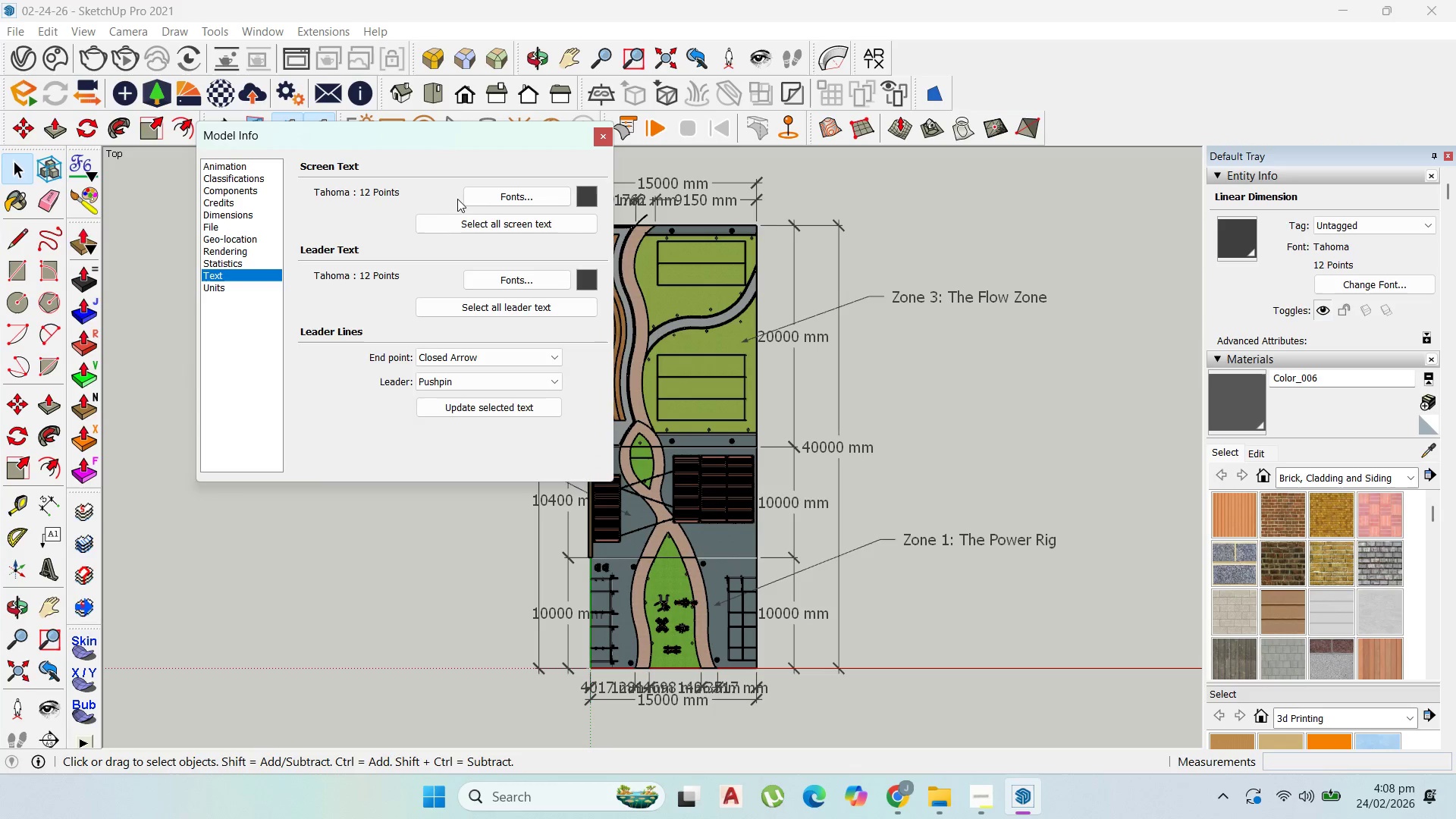 
wait(10.06)
 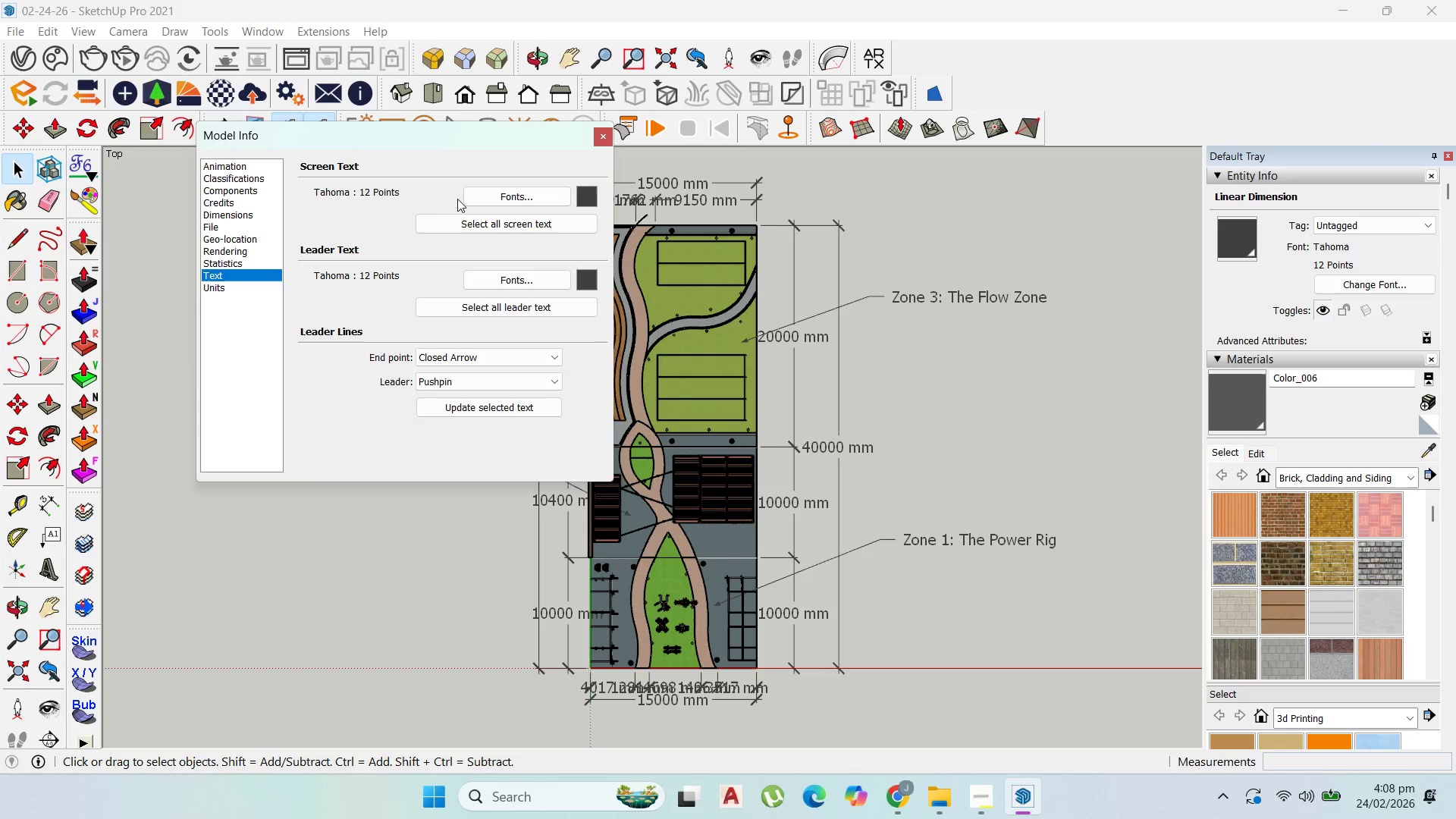 
left_click([388, 190])
 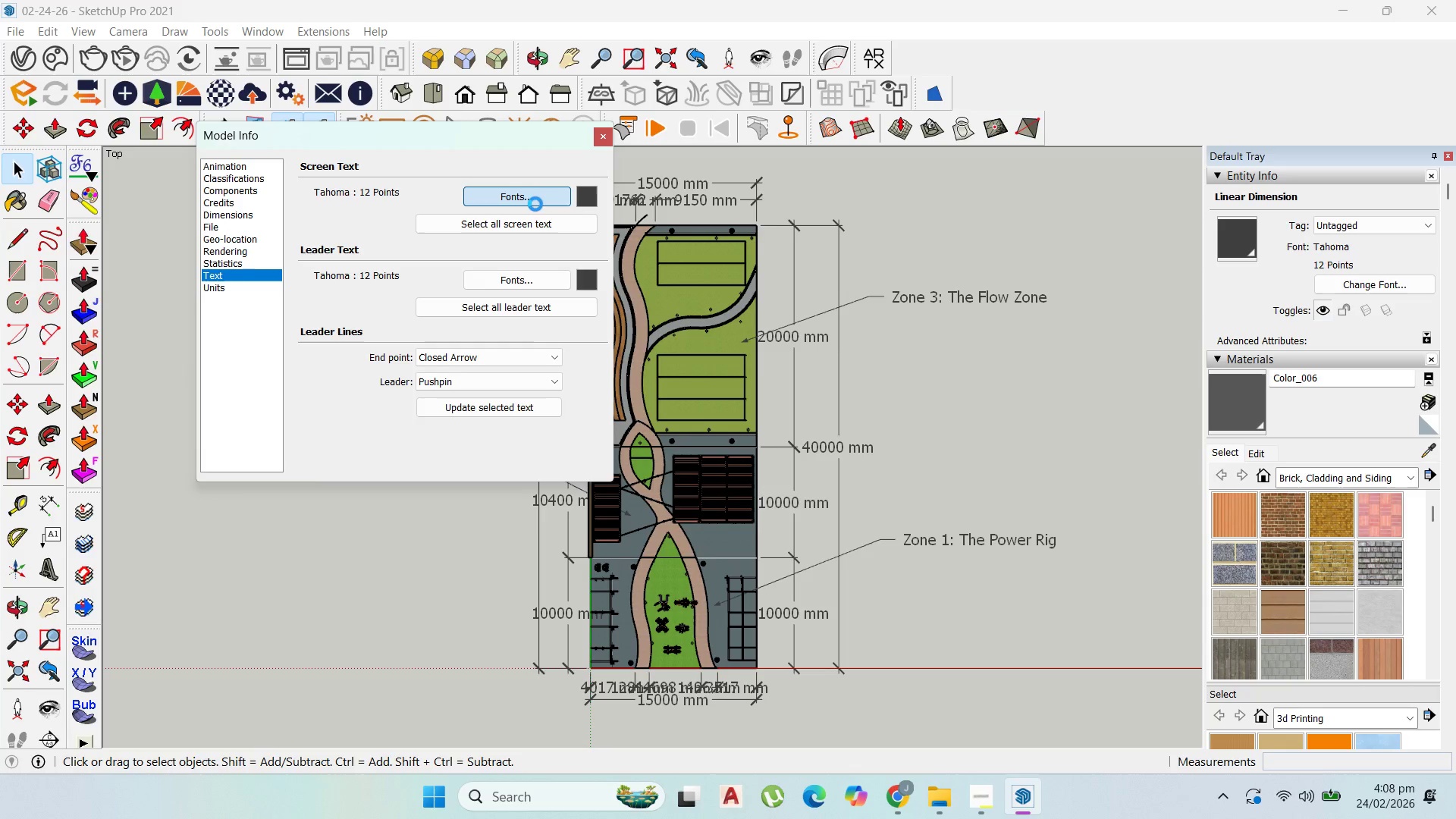 
mouse_move([525, 209])
 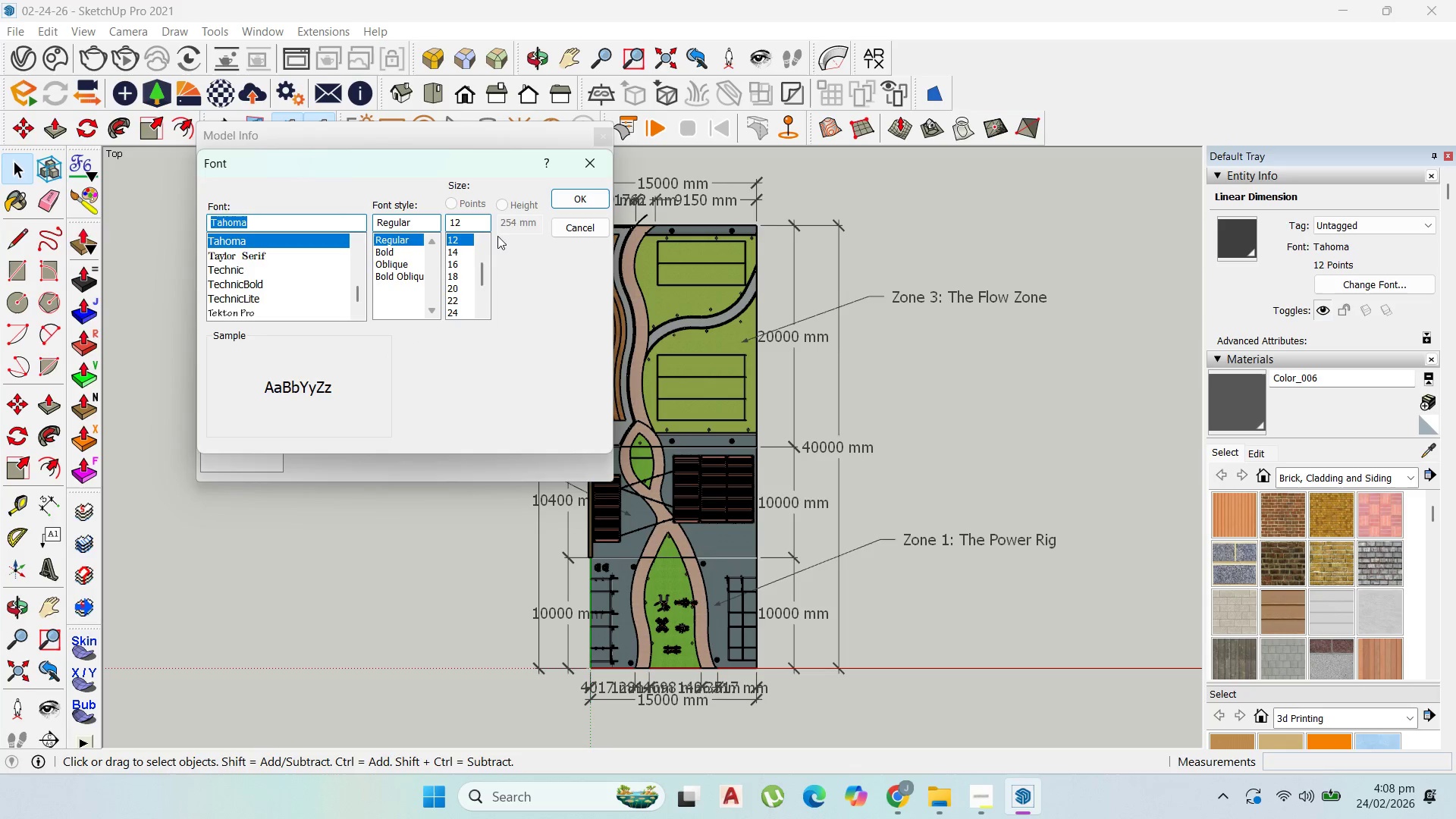 
left_click([585, 165])
 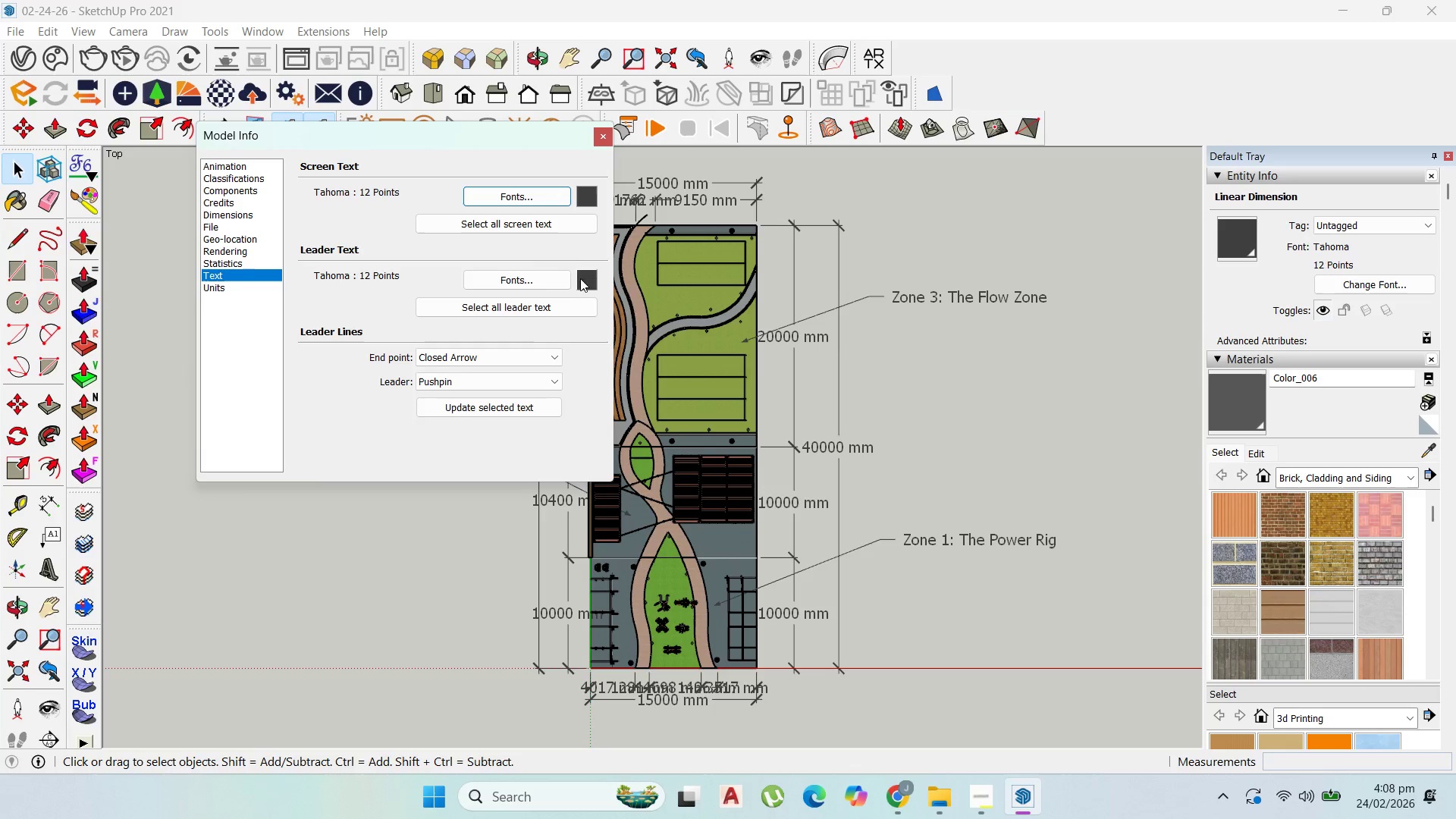 
wait(5.06)
 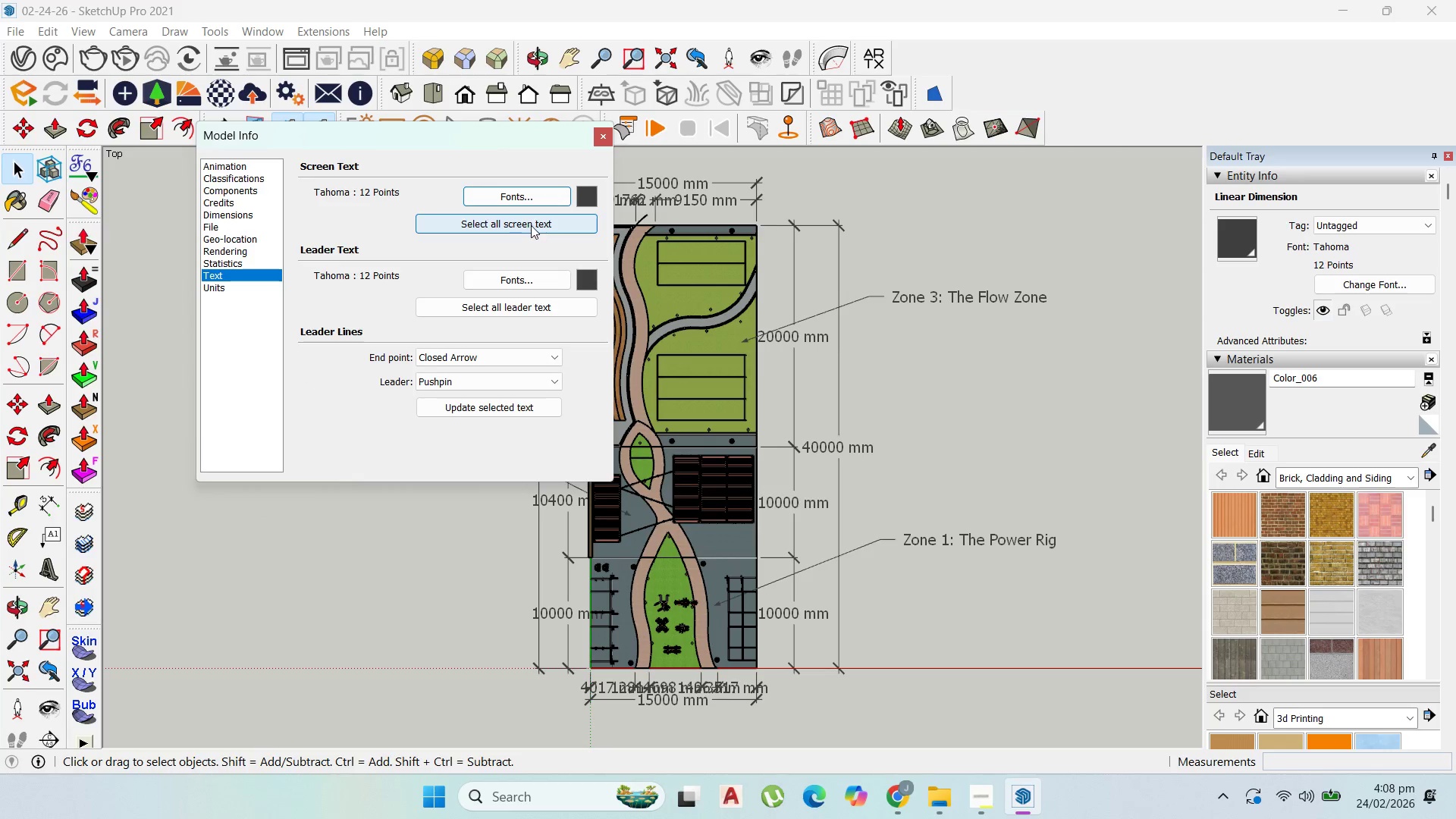 
left_click([572, 224])
 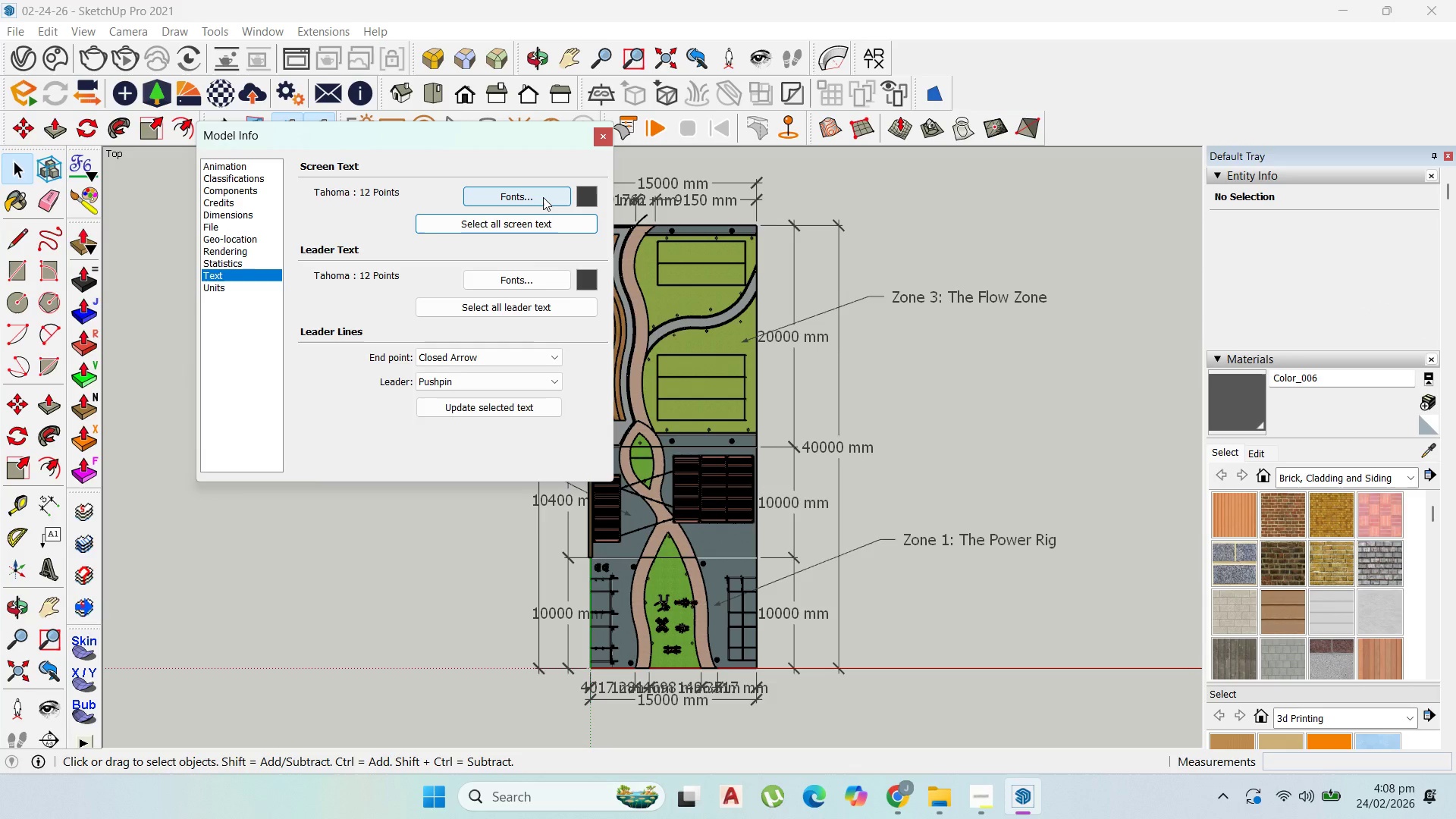 
left_click([543, 197])
 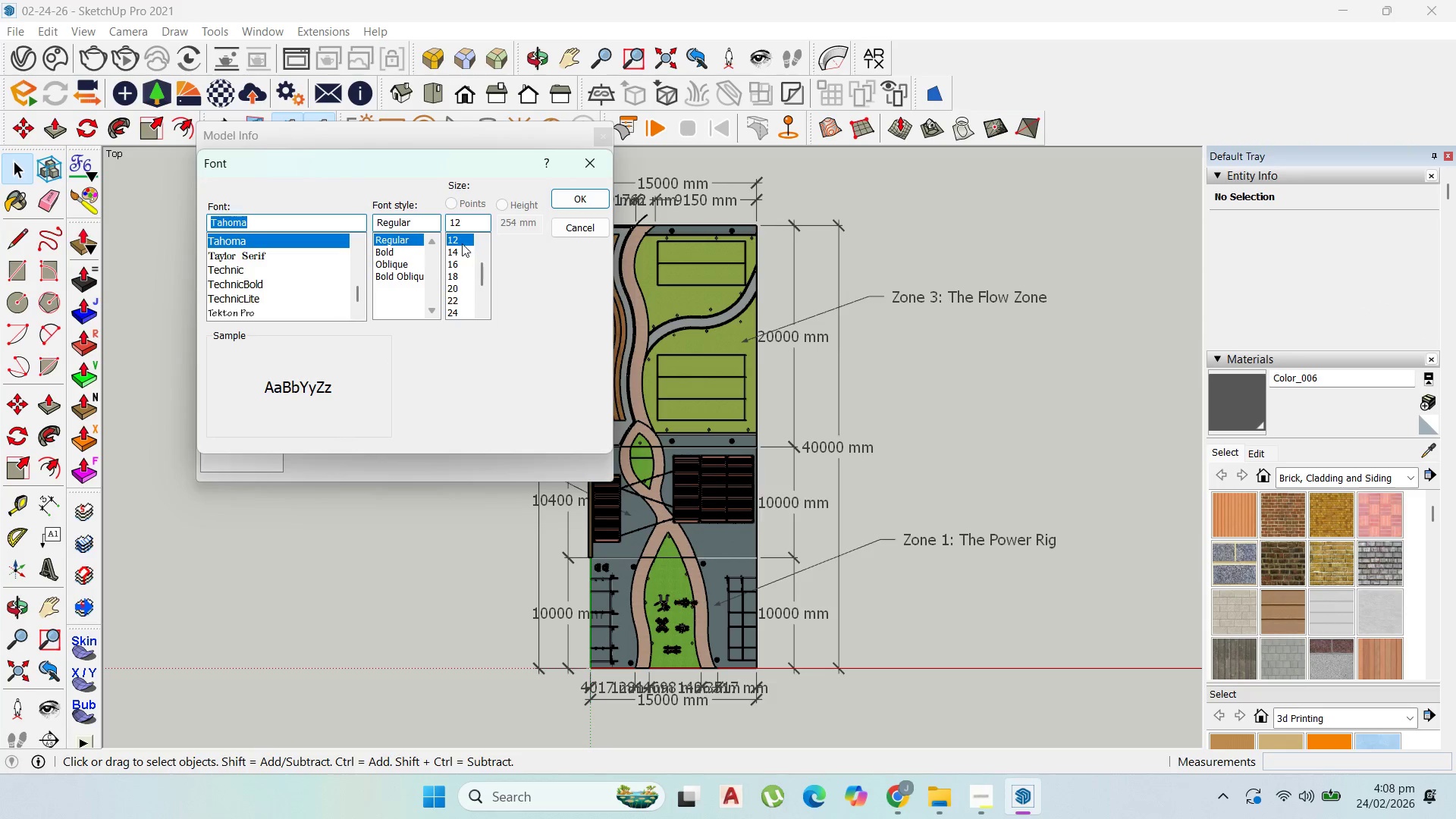 
scroll: coordinate [460, 251], scroll_direction: up, amount: 2.0
 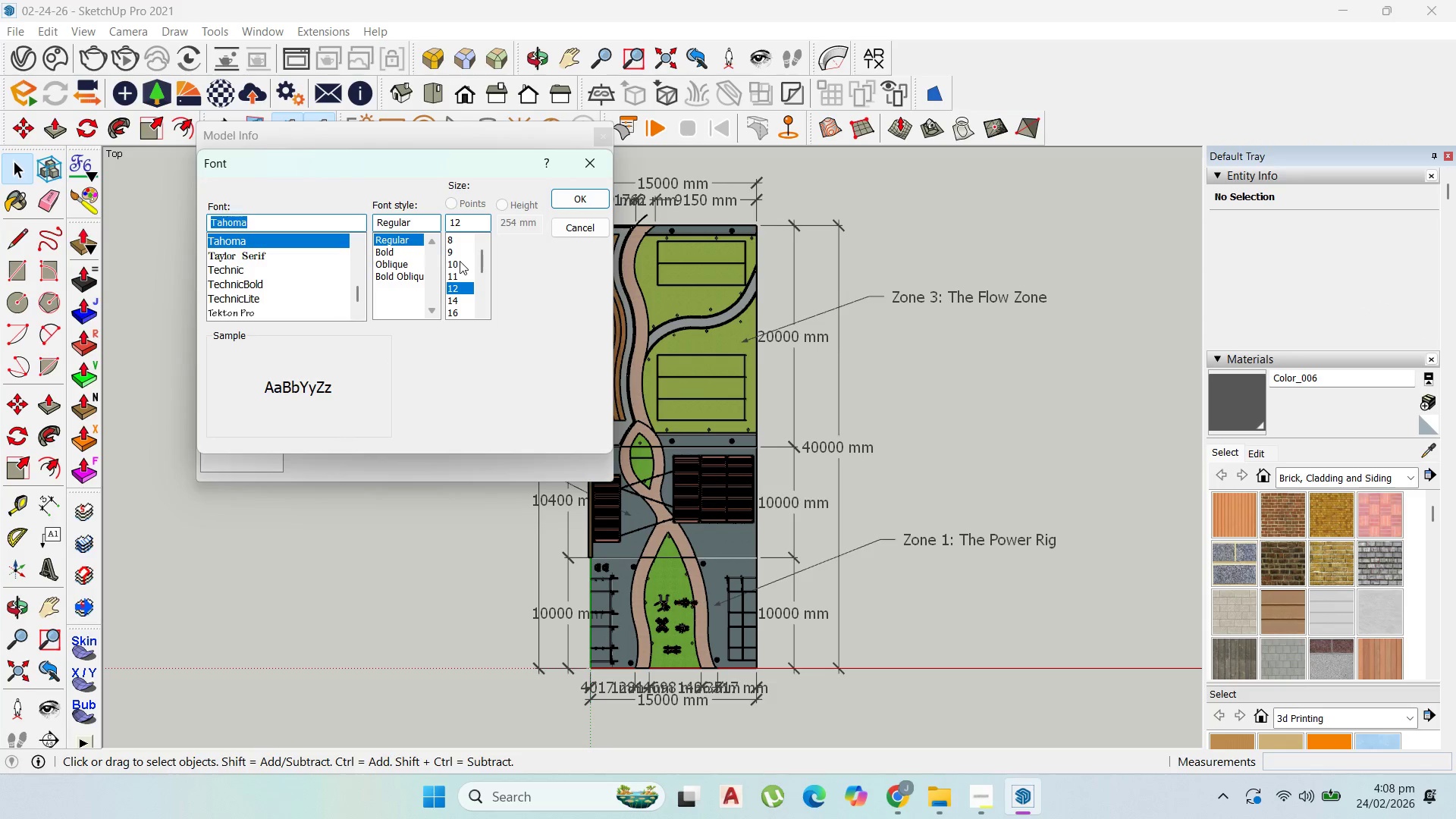 
left_click([457, 260])
 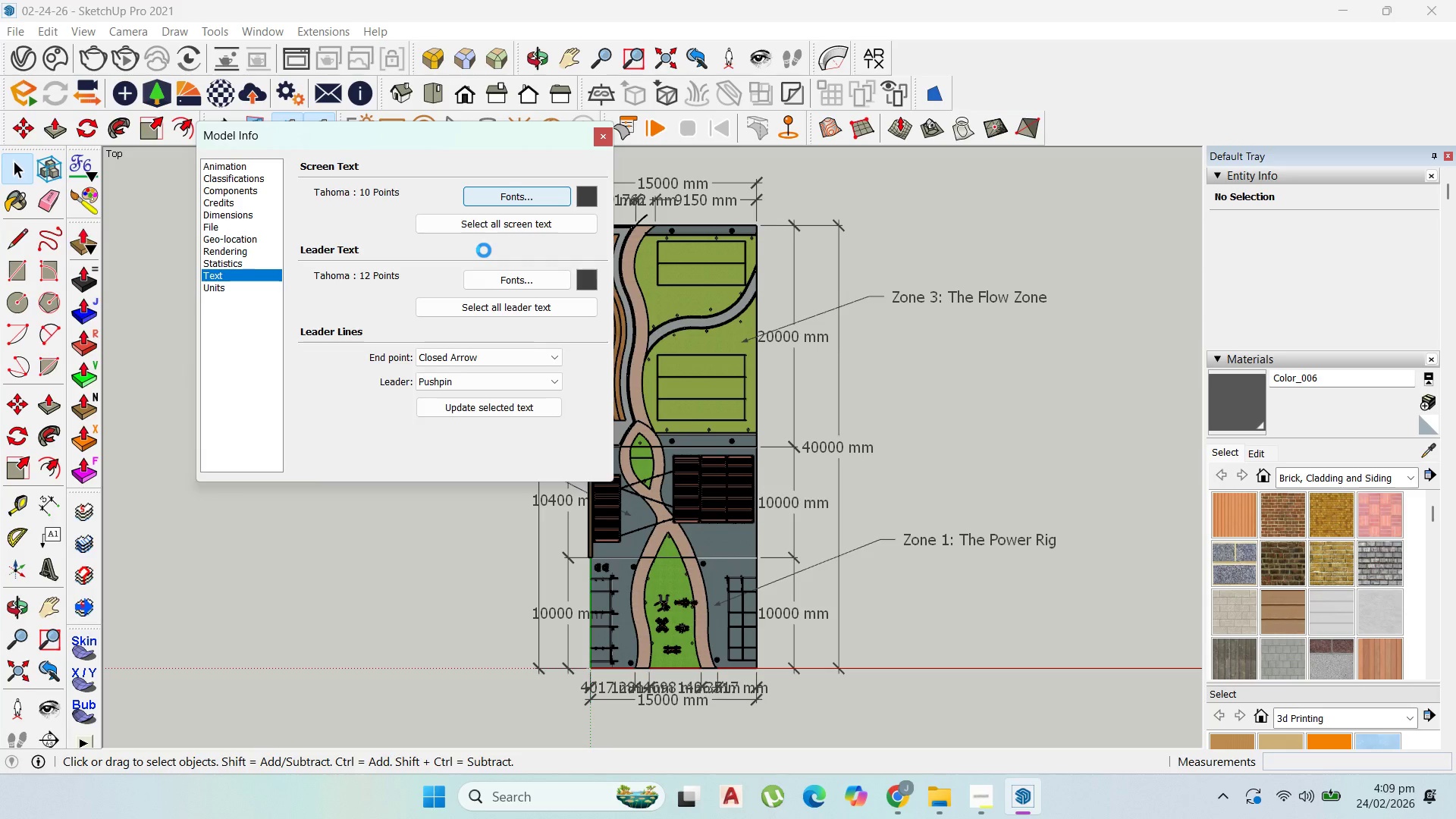 
wait(9.22)
 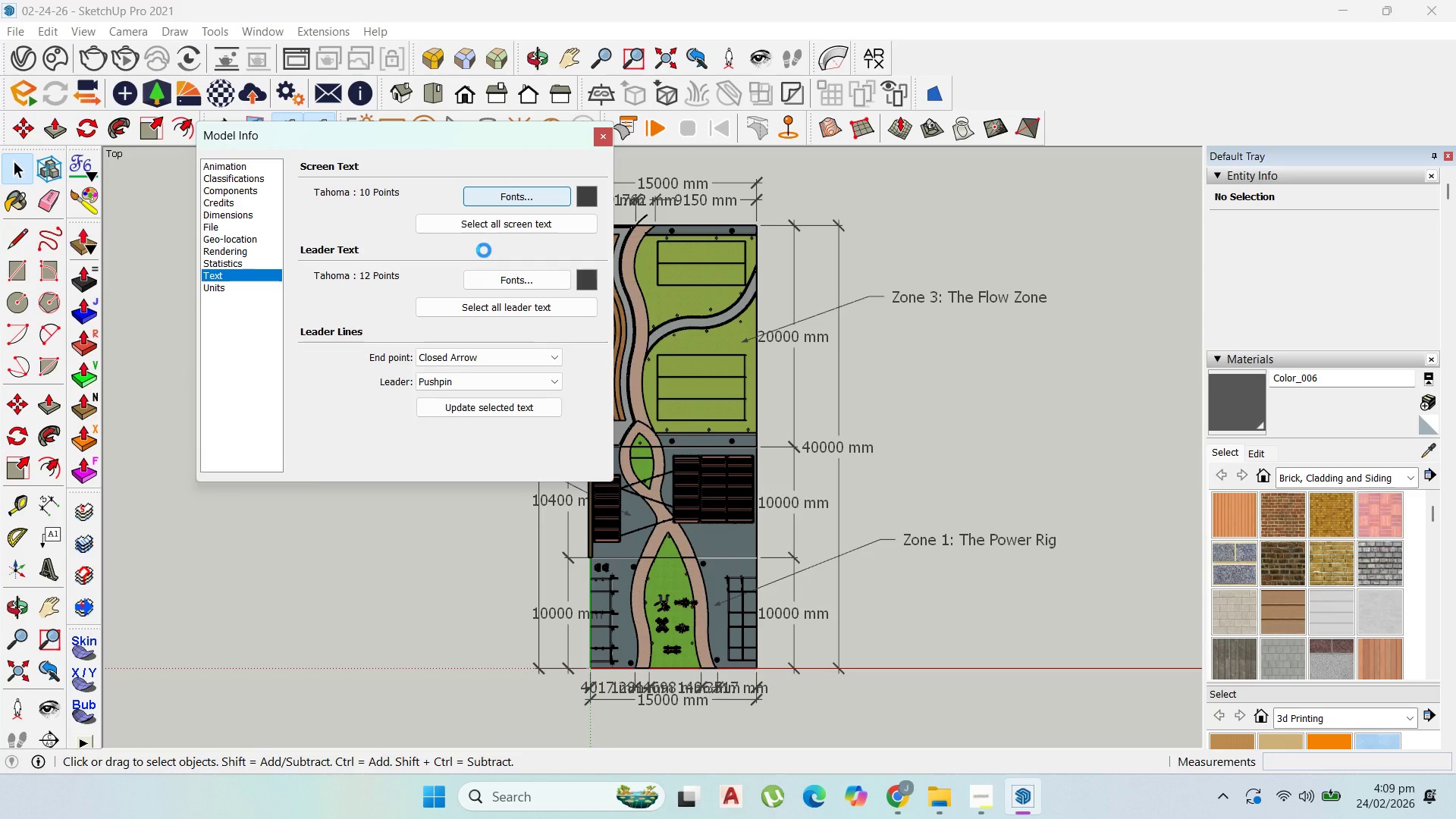 
left_click([498, 287])
 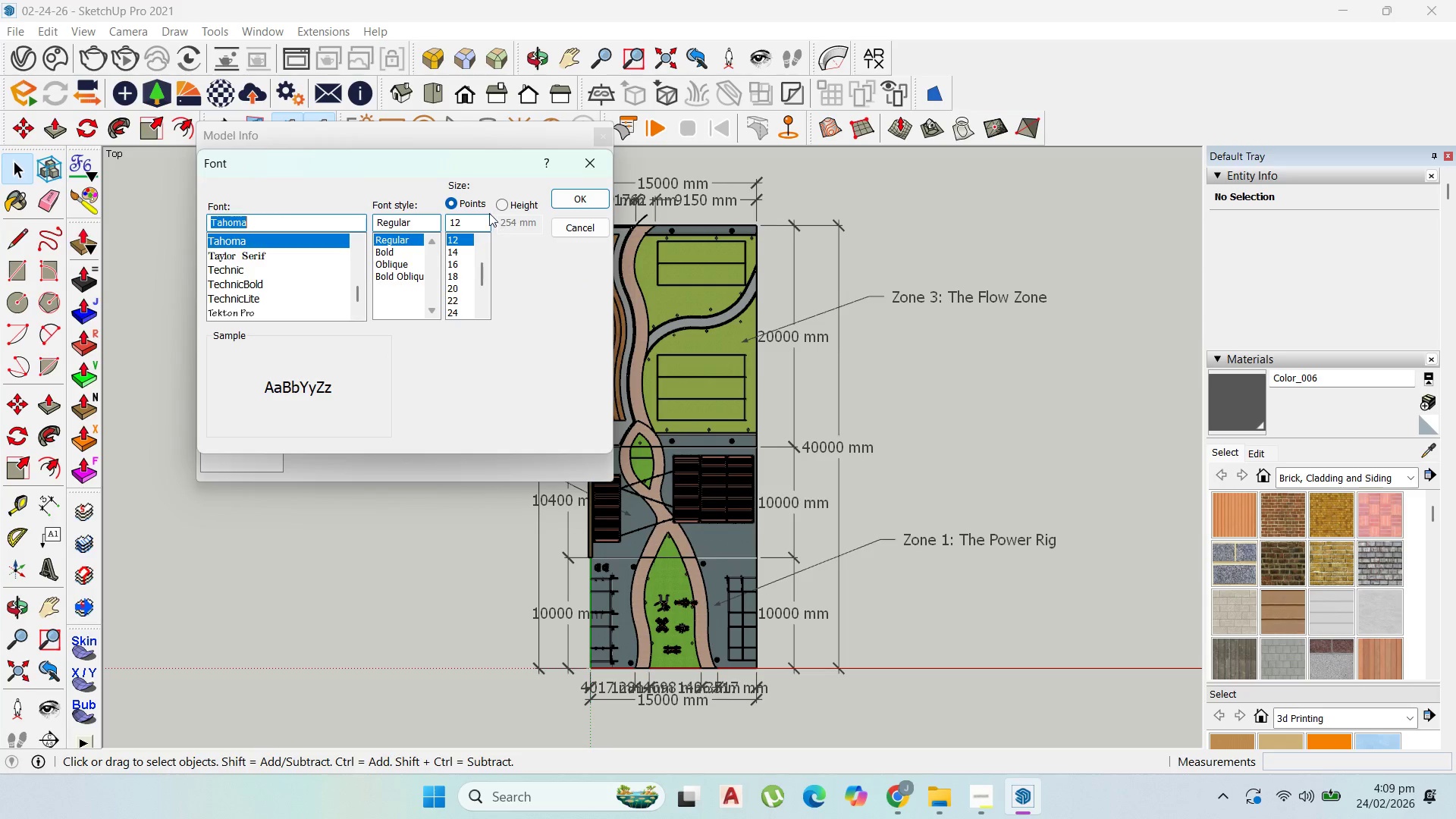 
scroll: coordinate [452, 252], scroll_direction: up, amount: 3.0
 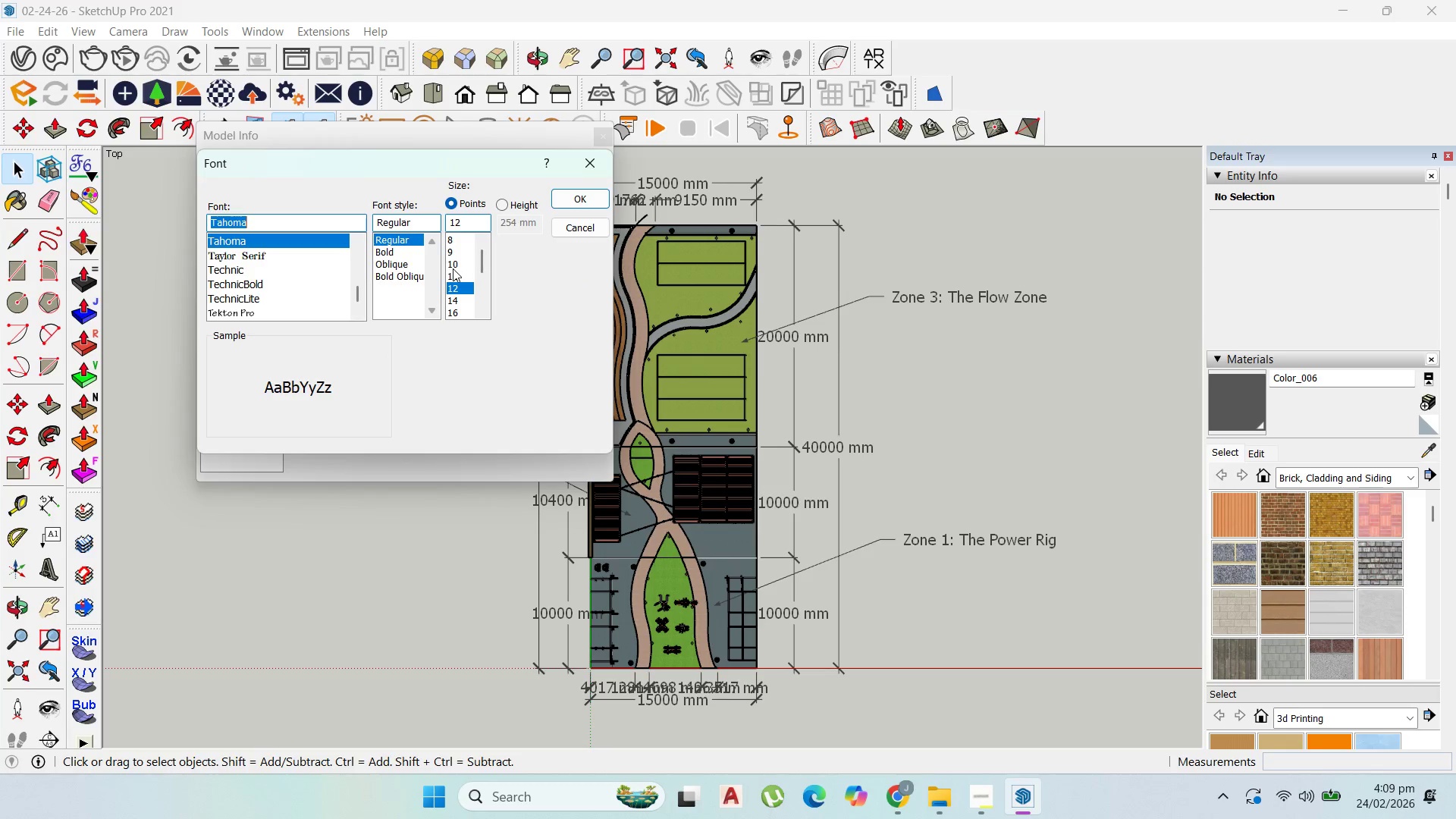 
left_click([453, 266])
 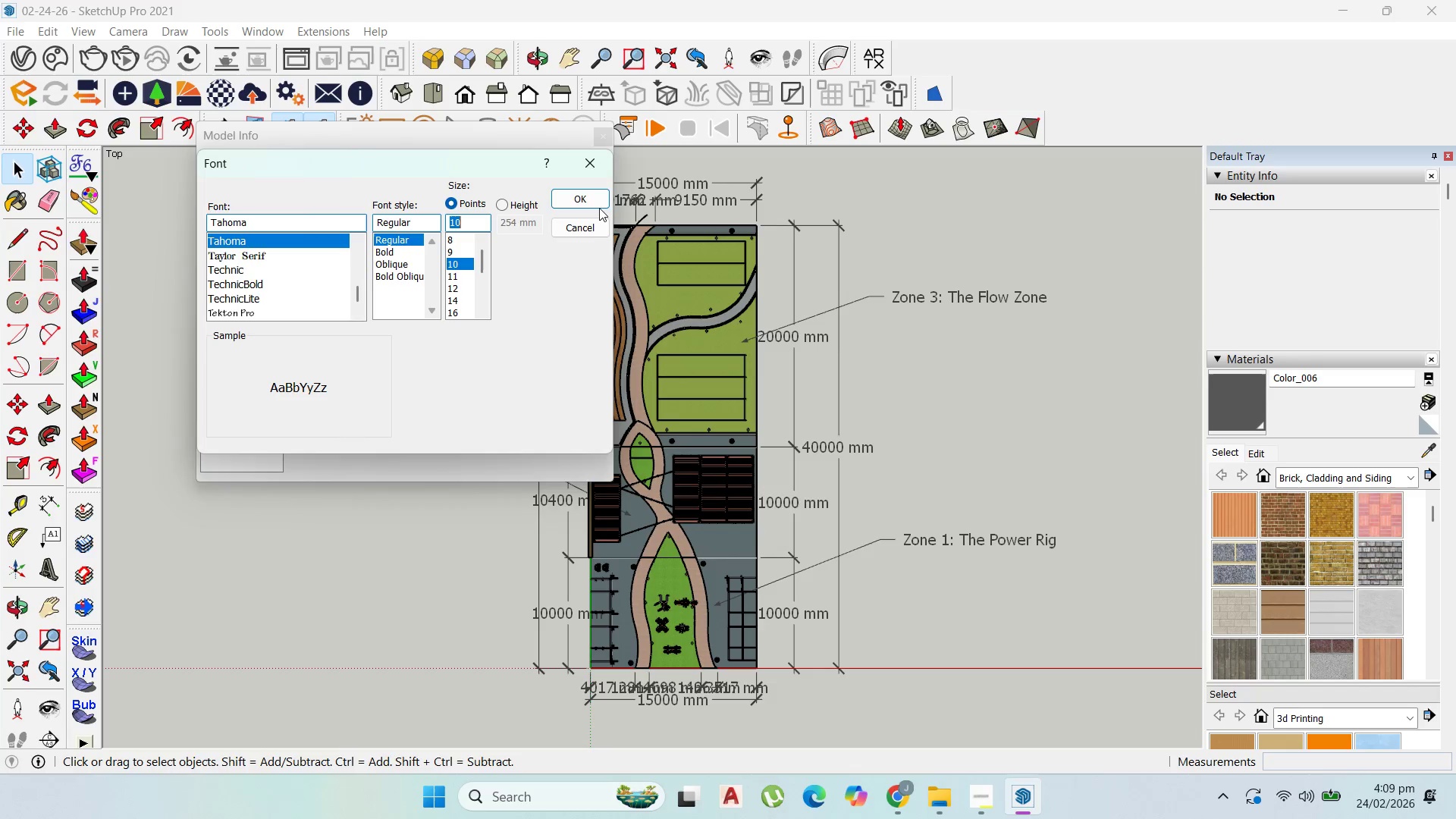 
left_click([598, 201])
 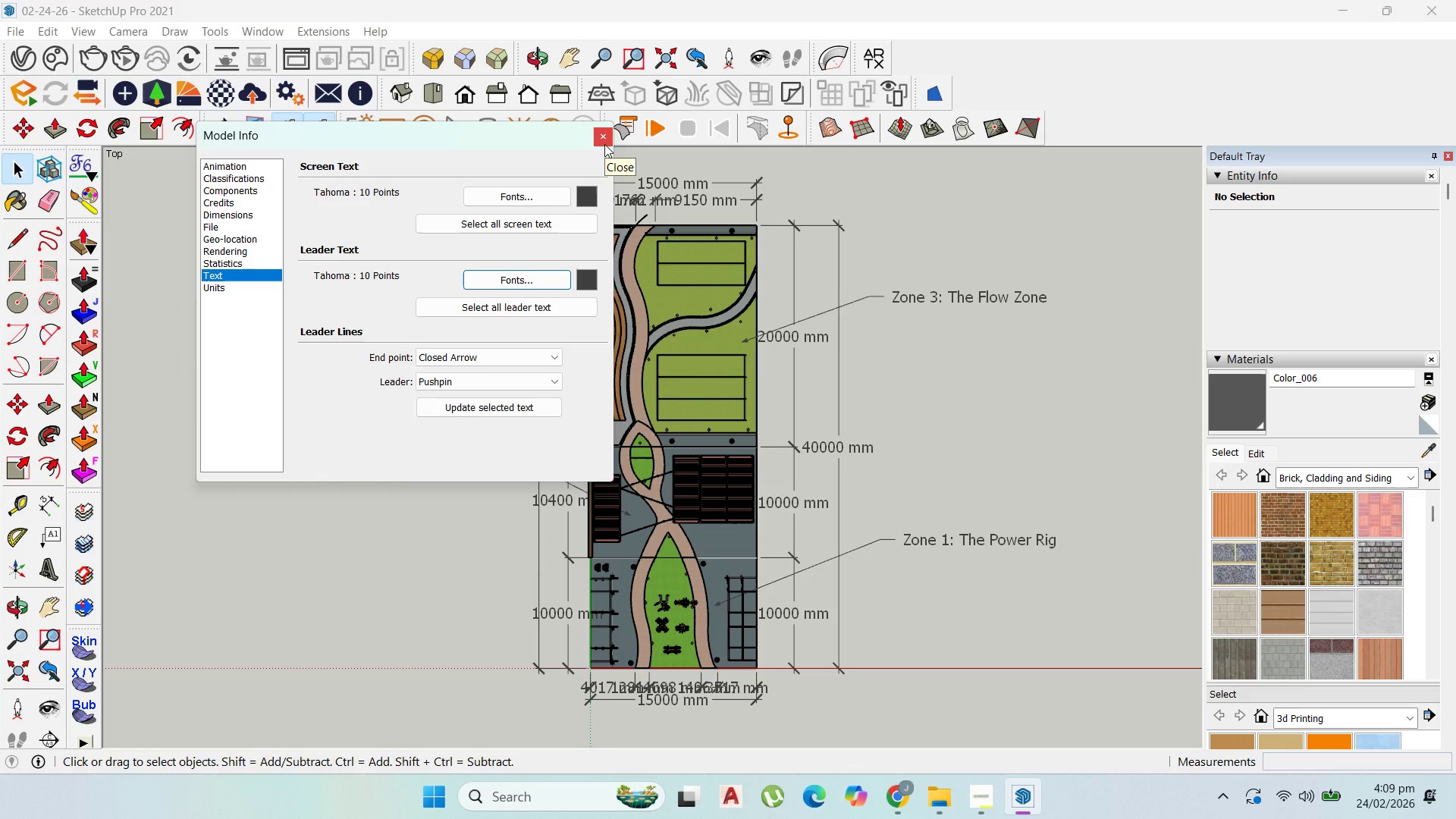 
left_click([604, 144])
 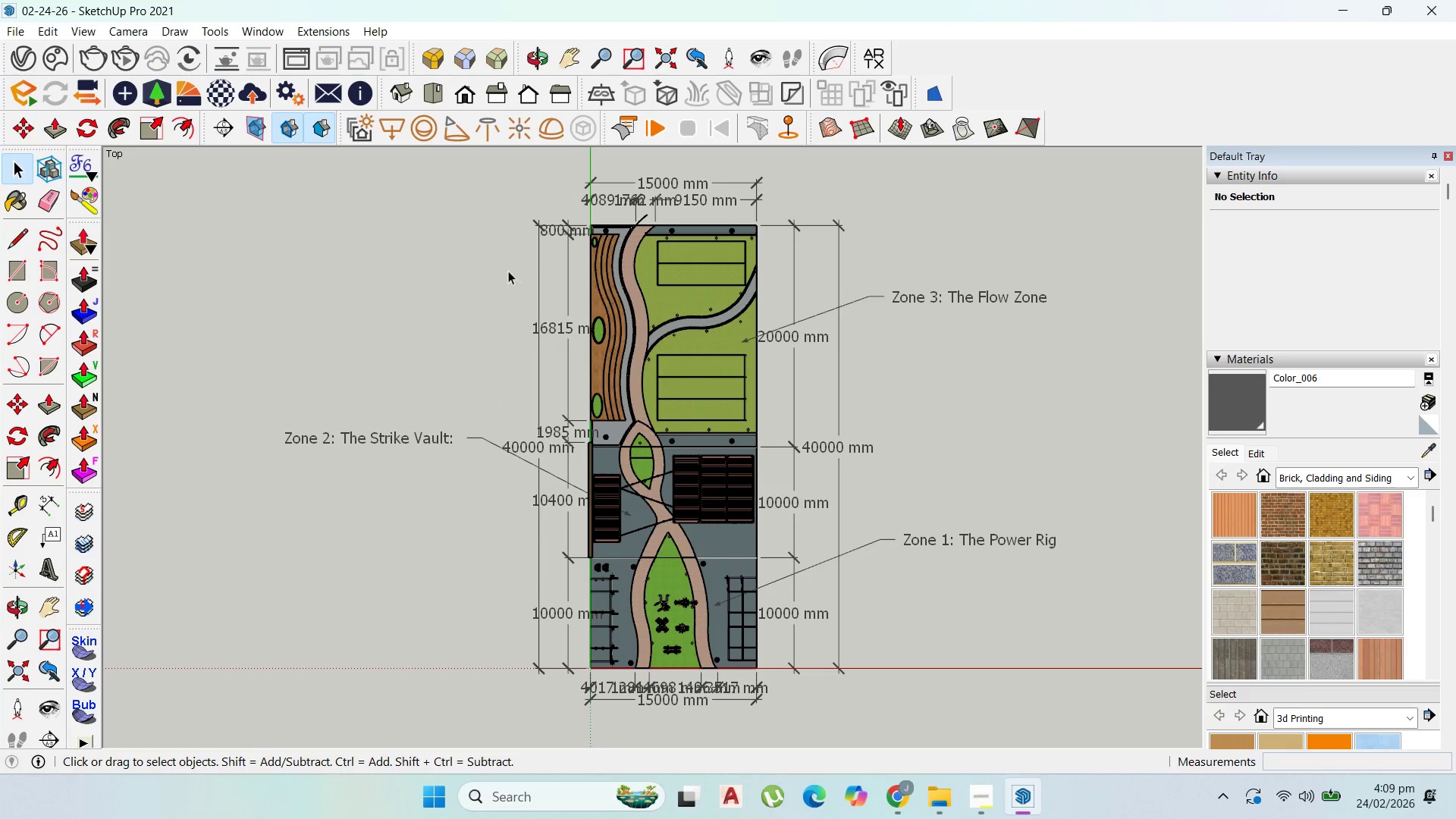 
left_click([503, 279])
 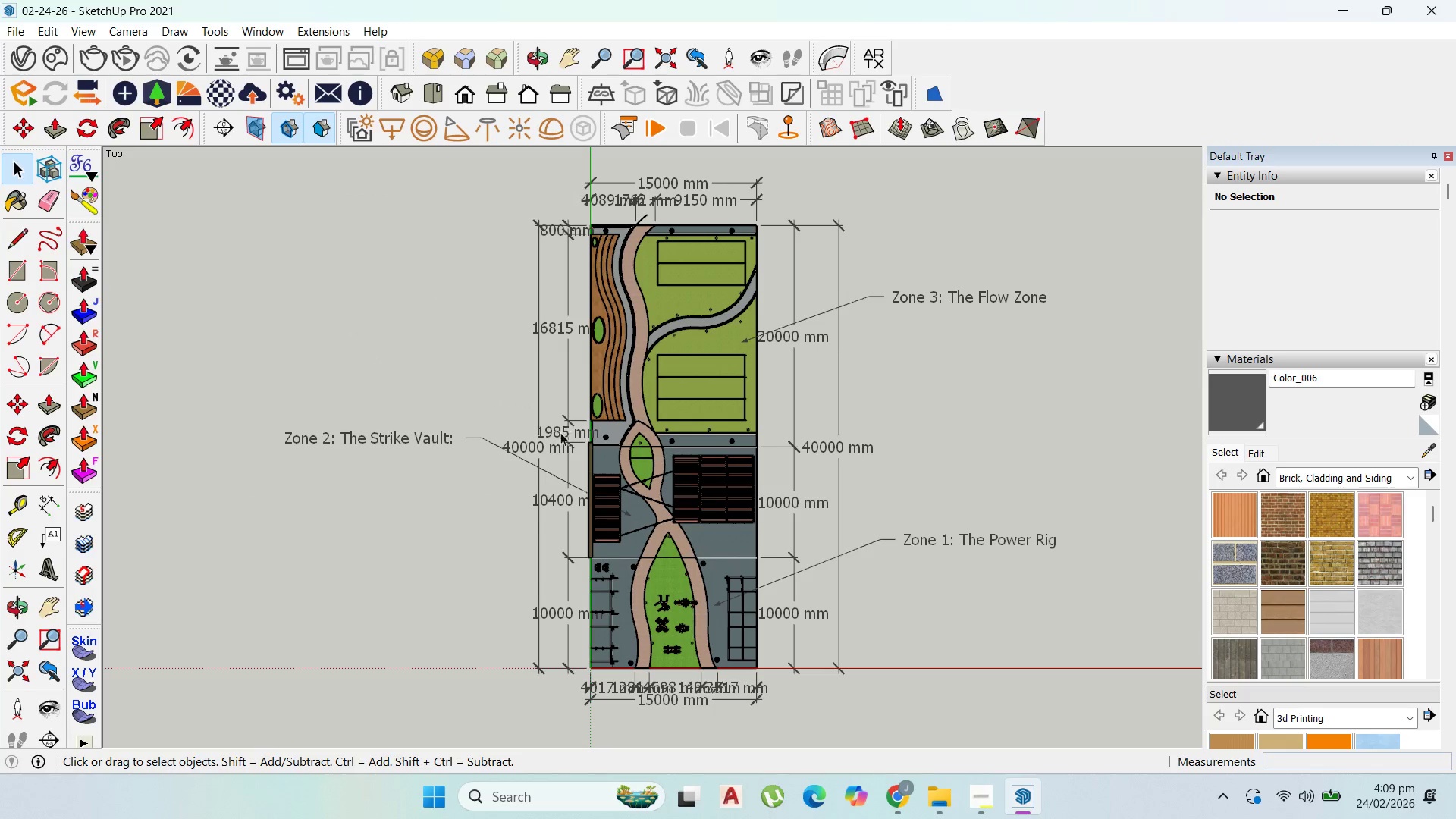 
left_click([560, 435])
 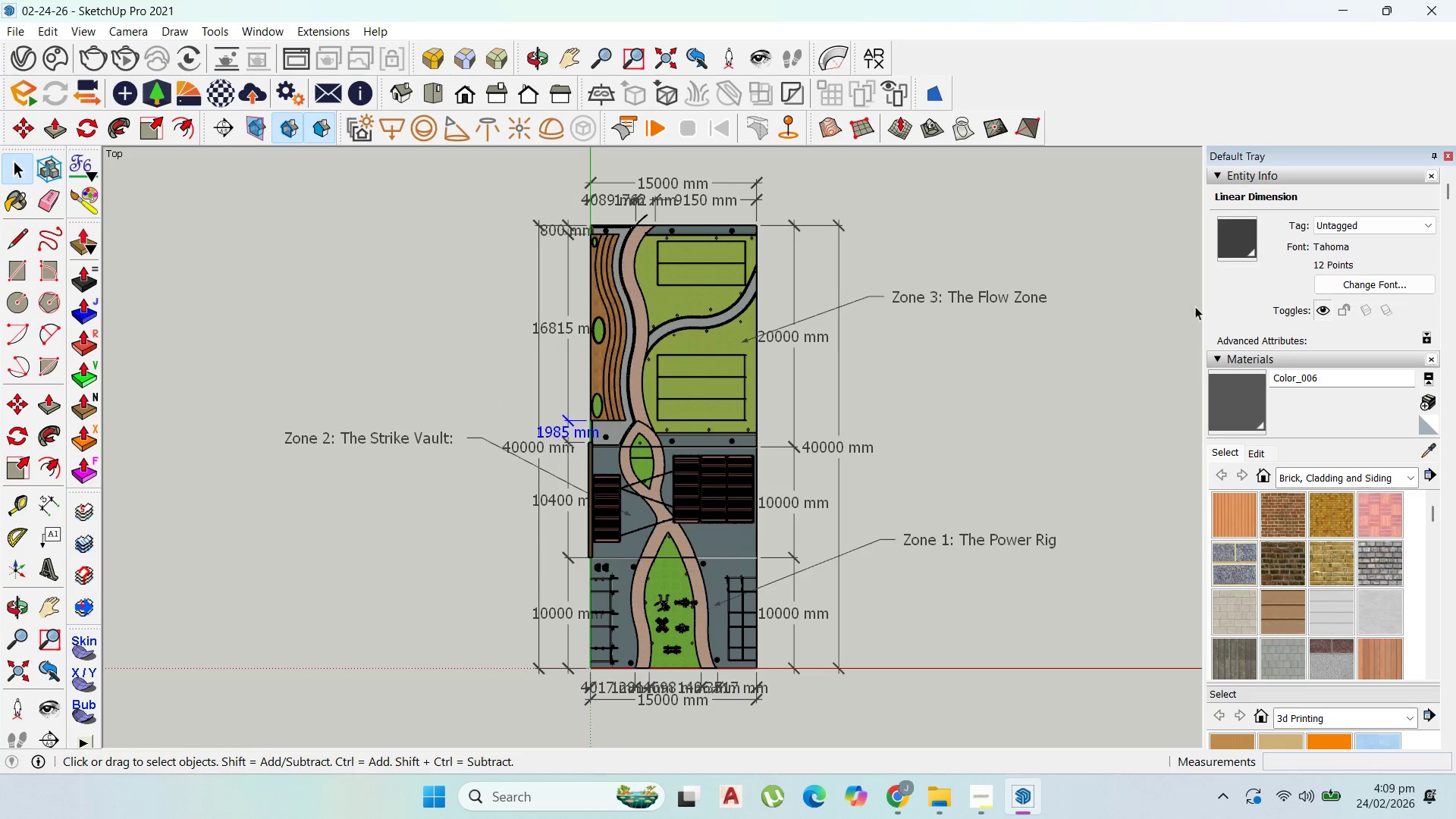 
left_click([1338, 285])
 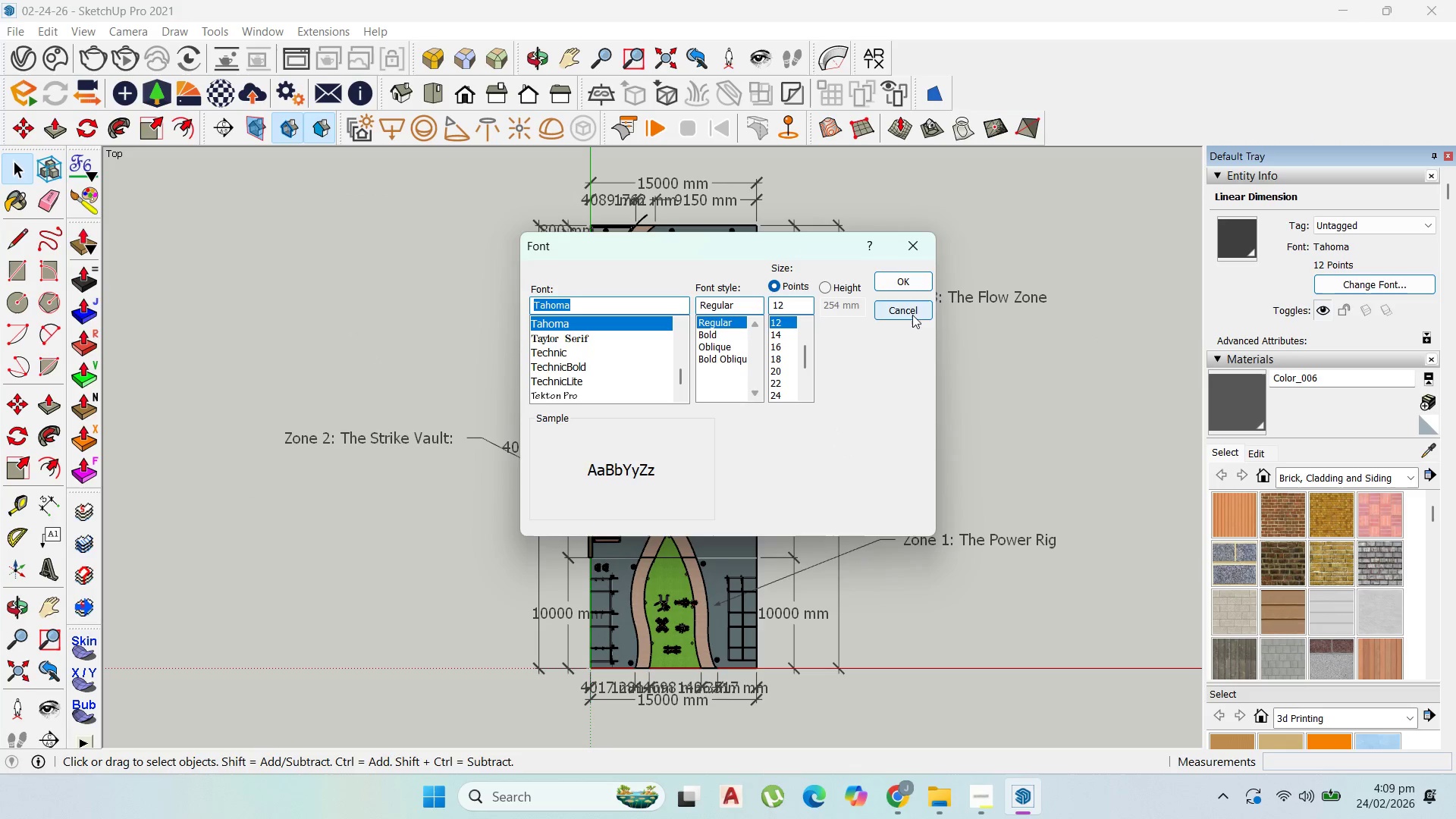 
left_click([924, 243])
 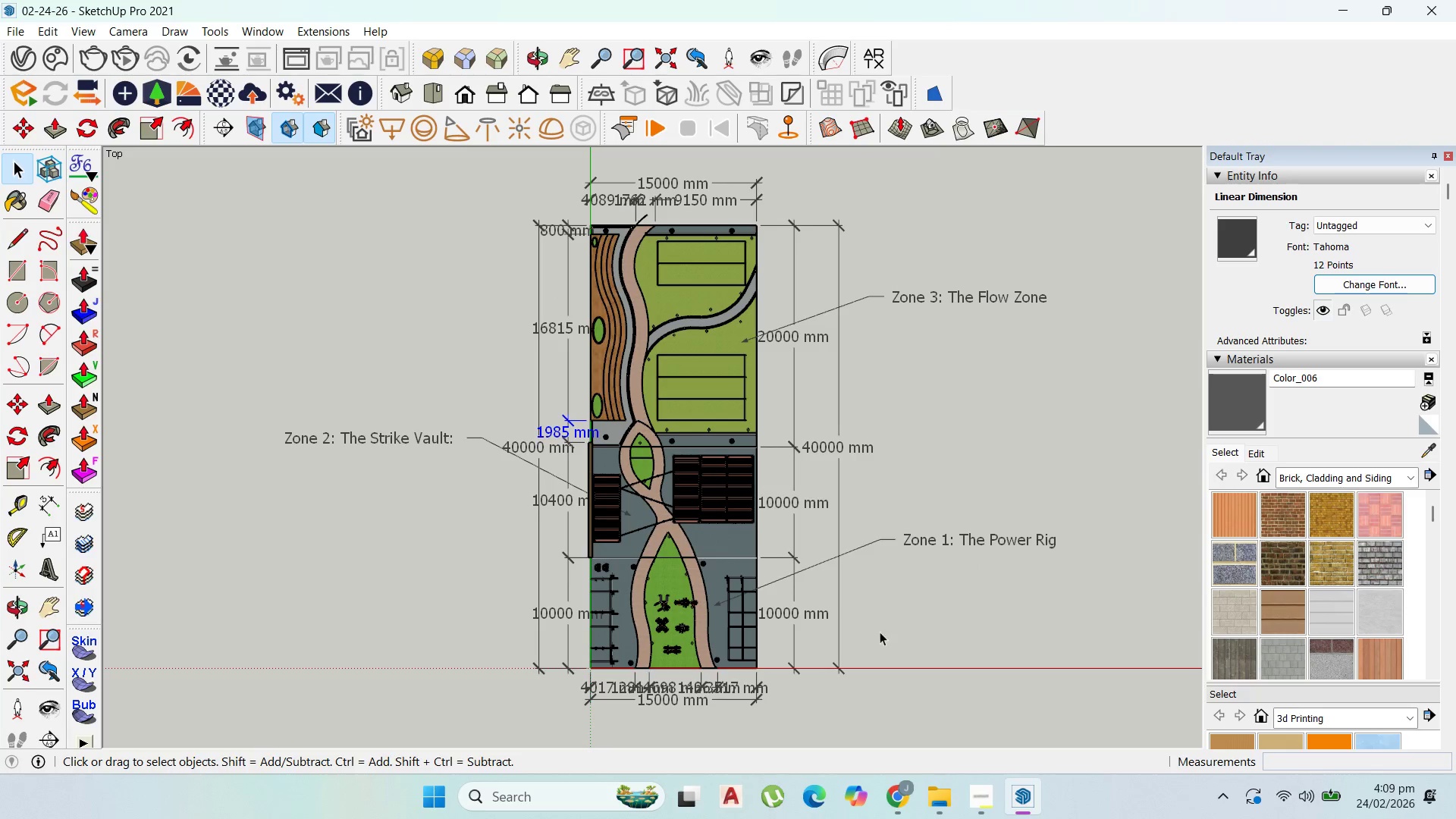 
left_click_drag(start_coordinate=[1042, 661], to_coordinate=[782, 197])
 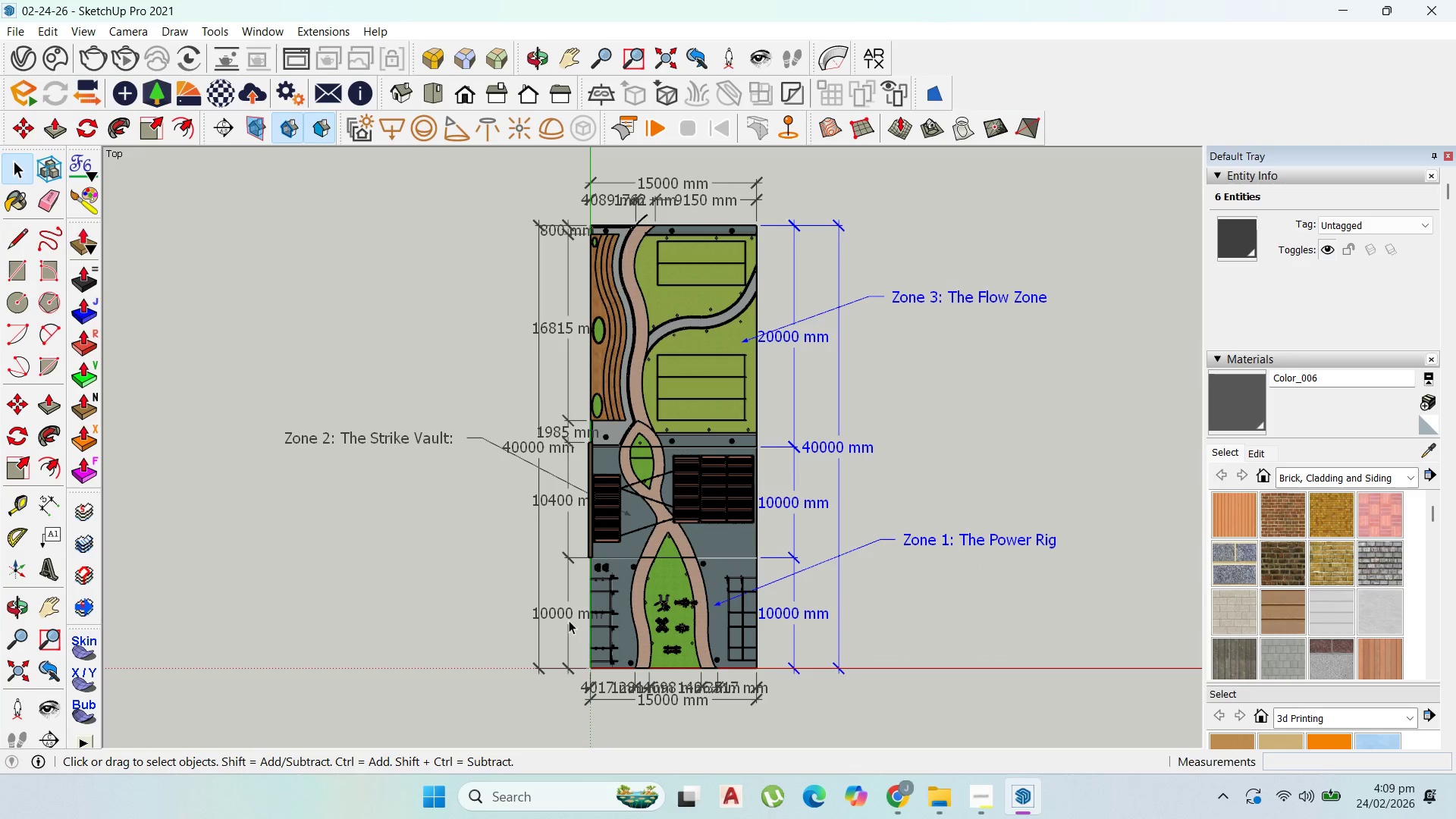 
hold_key(key=ShiftLeft, duration=1.51)
left_click_drag(start_coordinate=[791, 732], to_coordinate=[574, 678])
 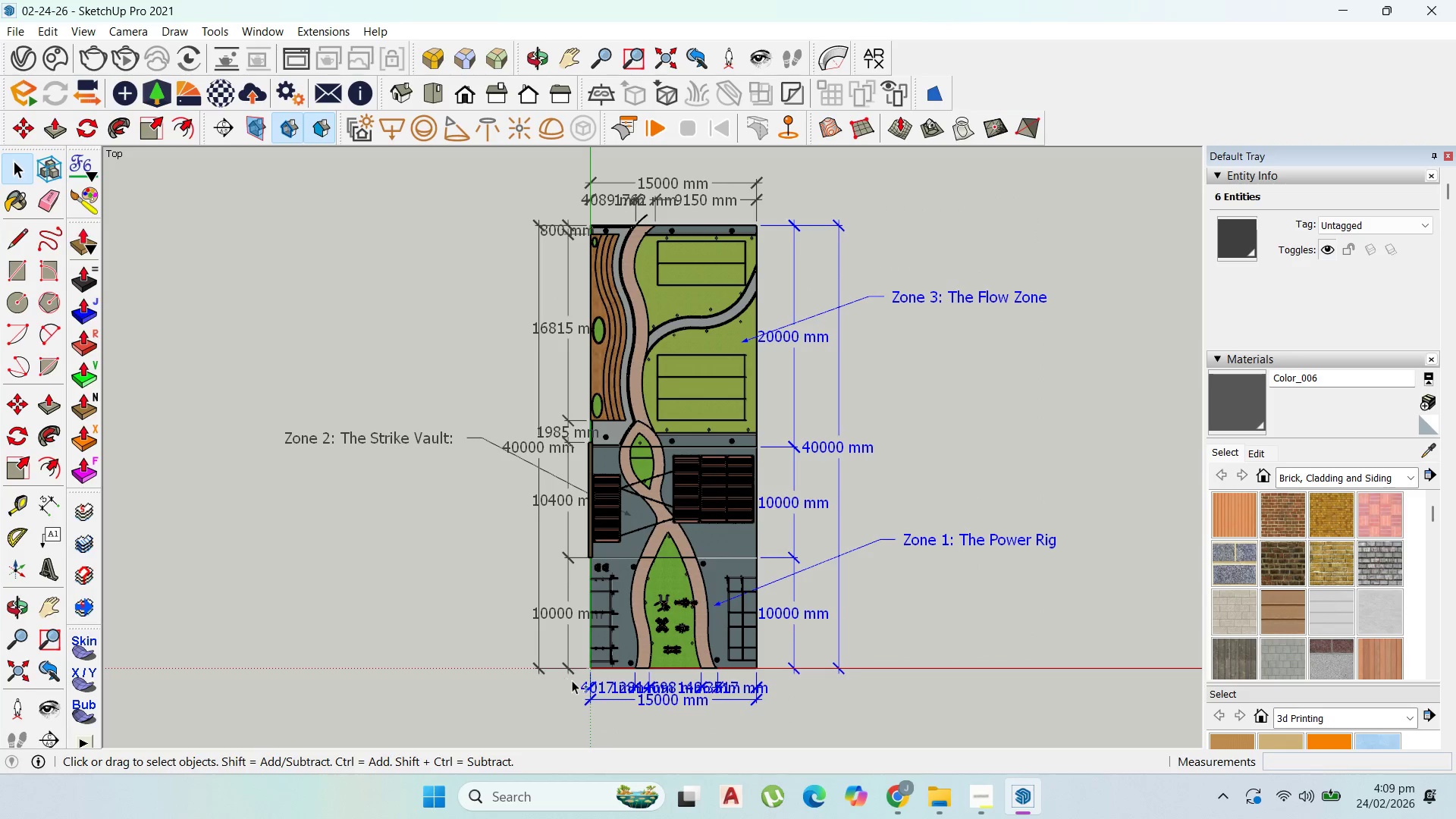 
hold_key(key=ShiftLeft, duration=1.5)
left_click_drag(start_coordinate=[573, 680], to_coordinate=[501, 157])
 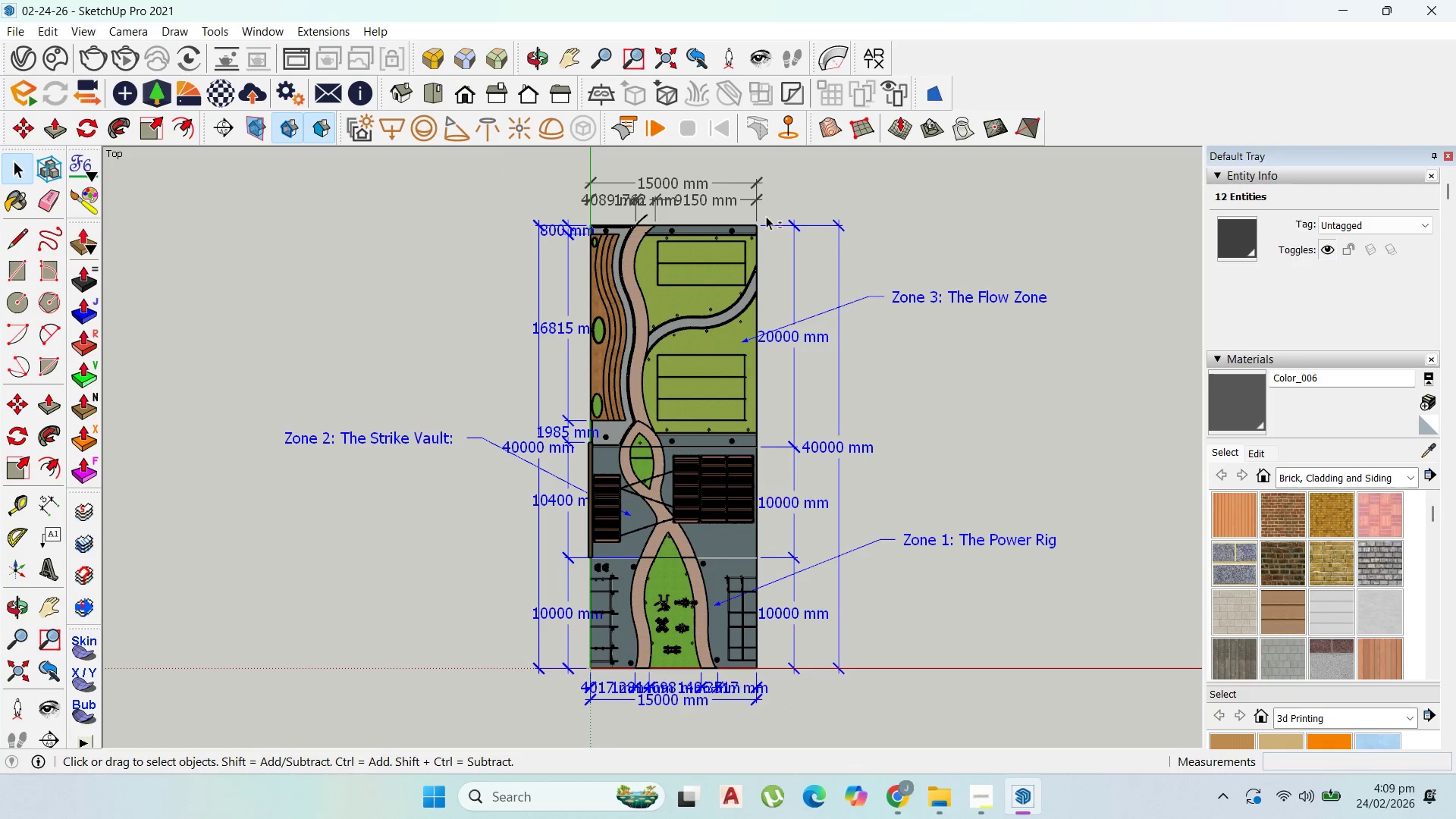 
hold_key(key=ShiftLeft, duration=1.53)
left_click_drag(start_coordinate=[783, 203], to_coordinate=[563, 162])
 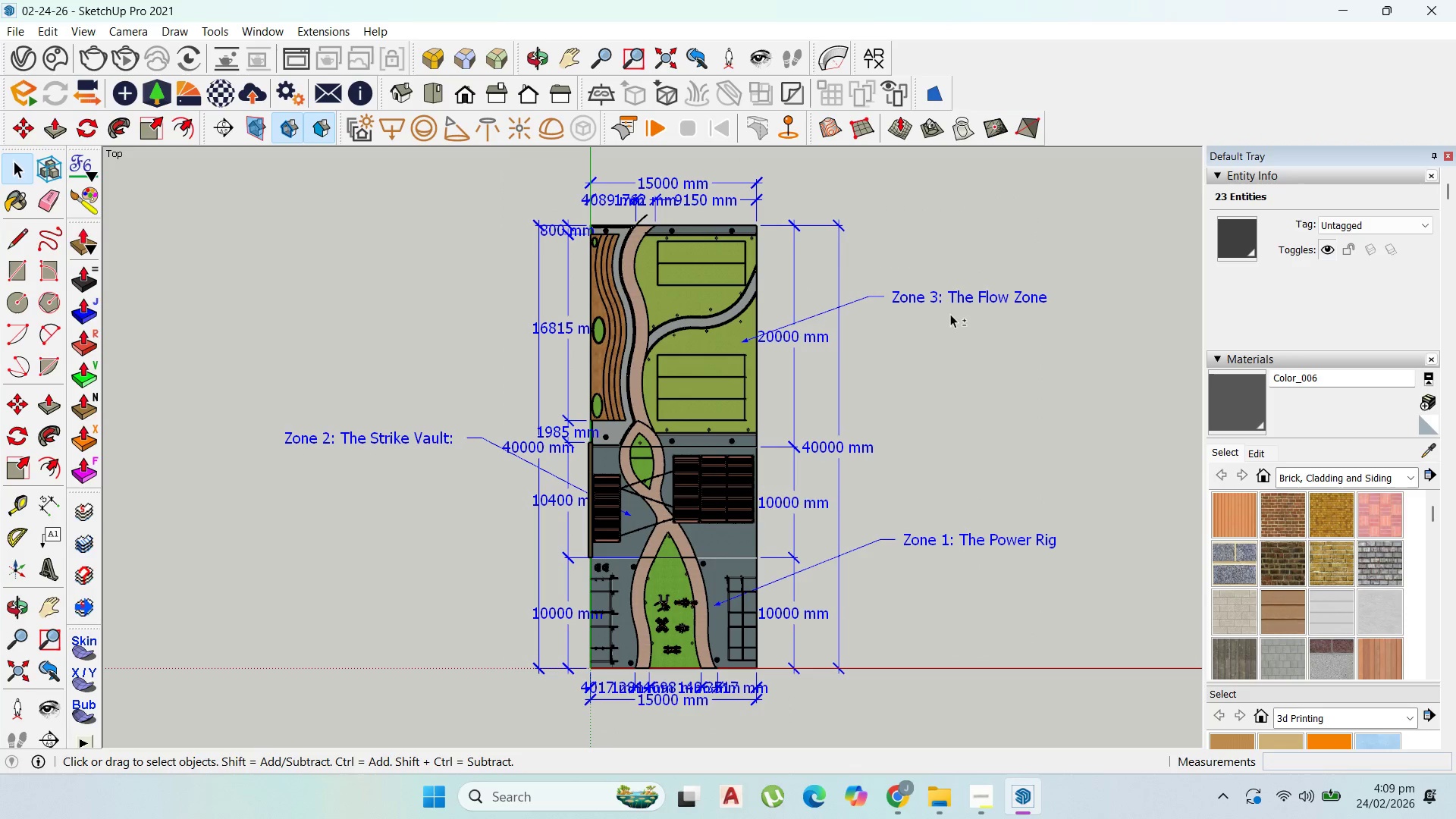 
hold_key(key=ShiftLeft, duration=1.53)
left_click([962, 304])
 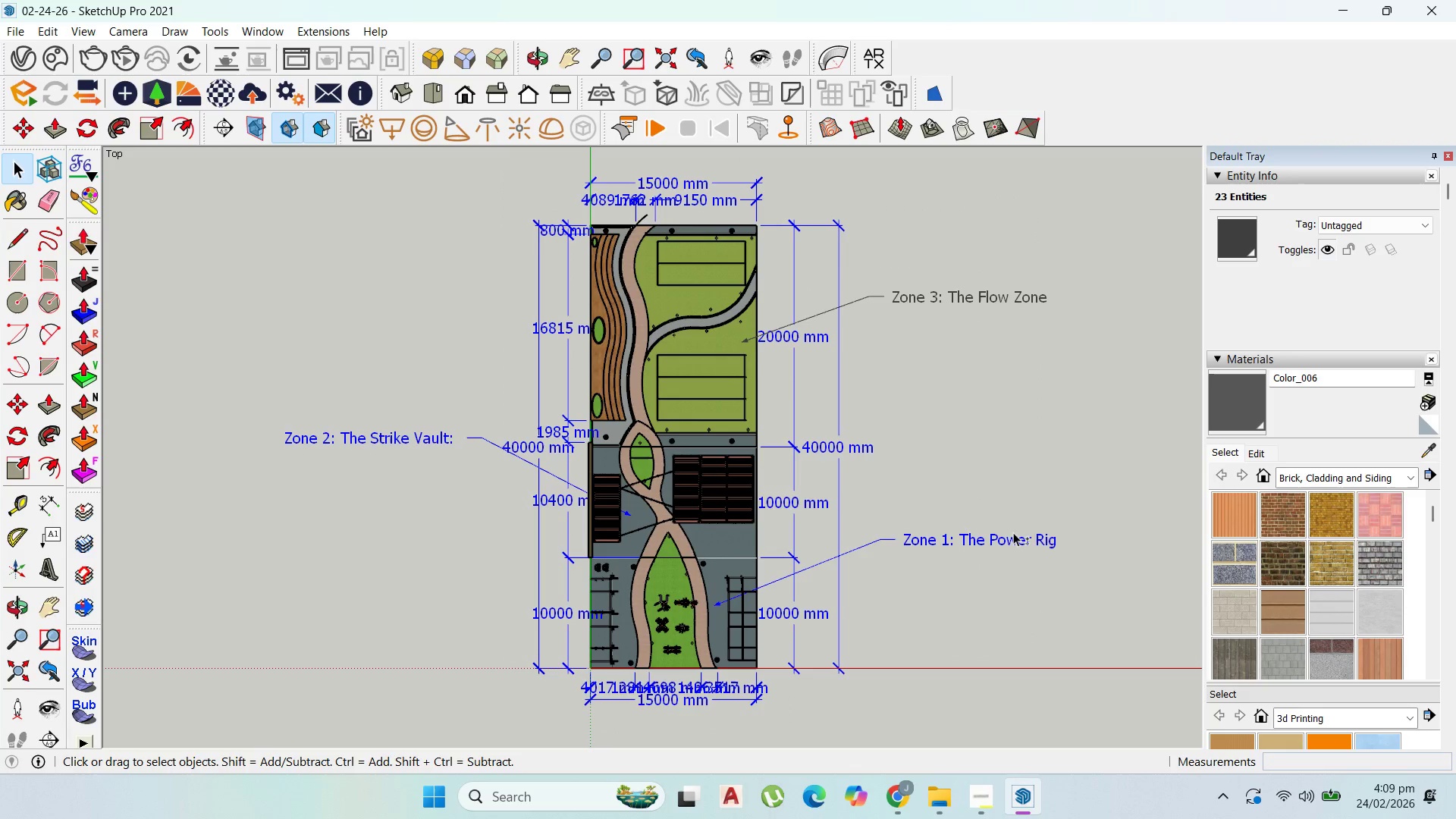 
left_click([1009, 543])
 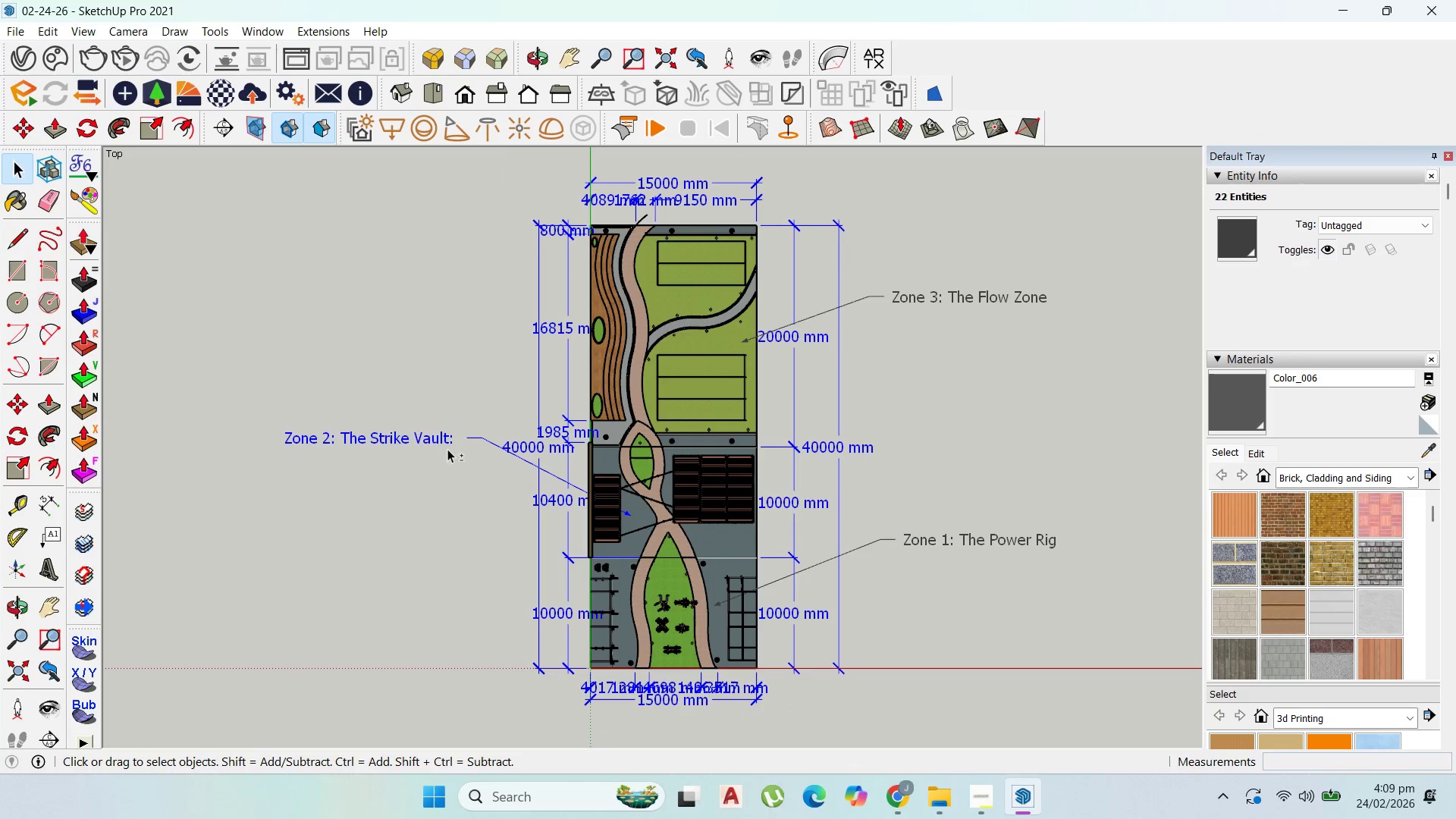 
hold_key(key=ShiftLeft, duration=0.92)
 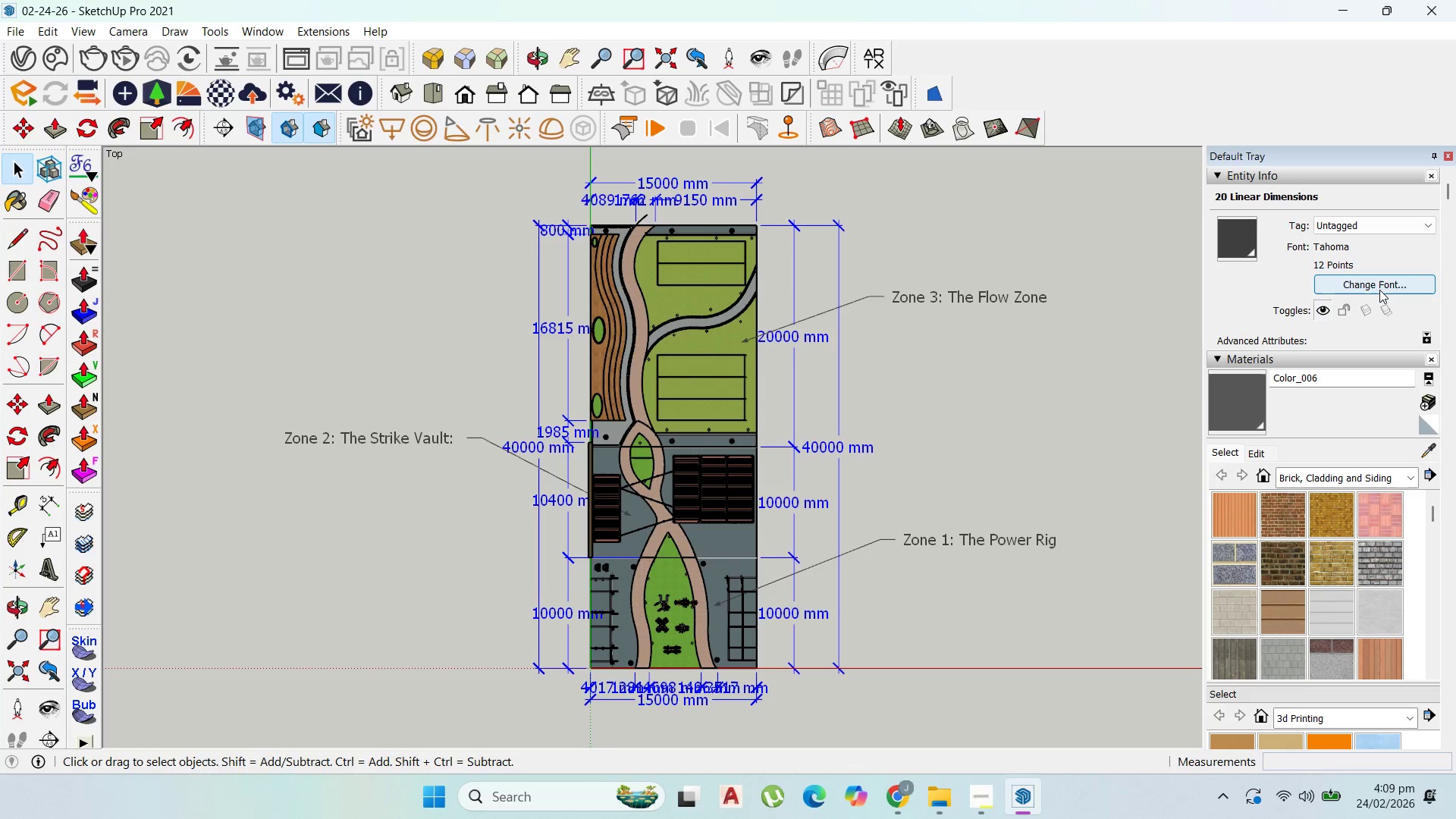 
hold_key(key=ShiftLeft, duration=21.33)
left_click([1381, 287])
 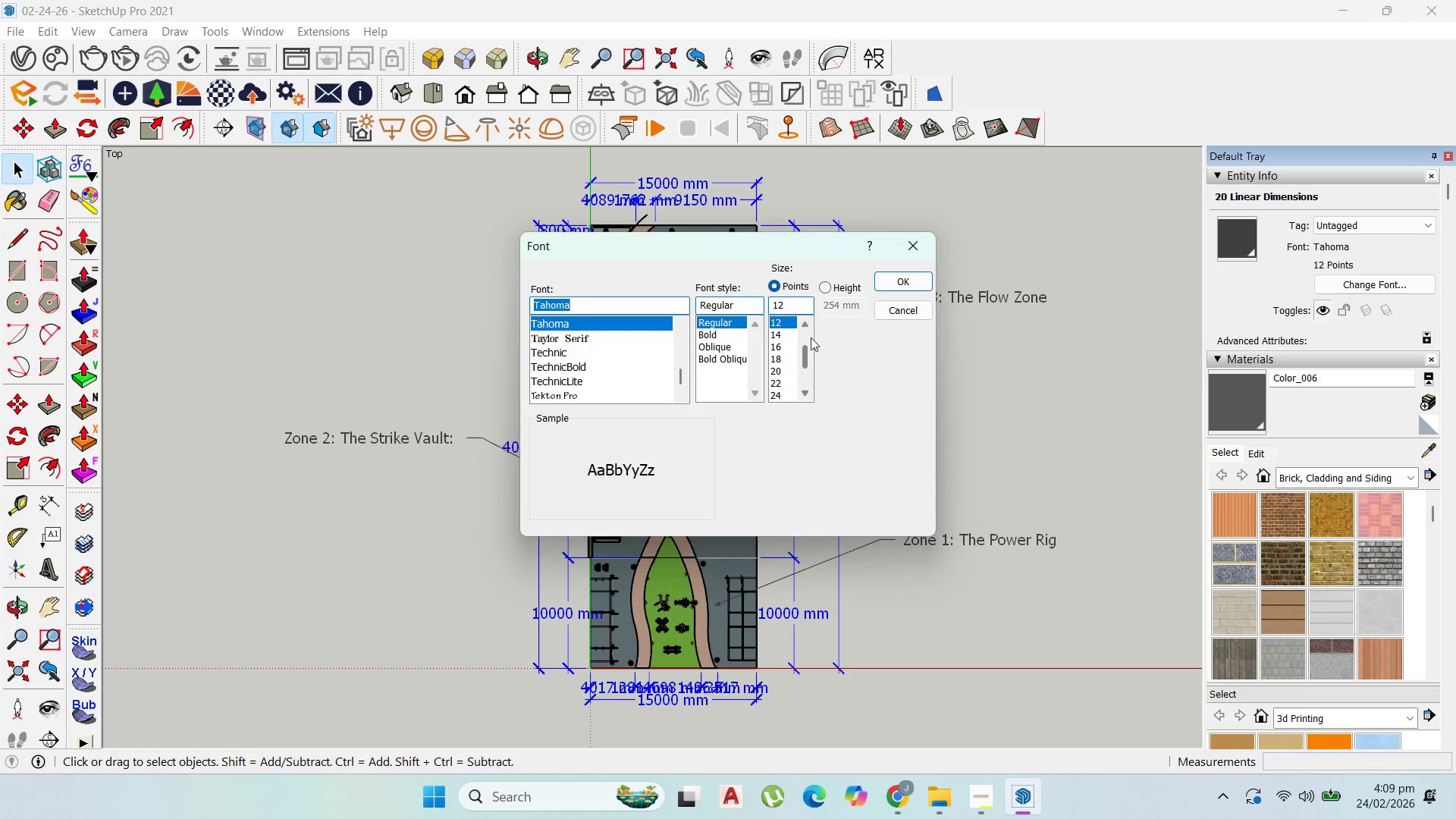 
left_click_drag(start_coordinate=[803, 353], to_coordinate=[807, 331])
 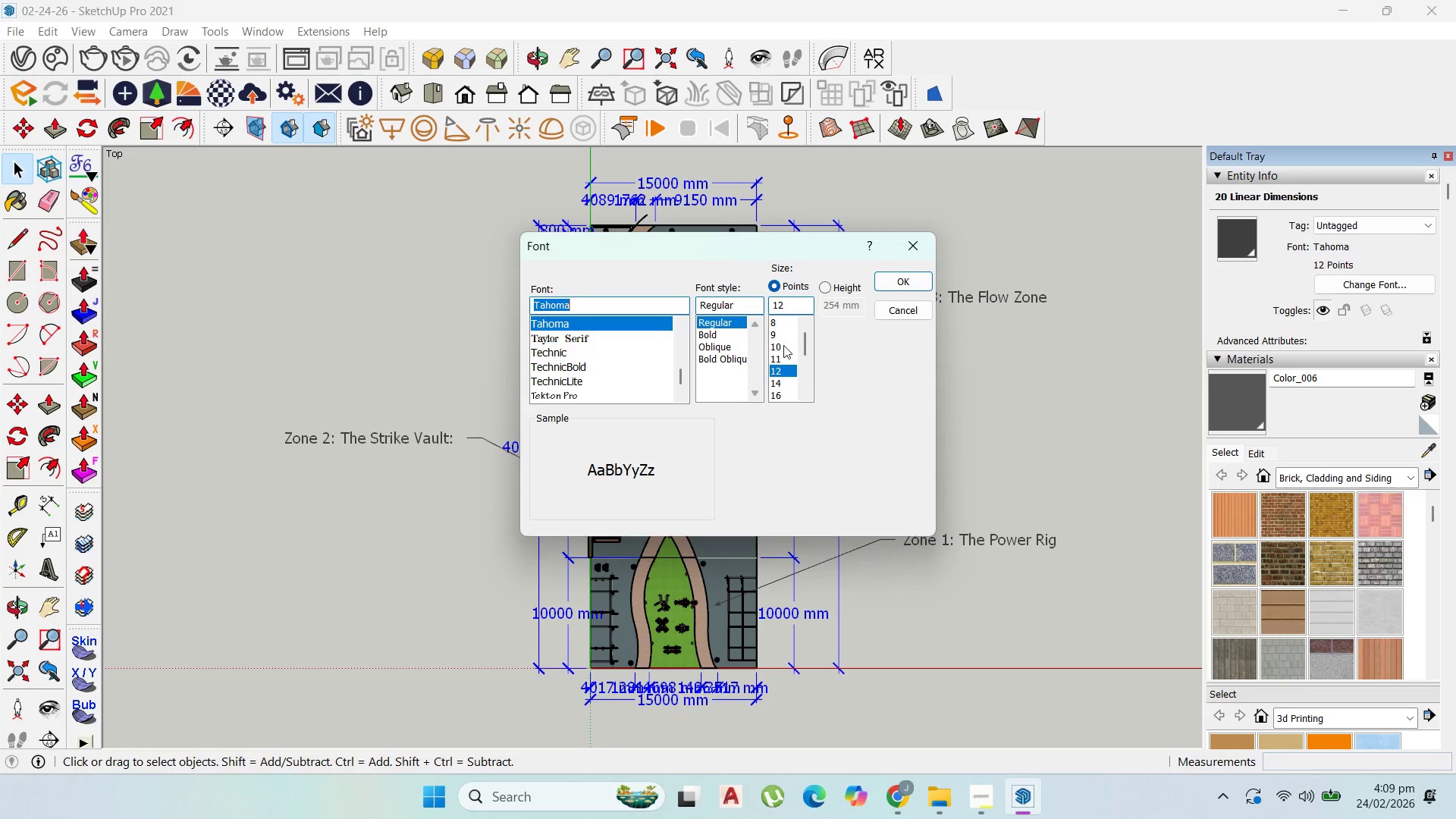 
left_click([783, 347])
 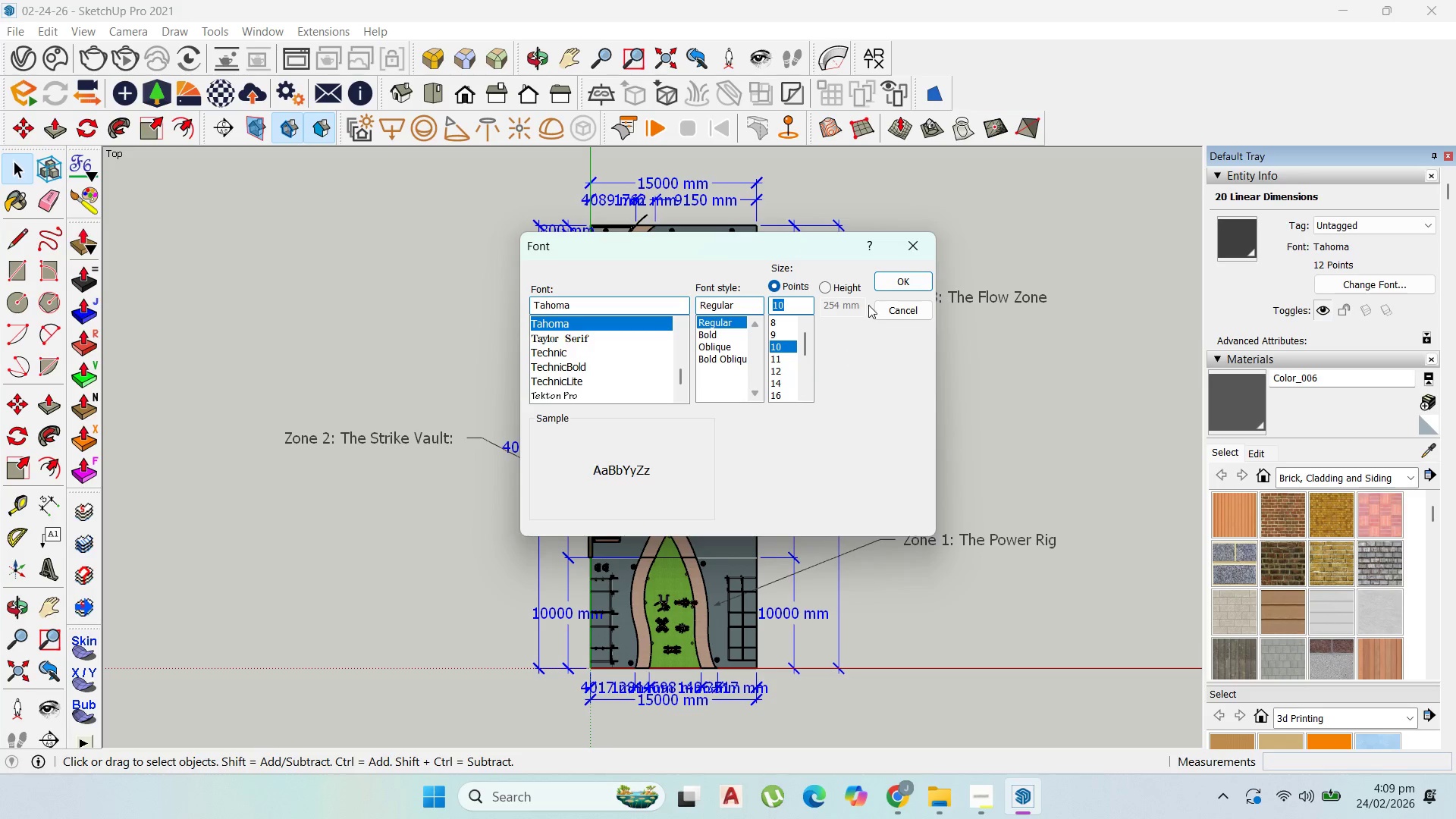 
left_click([890, 280])
 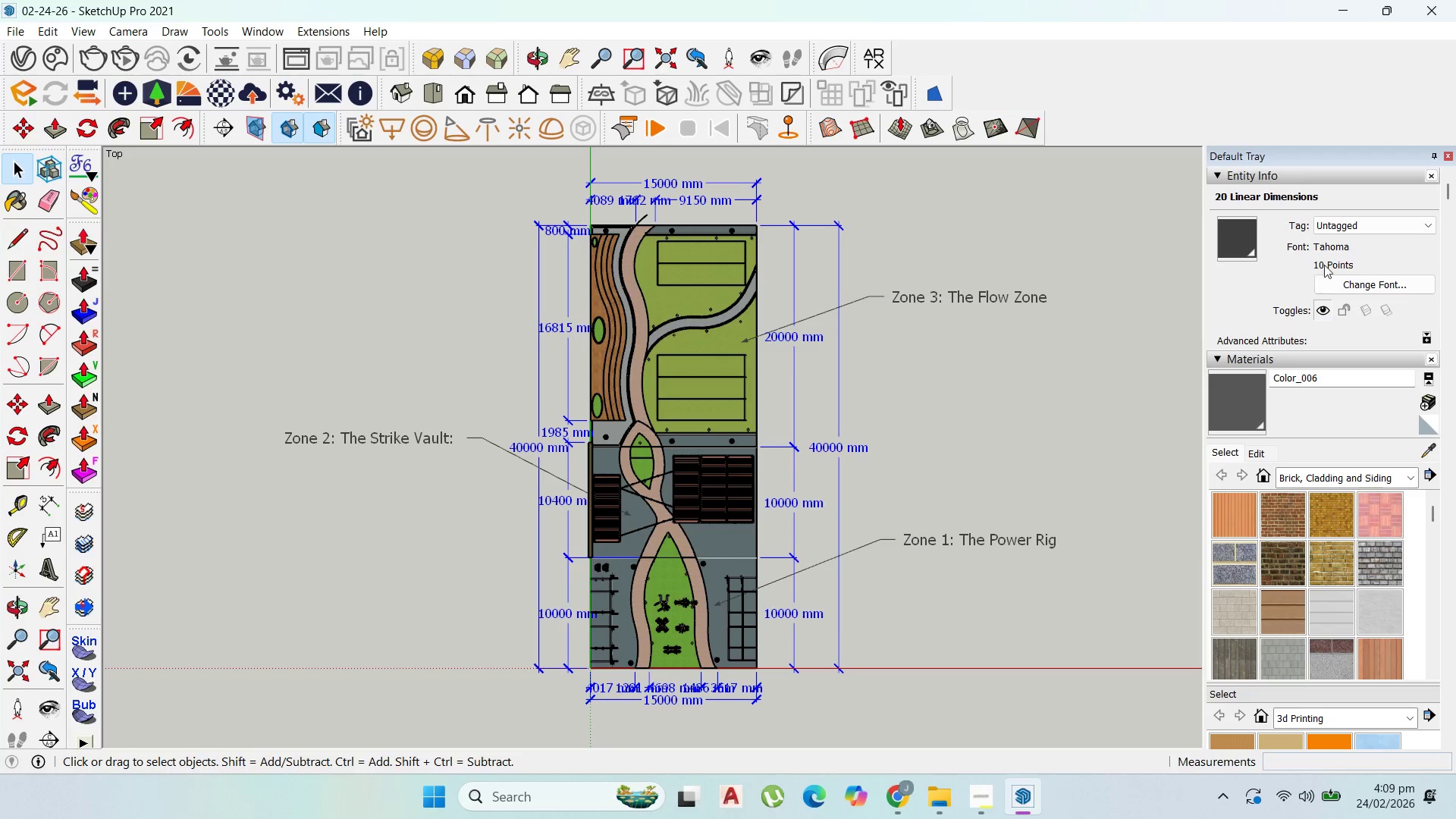 
left_click([1348, 285])
 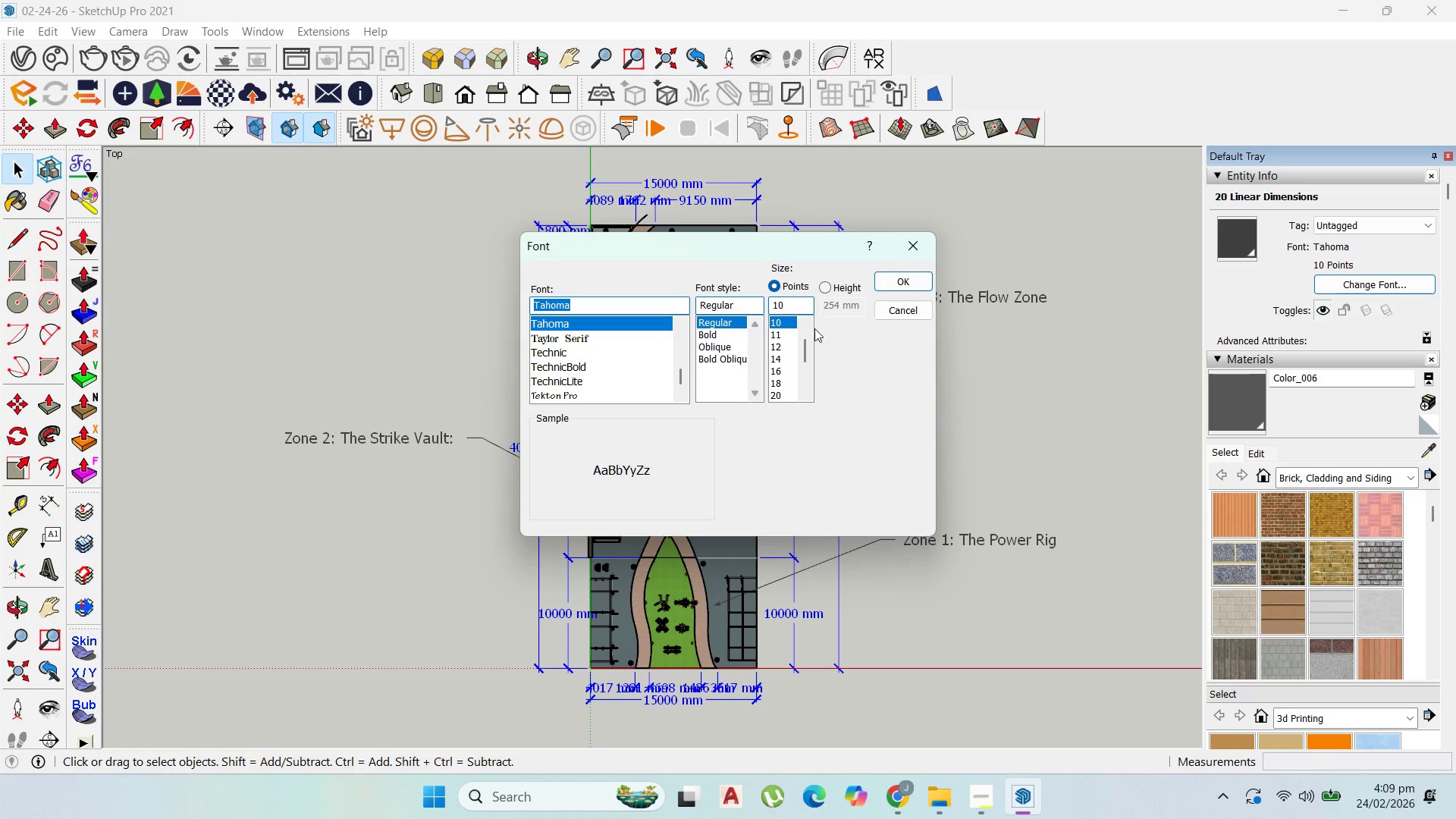 
double_click([808, 323])
 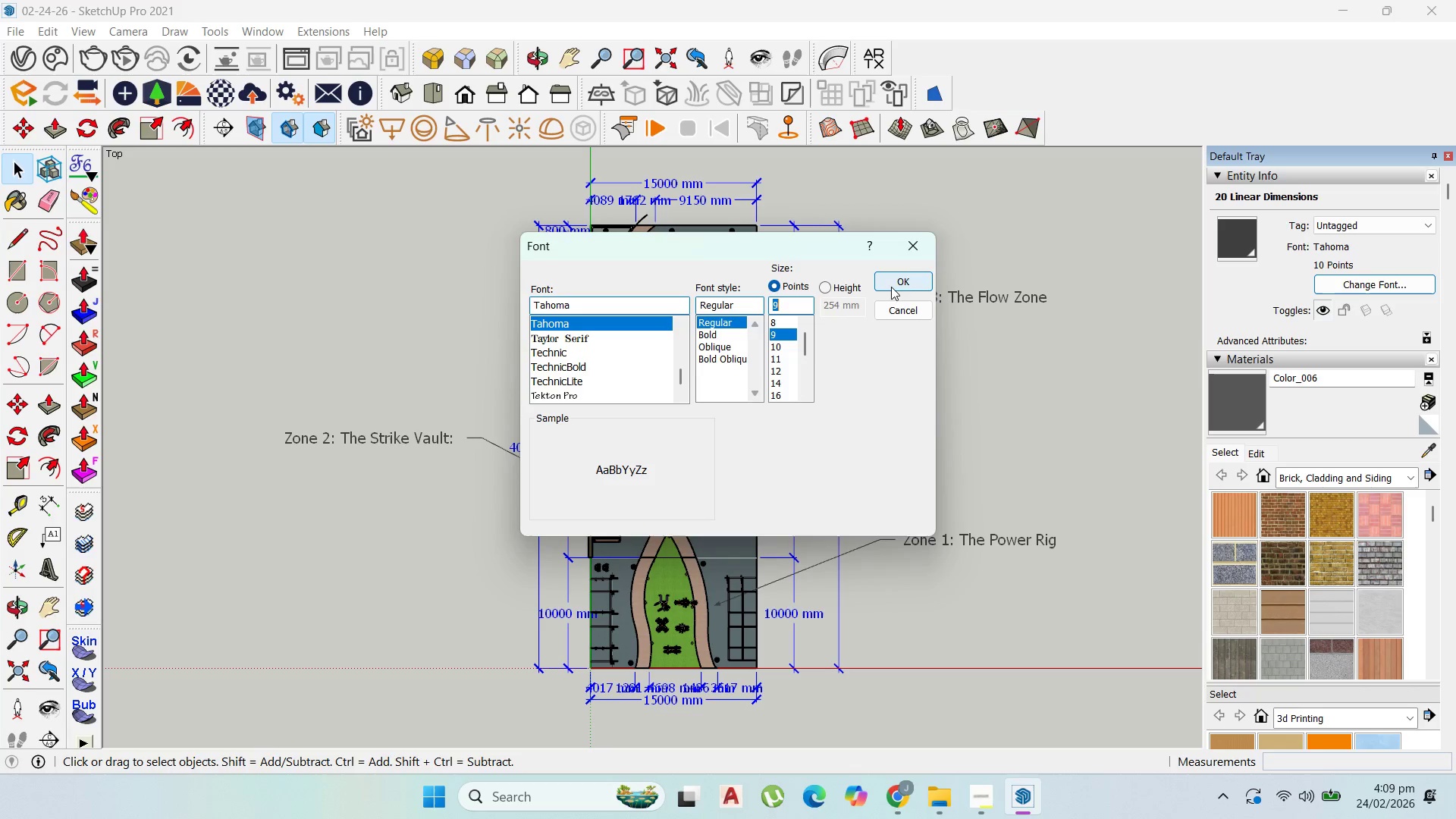 
left_click([900, 282])
 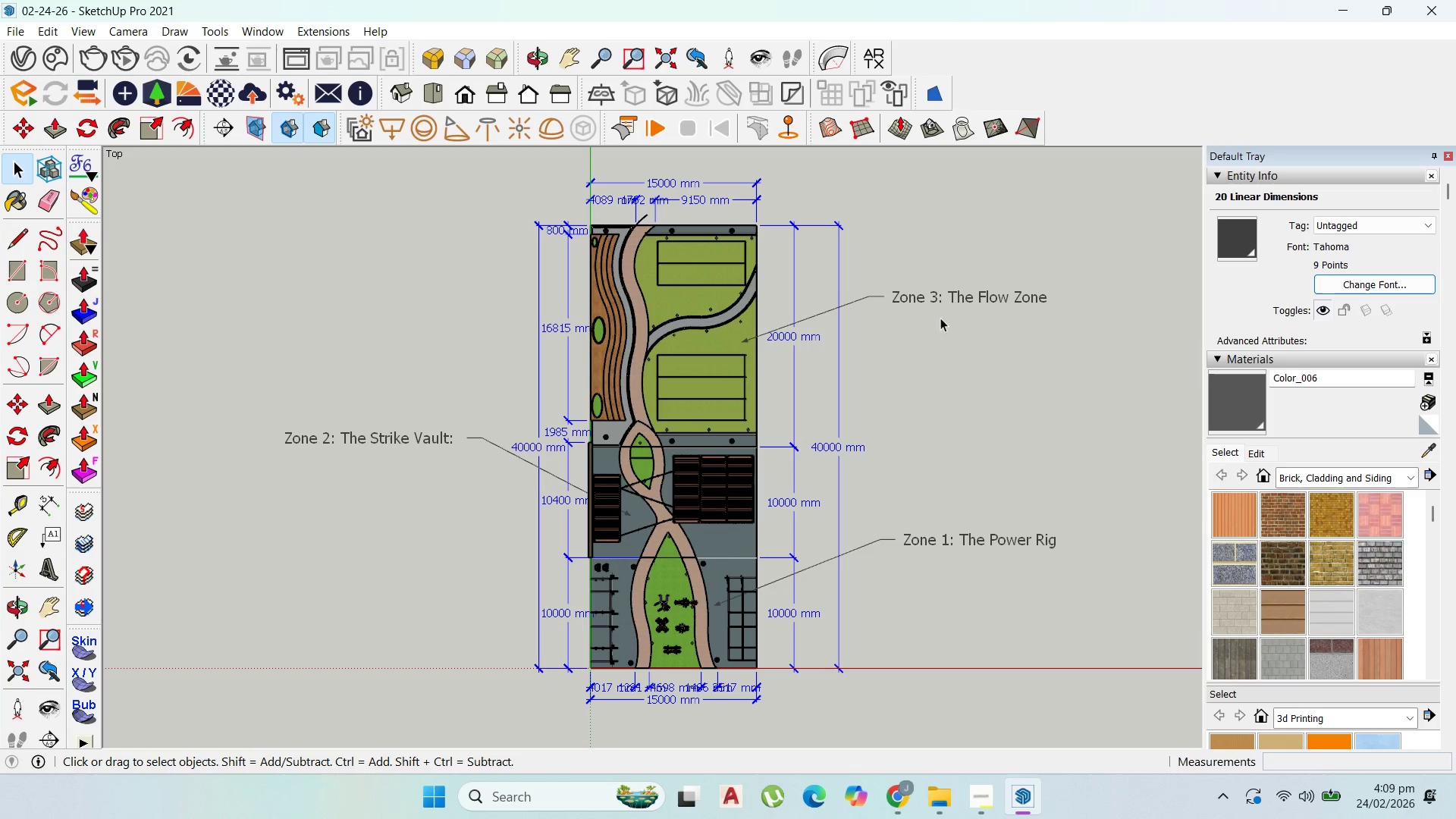 
left_click([941, 336])
 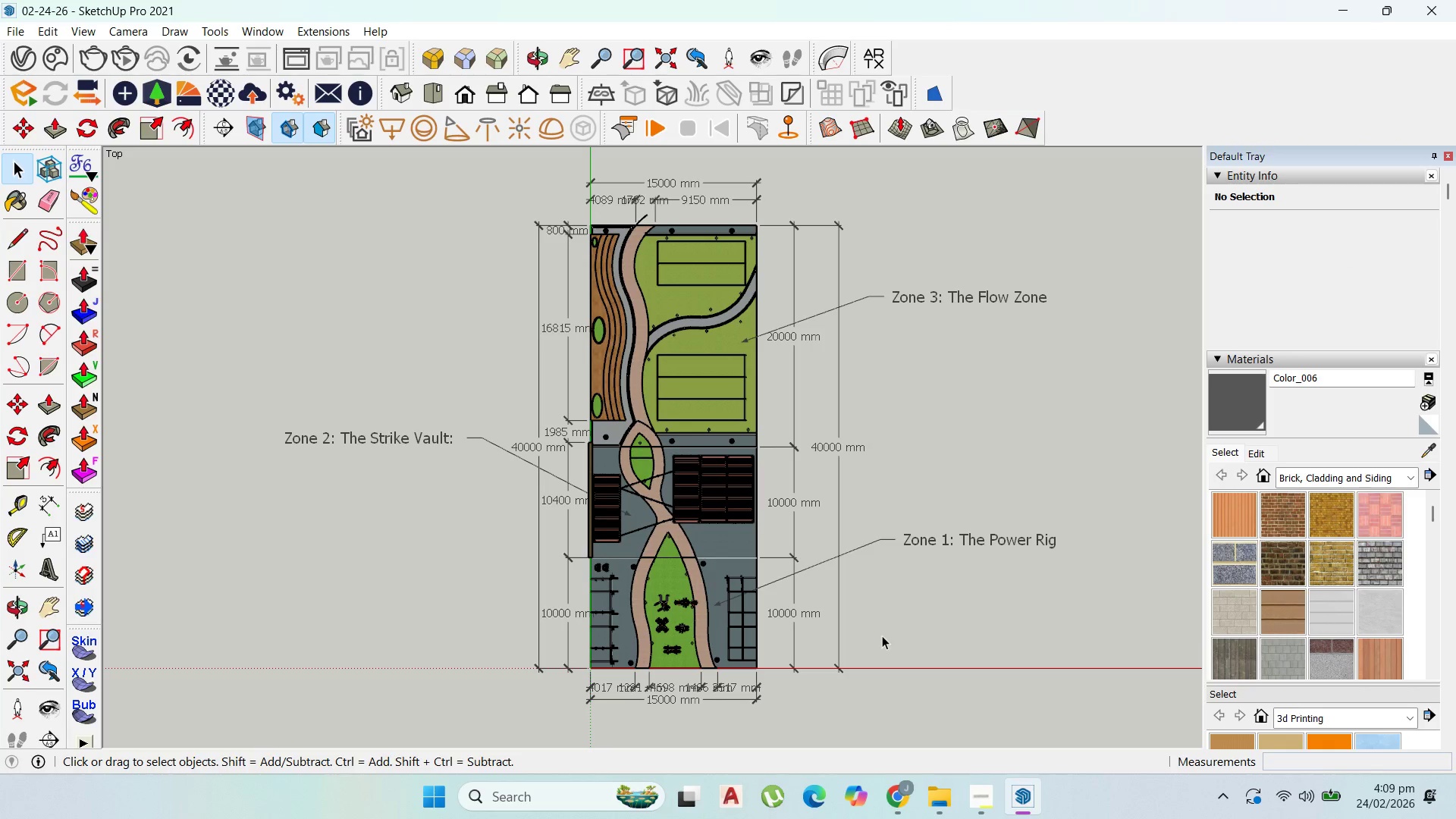 
left_click_drag(start_coordinate=[887, 698], to_coordinate=[788, 210])
 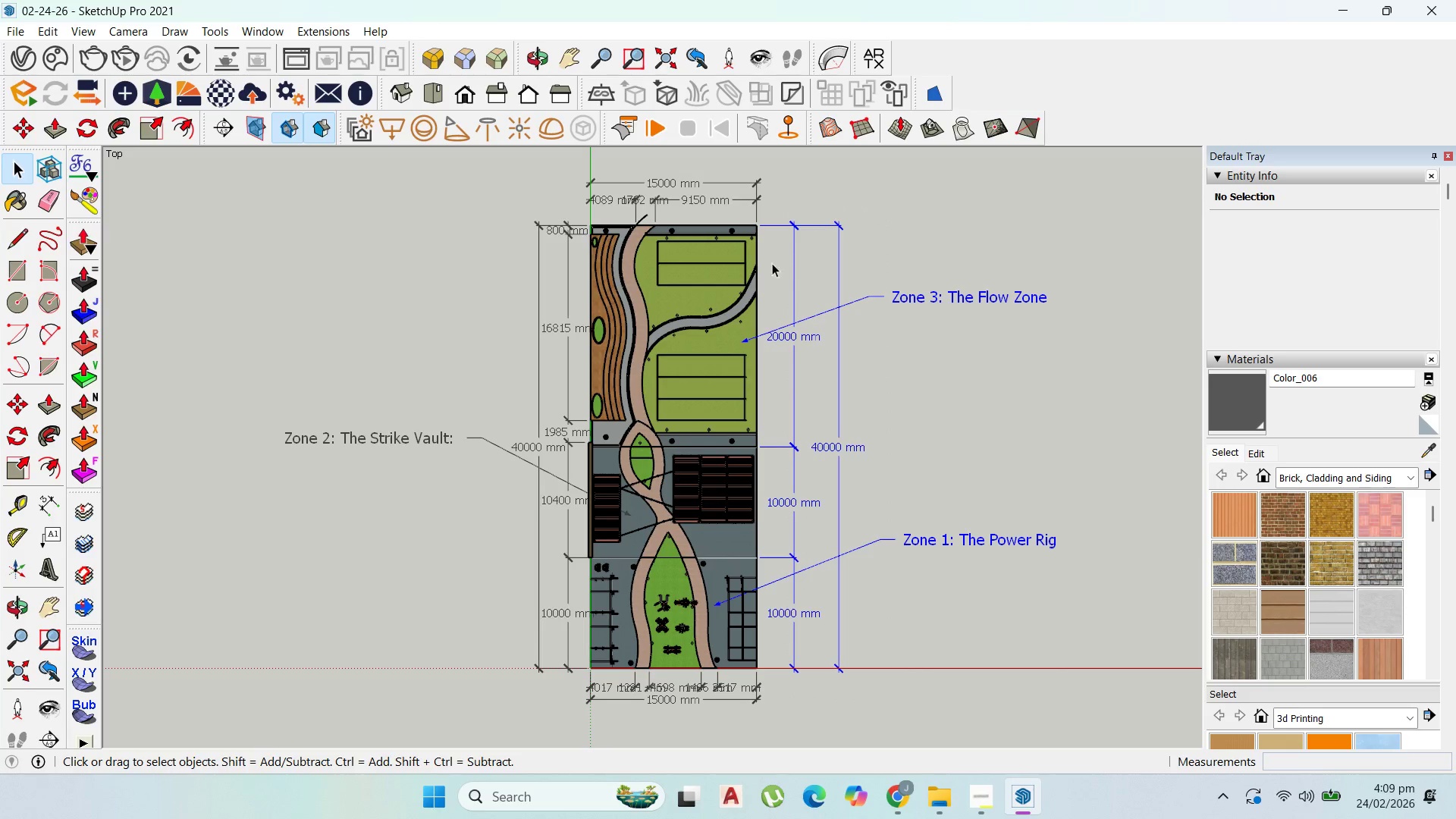 
hold_key(key=ShiftLeft, duration=1.52)
left_click_drag(start_coordinate=[791, 209], to_coordinate=[574, 168])
 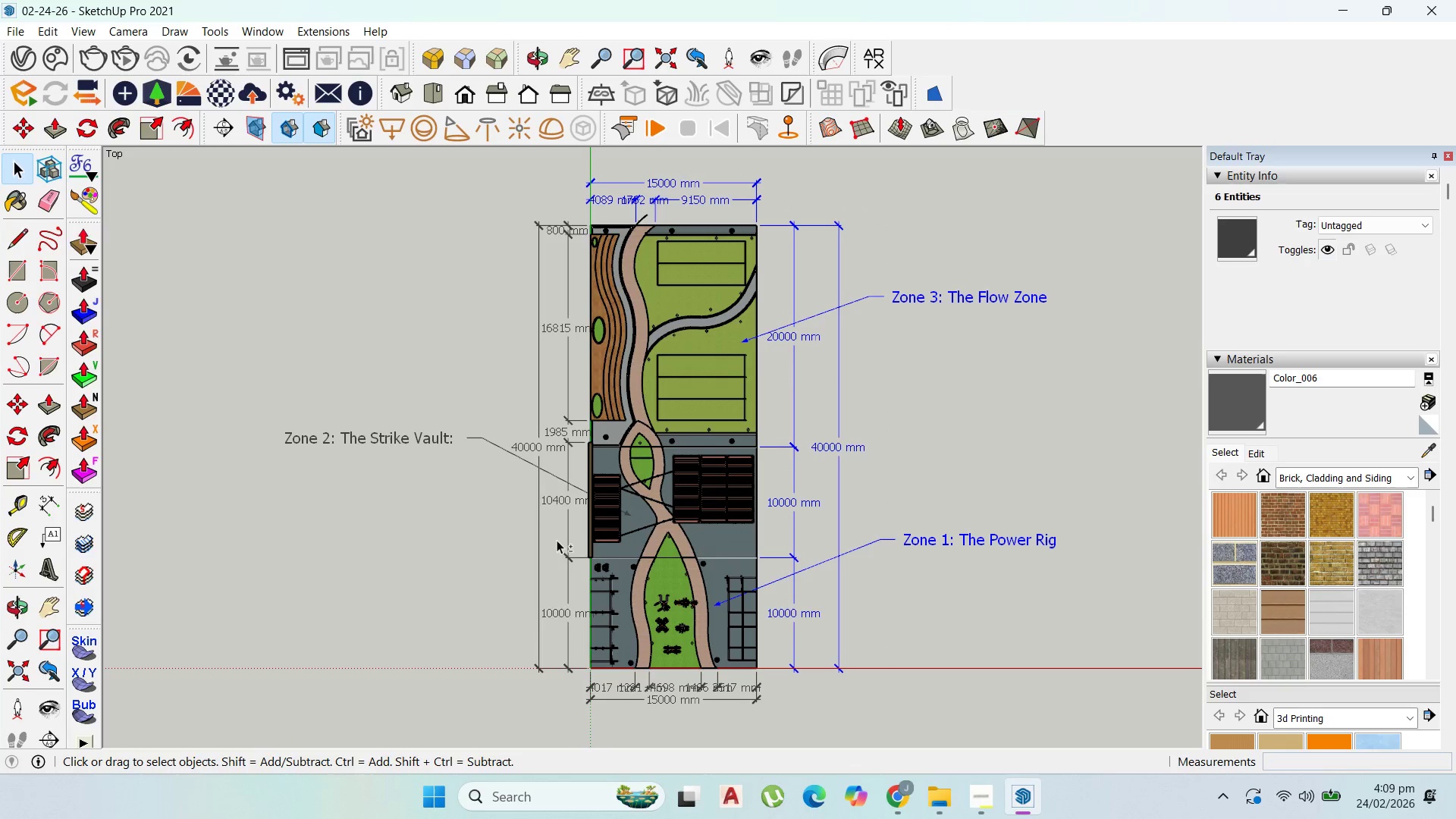 
hold_key(key=ShiftLeft, duration=1.5)
left_click_drag(start_coordinate=[577, 685], to_coordinate=[480, 223])
 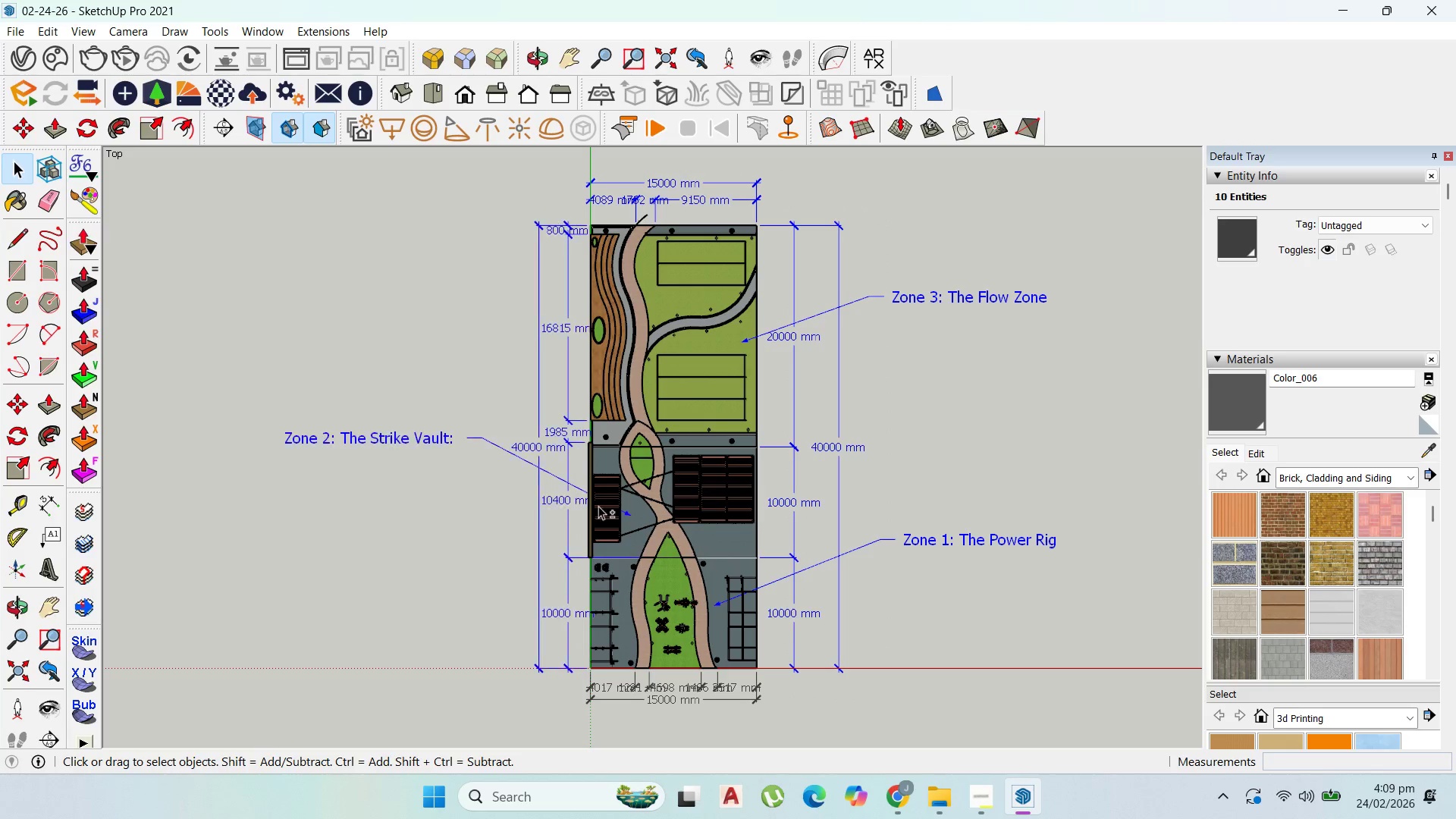 
hold_key(key=ShiftLeft, duration=1.53)
left_click_drag(start_coordinate=[780, 726], to_coordinate=[560, 683])
 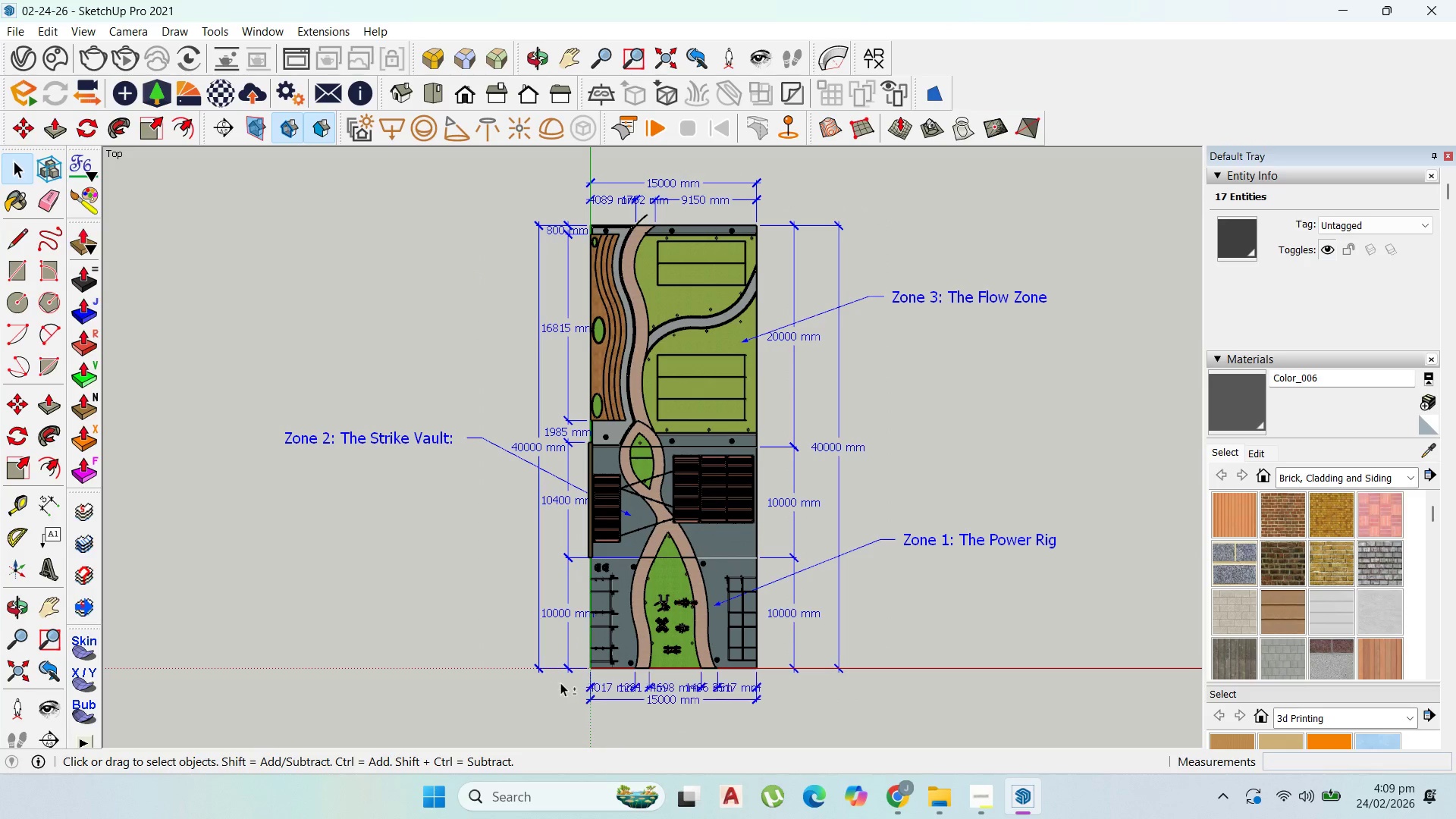 
hold_key(key=ShiftLeft, duration=0.33)
 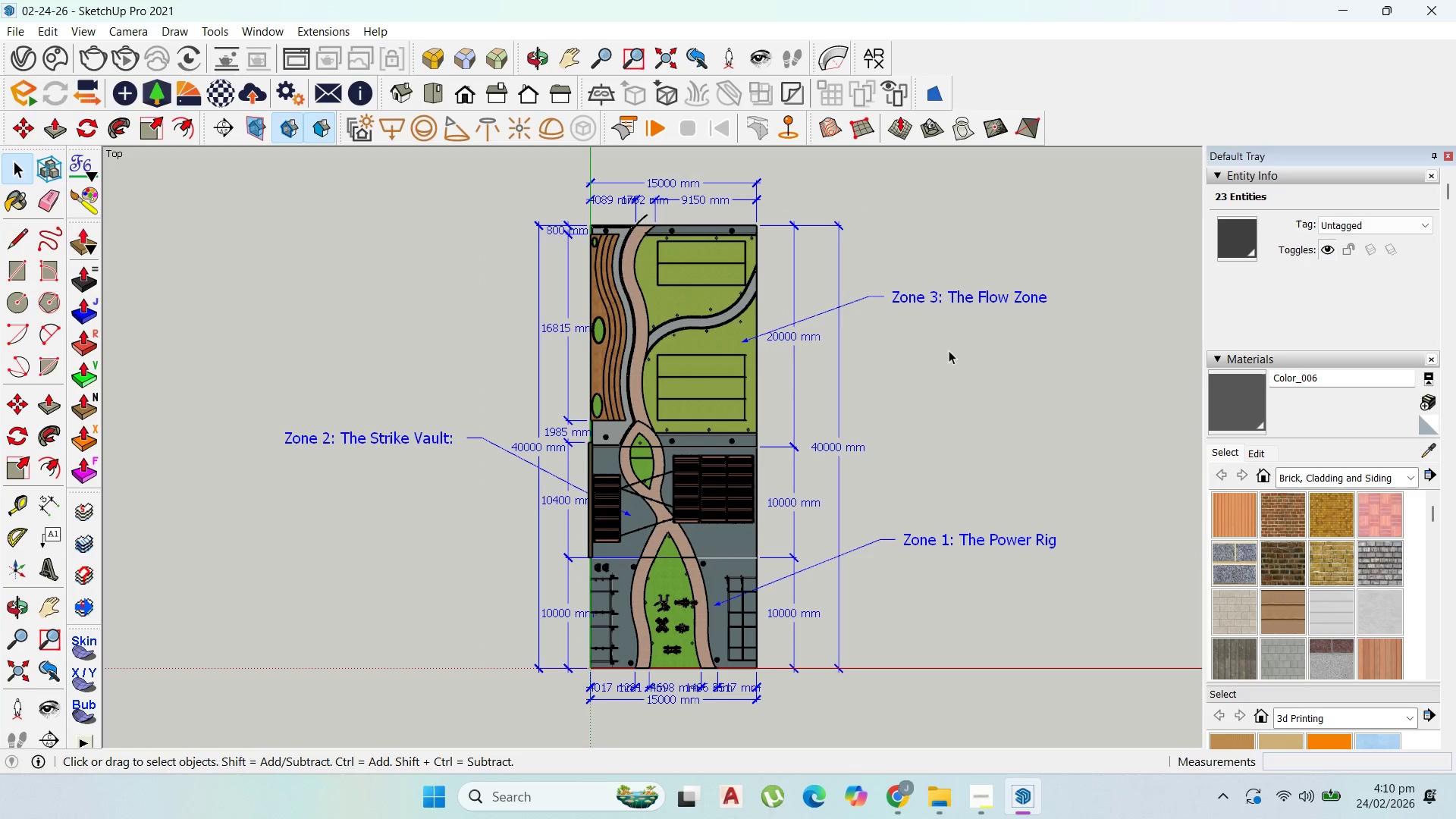 
hold_key(key=ShiftLeft, duration=1.53)
left_click_drag(start_coordinate=[1025, 590], to_coordinate=[956, 268])
 